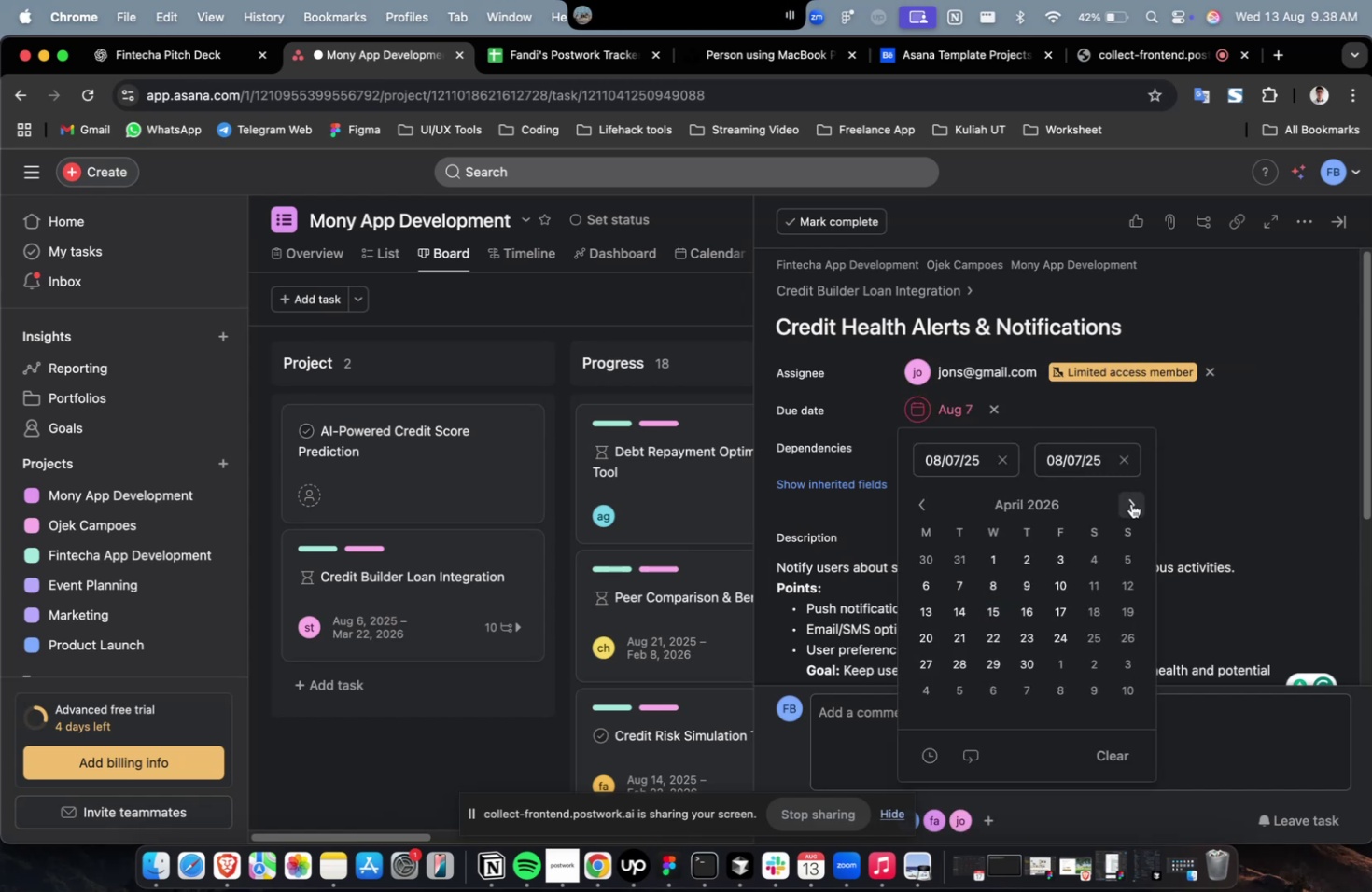 
triple_click([1130, 503])
 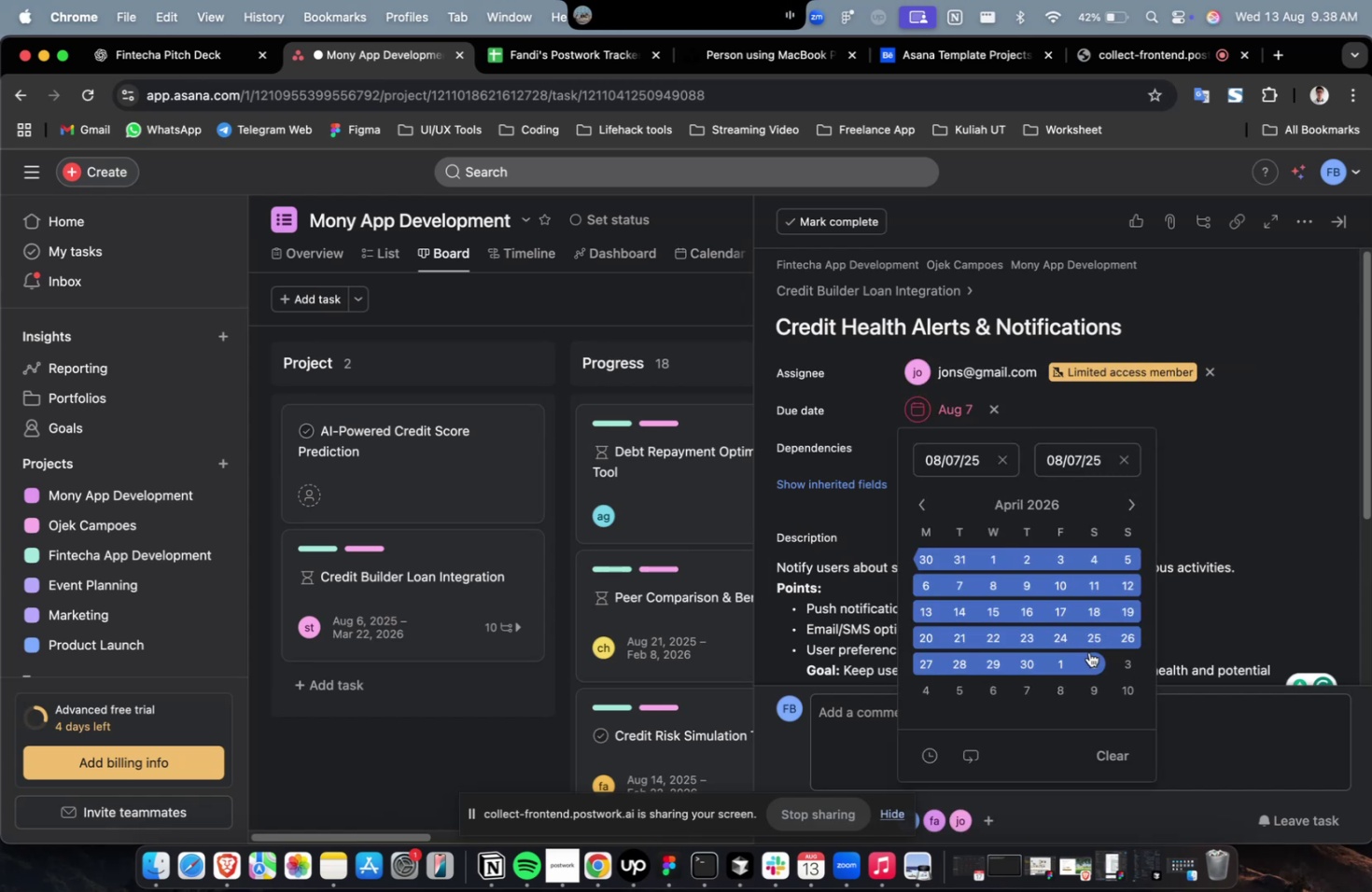 
left_click([1088, 651])
 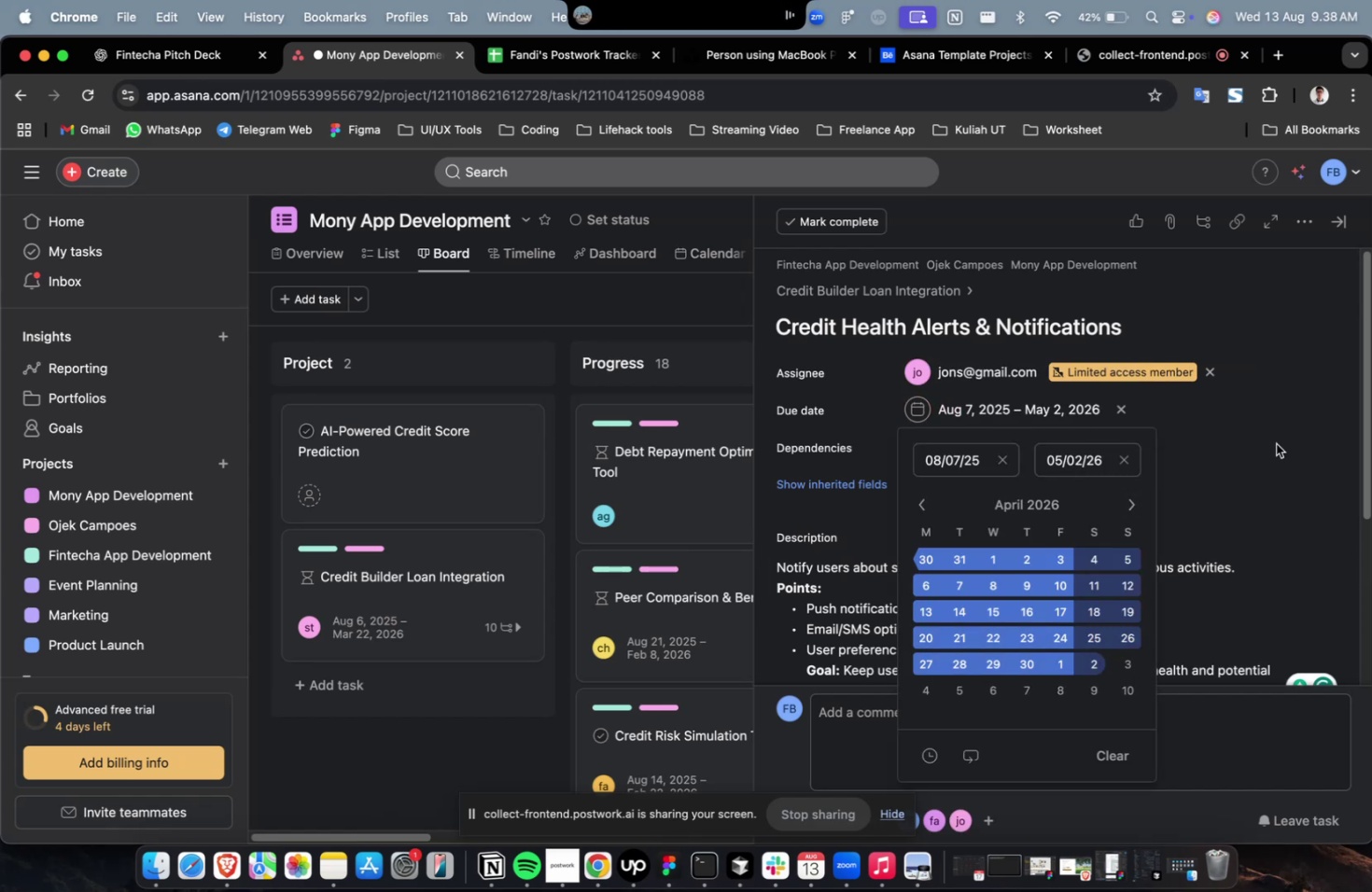 
double_click([1275, 443])
 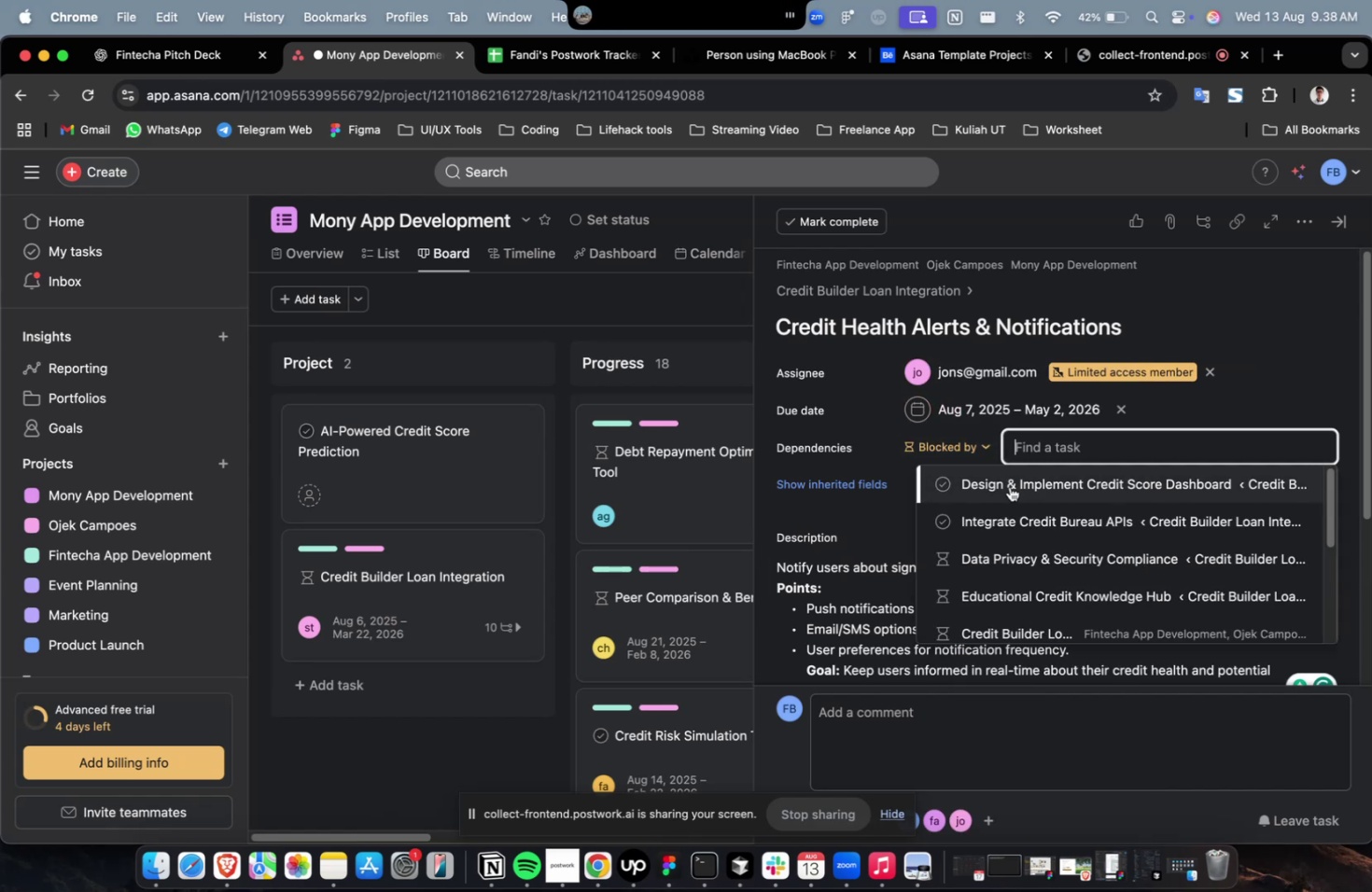 
triple_click([1012, 488])
 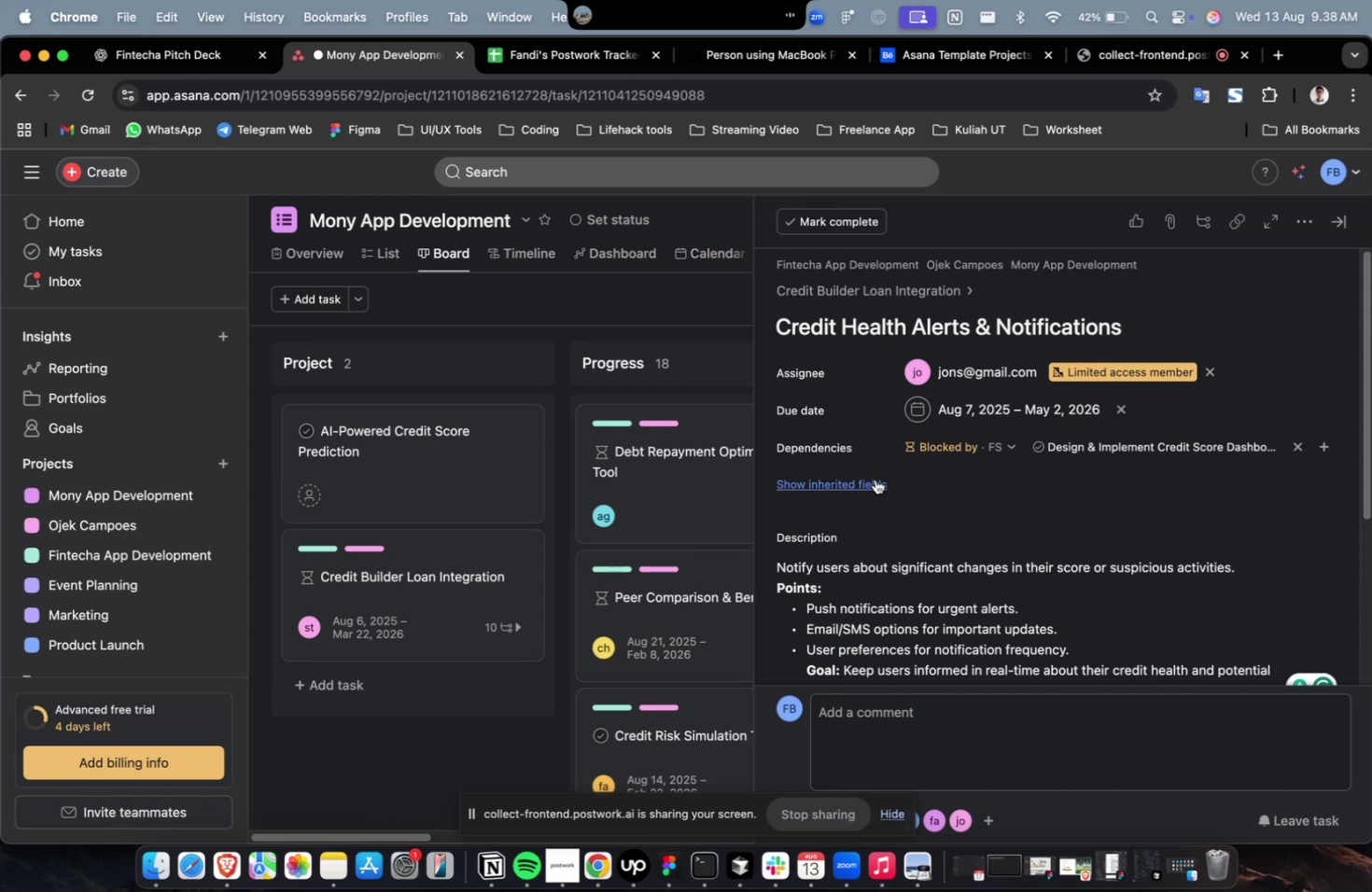 
double_click([1157, 538])
 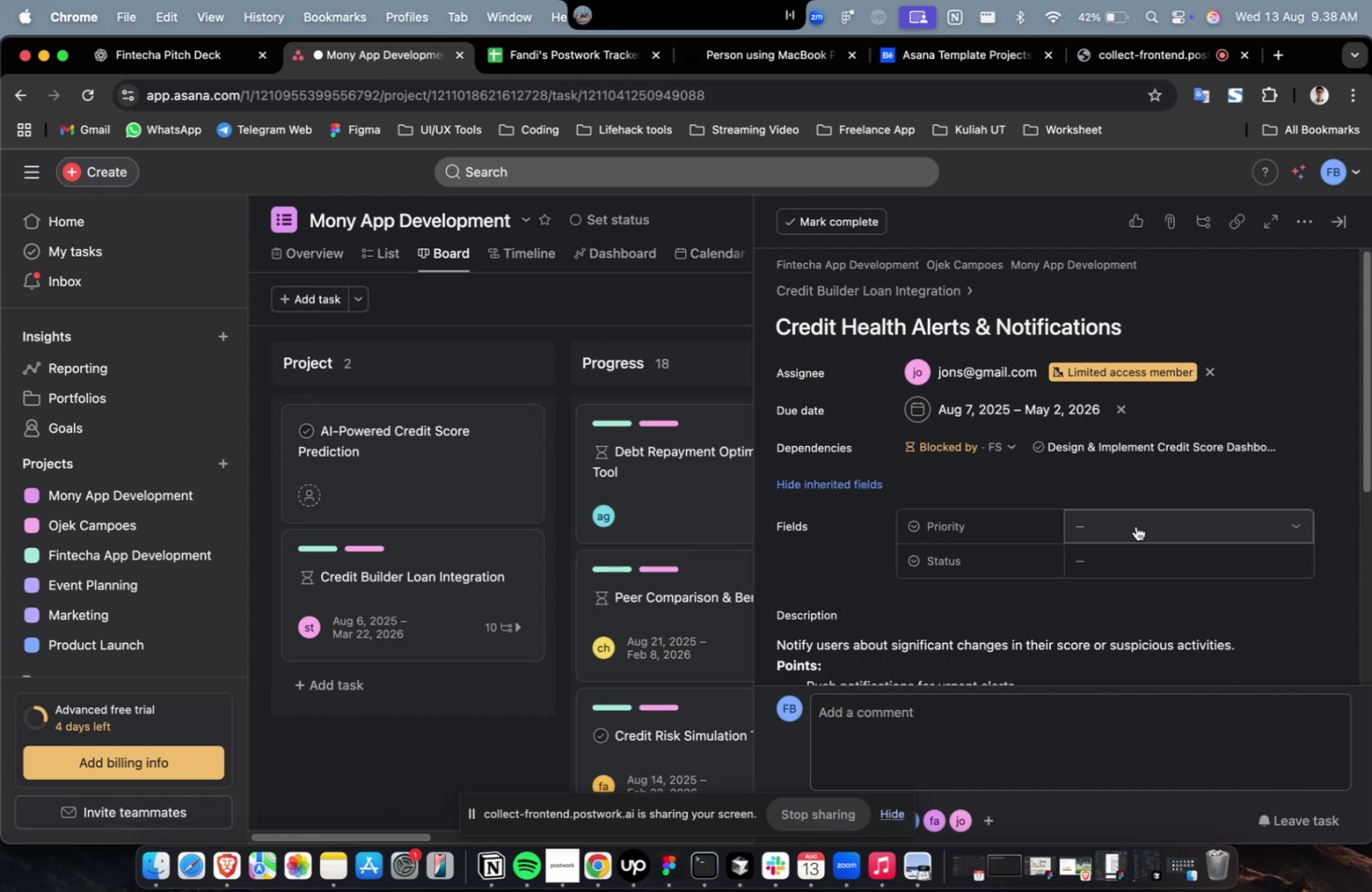 
left_click([1135, 525])
 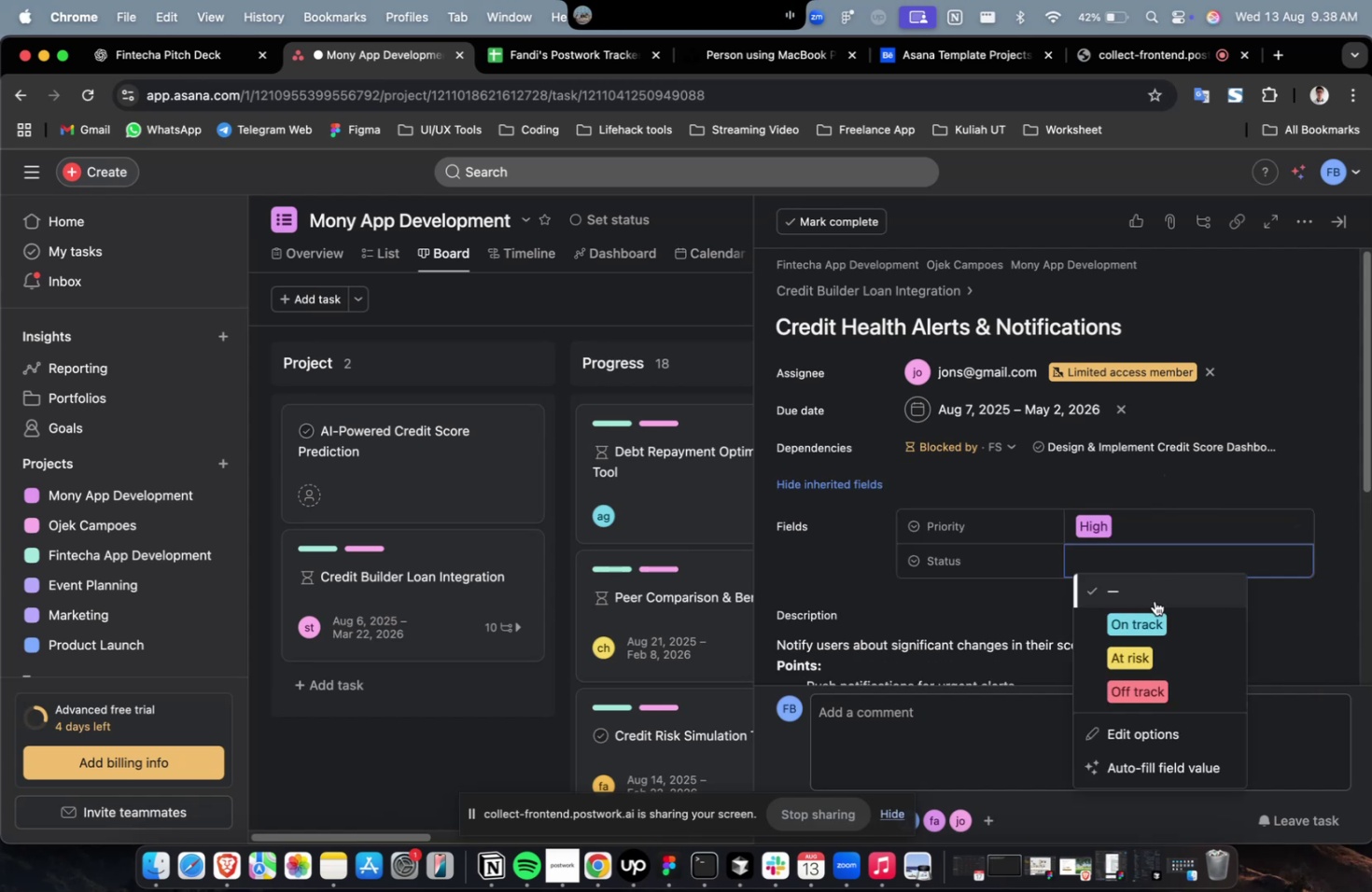 
left_click([1148, 625])
 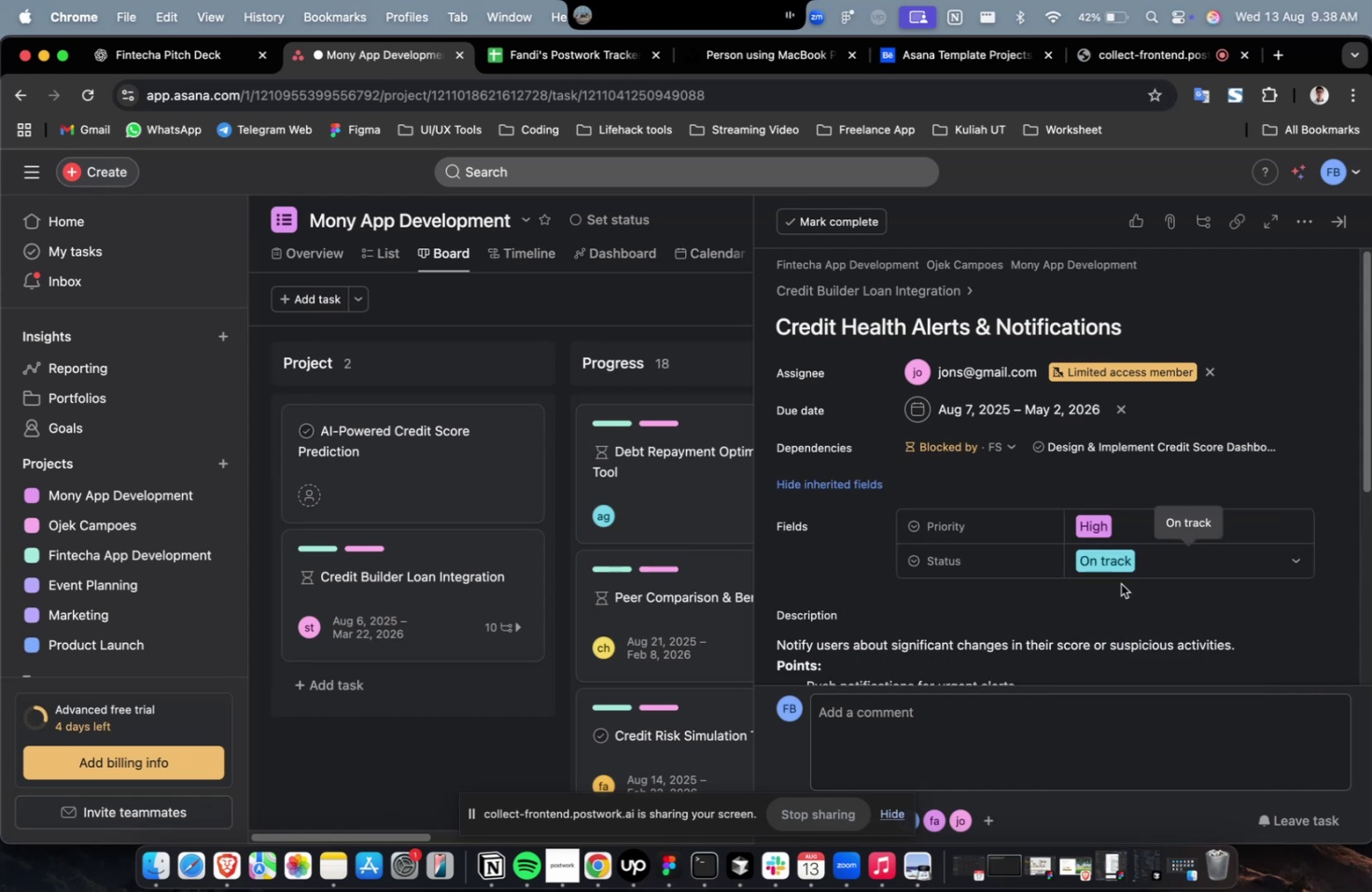 
scroll: coordinate [1145, 551], scroll_direction: down, amount: 32.0
 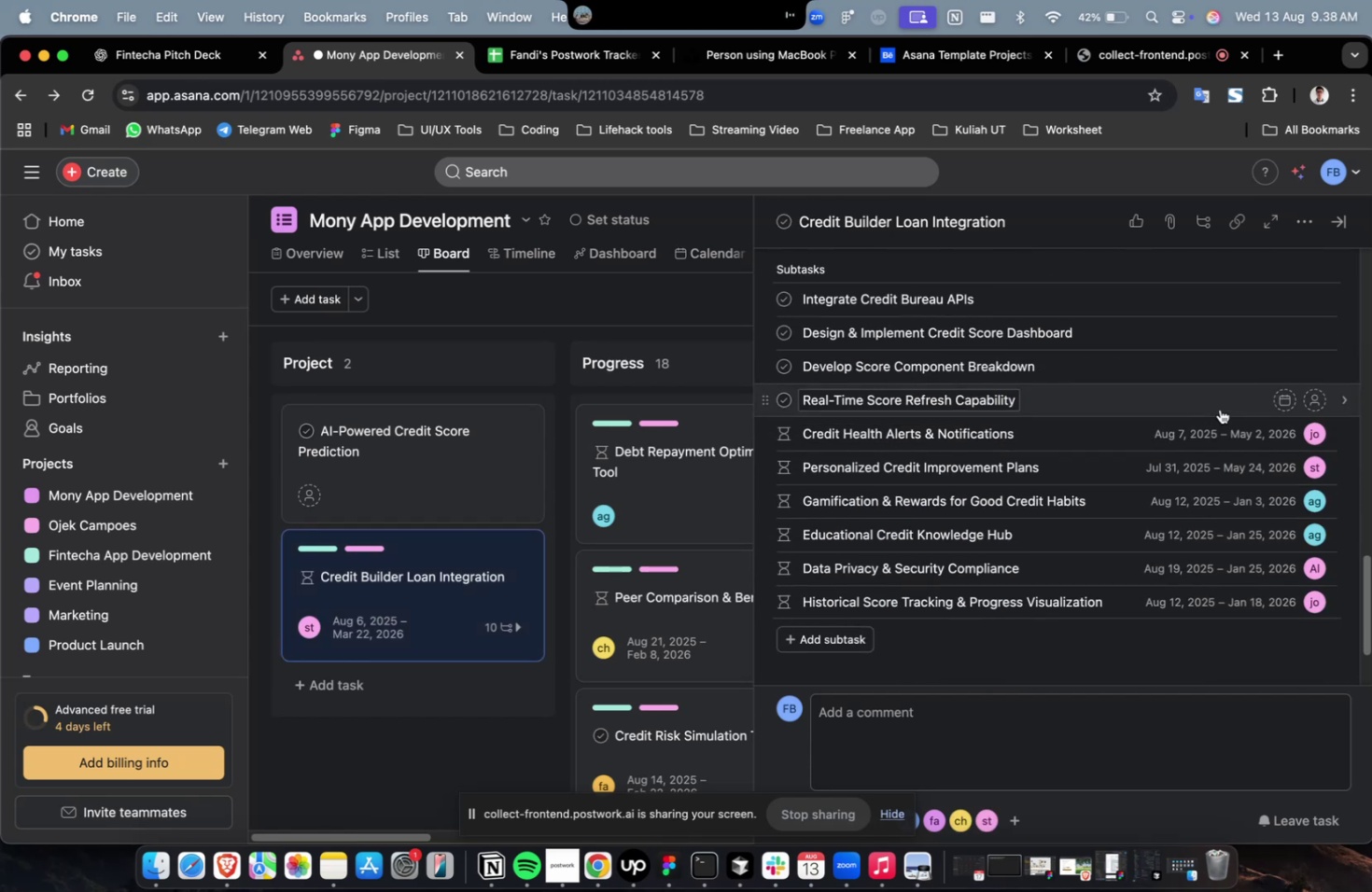 
left_click([1221, 401])
 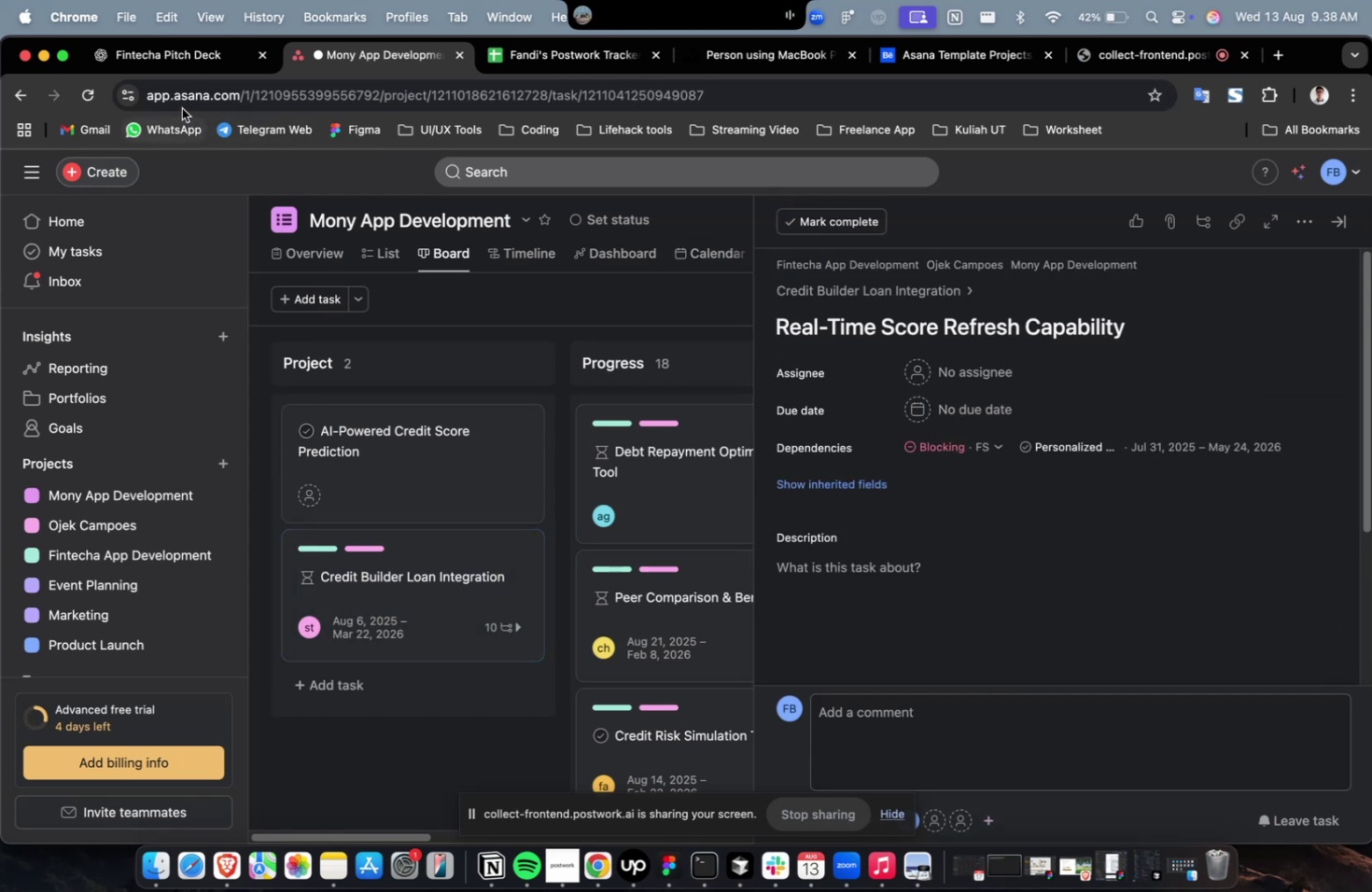 
left_click([156, 63])
 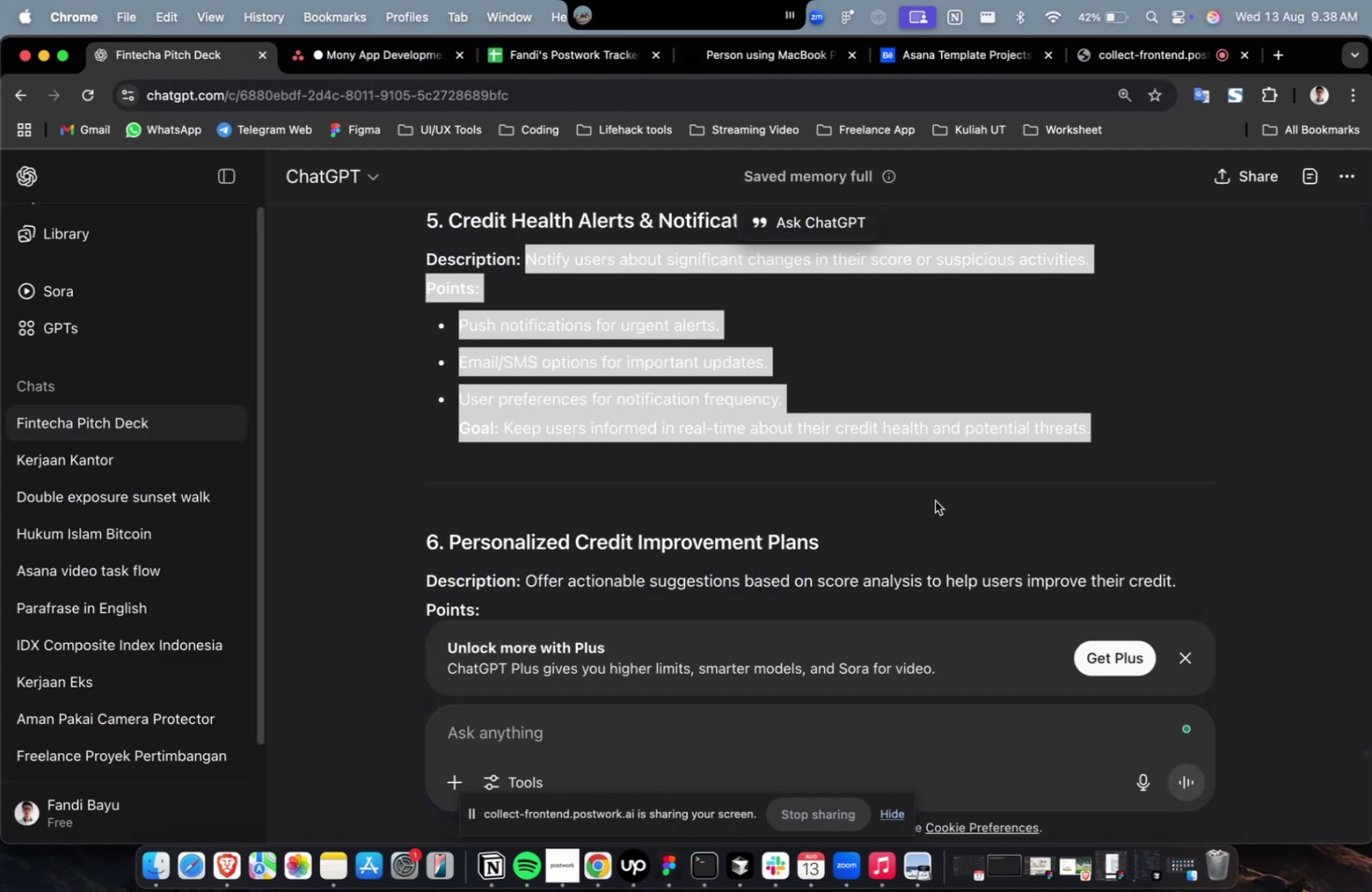 
scroll: coordinate [1011, 475], scroll_direction: up, amount: 9.0
 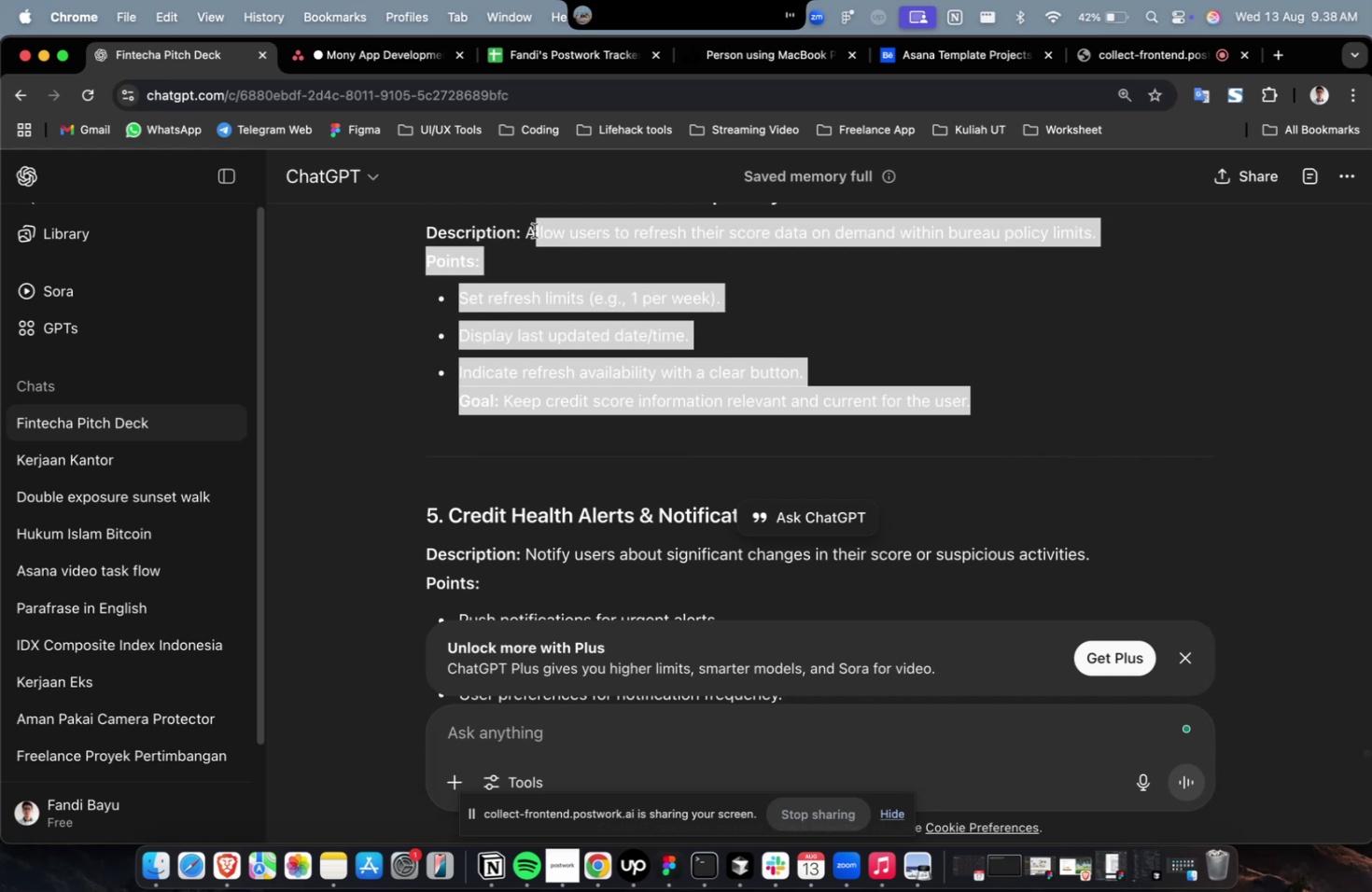 
key(Meta+C)
 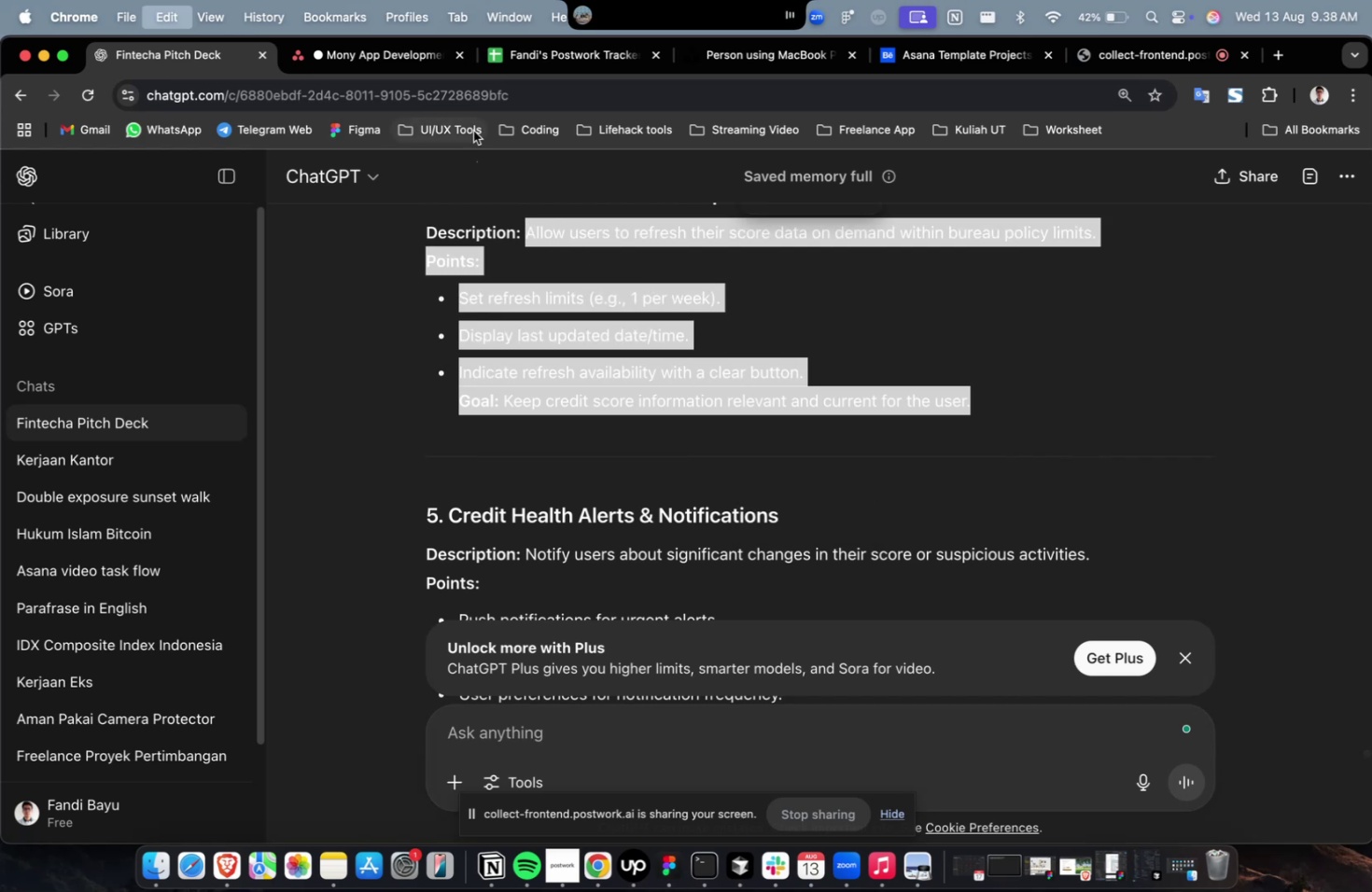 
key(Meta+C)
 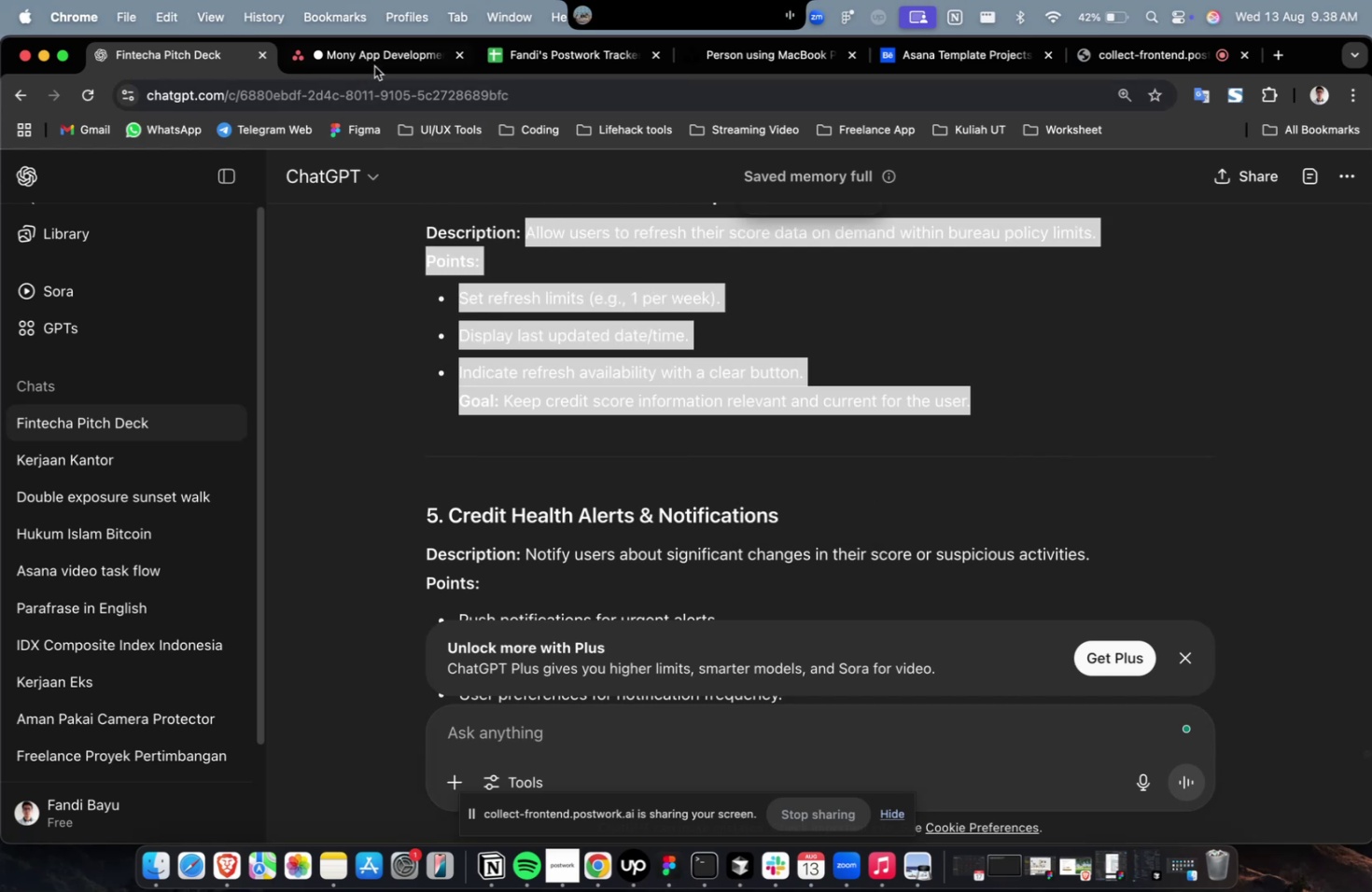 
left_click([376, 60])
 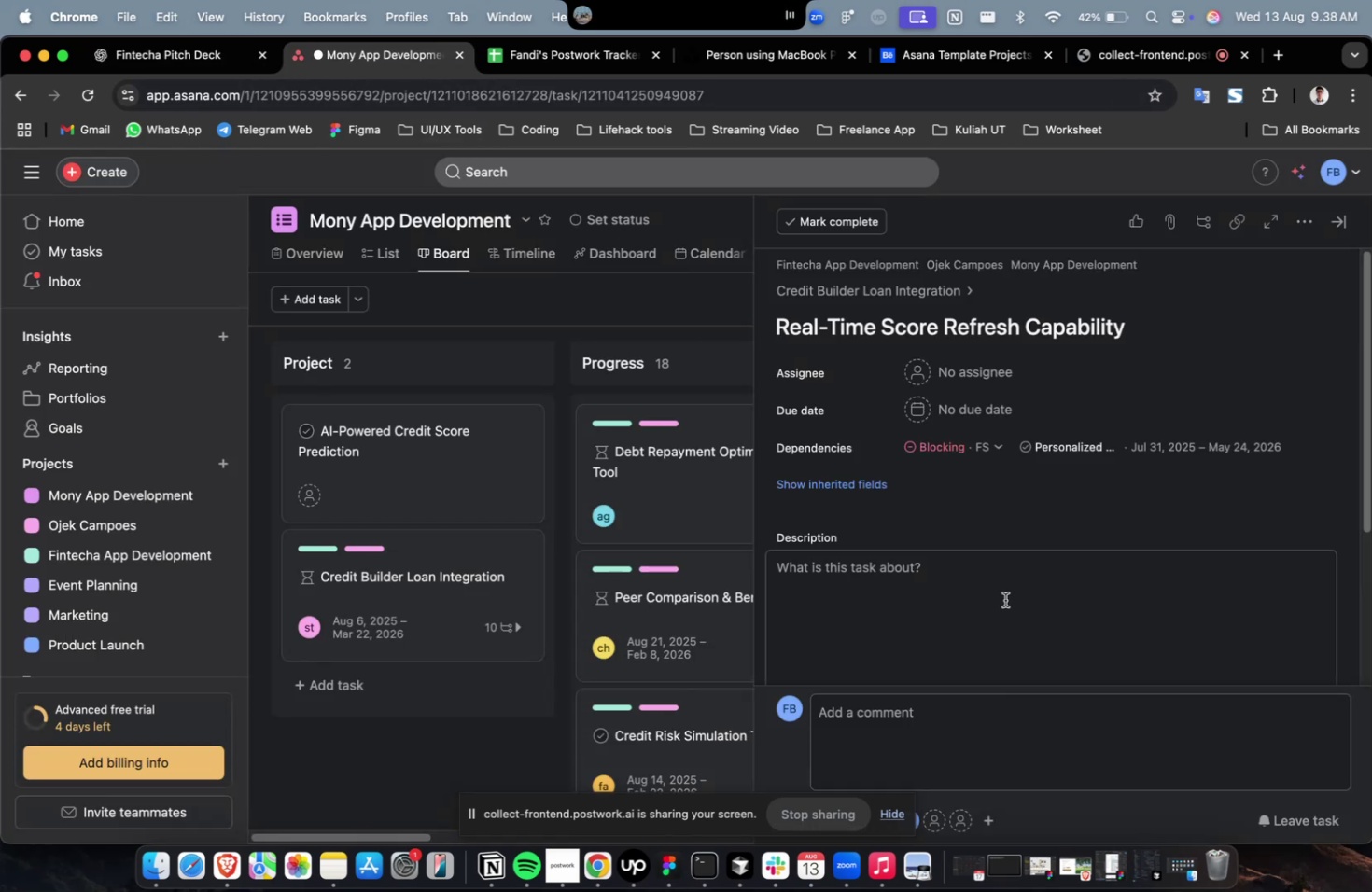 
left_click([1004, 599])
 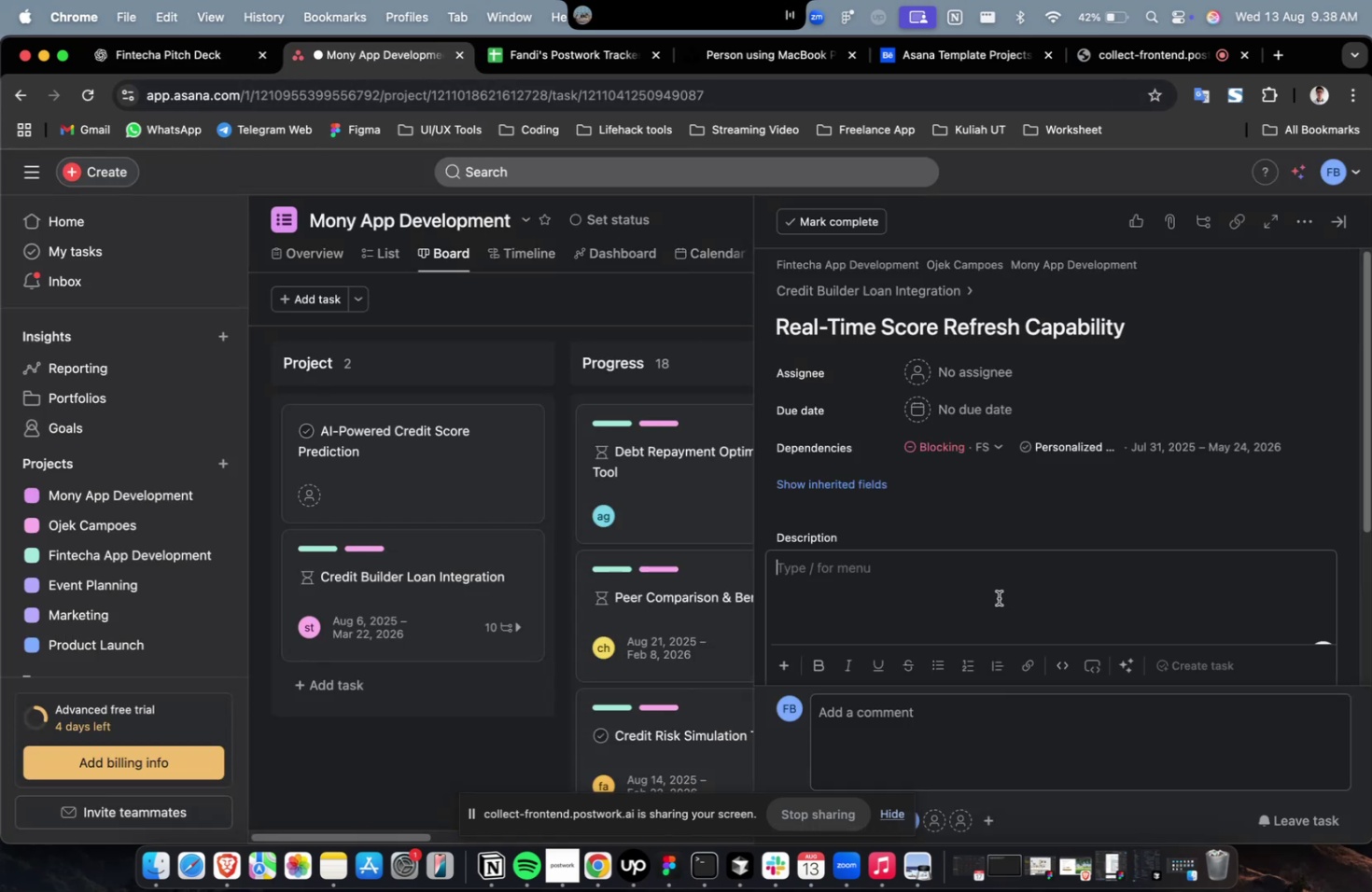 
key(Meta+V)
 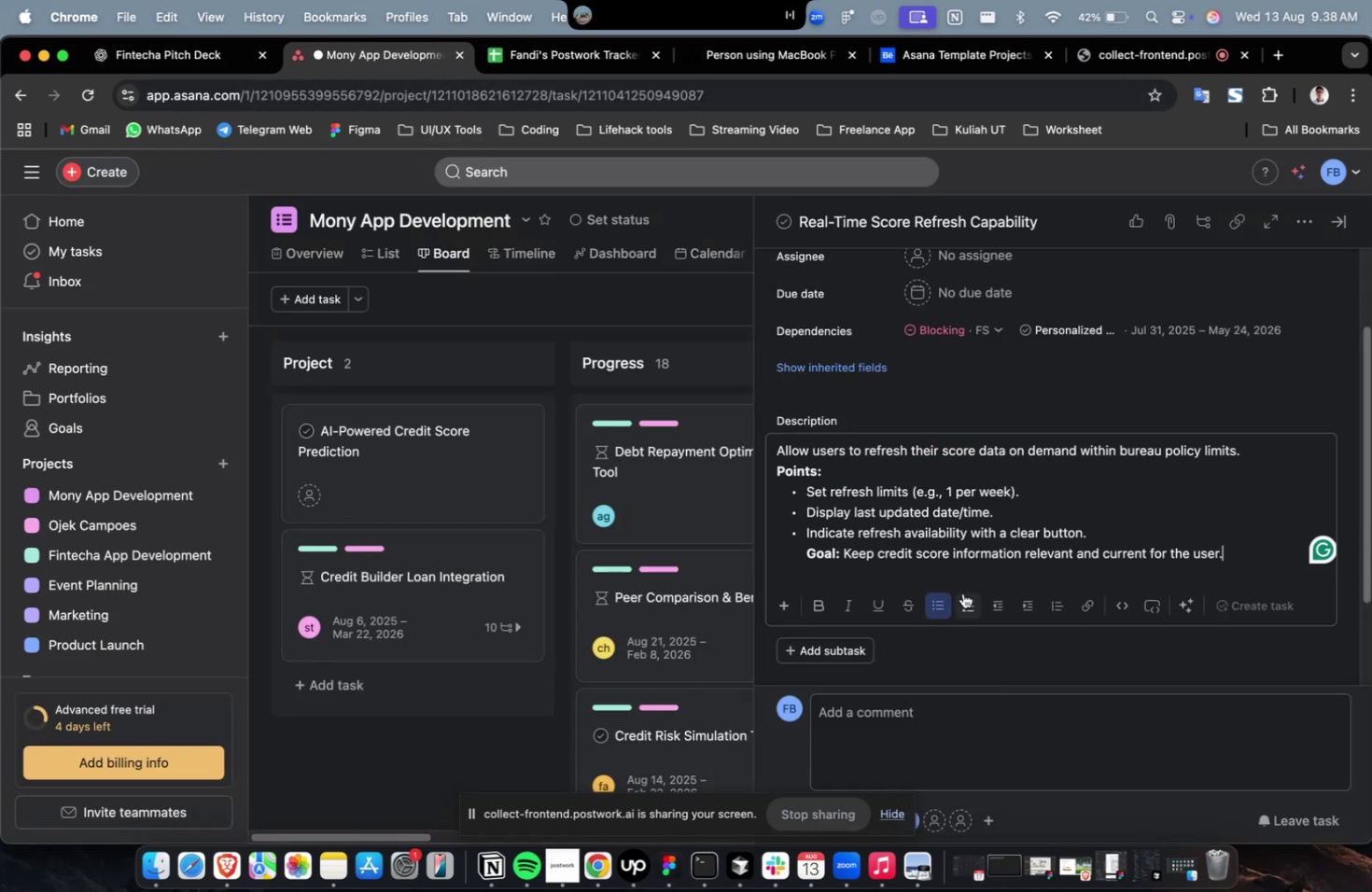 
scroll: coordinate [962, 592], scroll_direction: up, amount: 7.0
 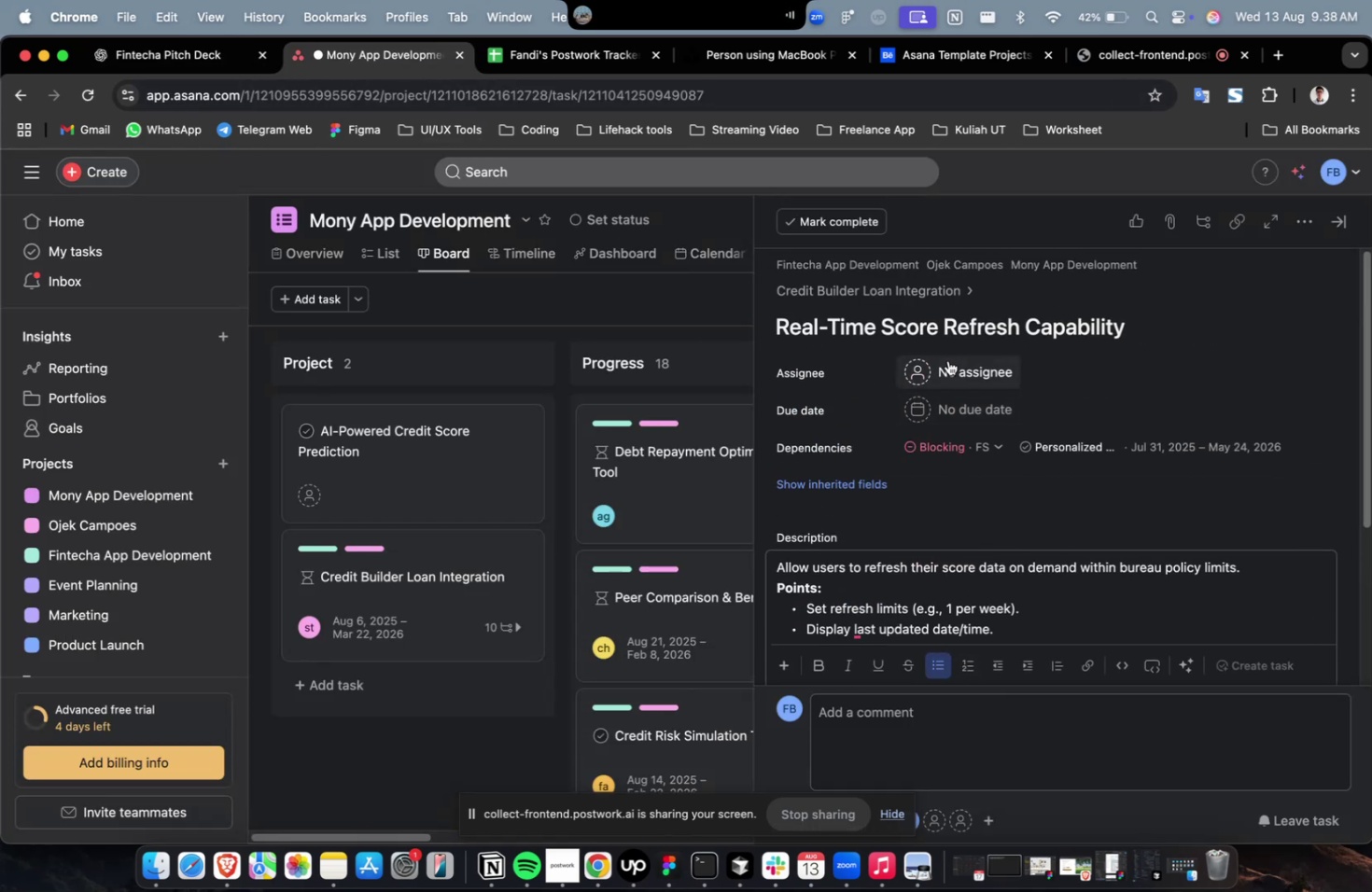 
left_click([948, 361])
 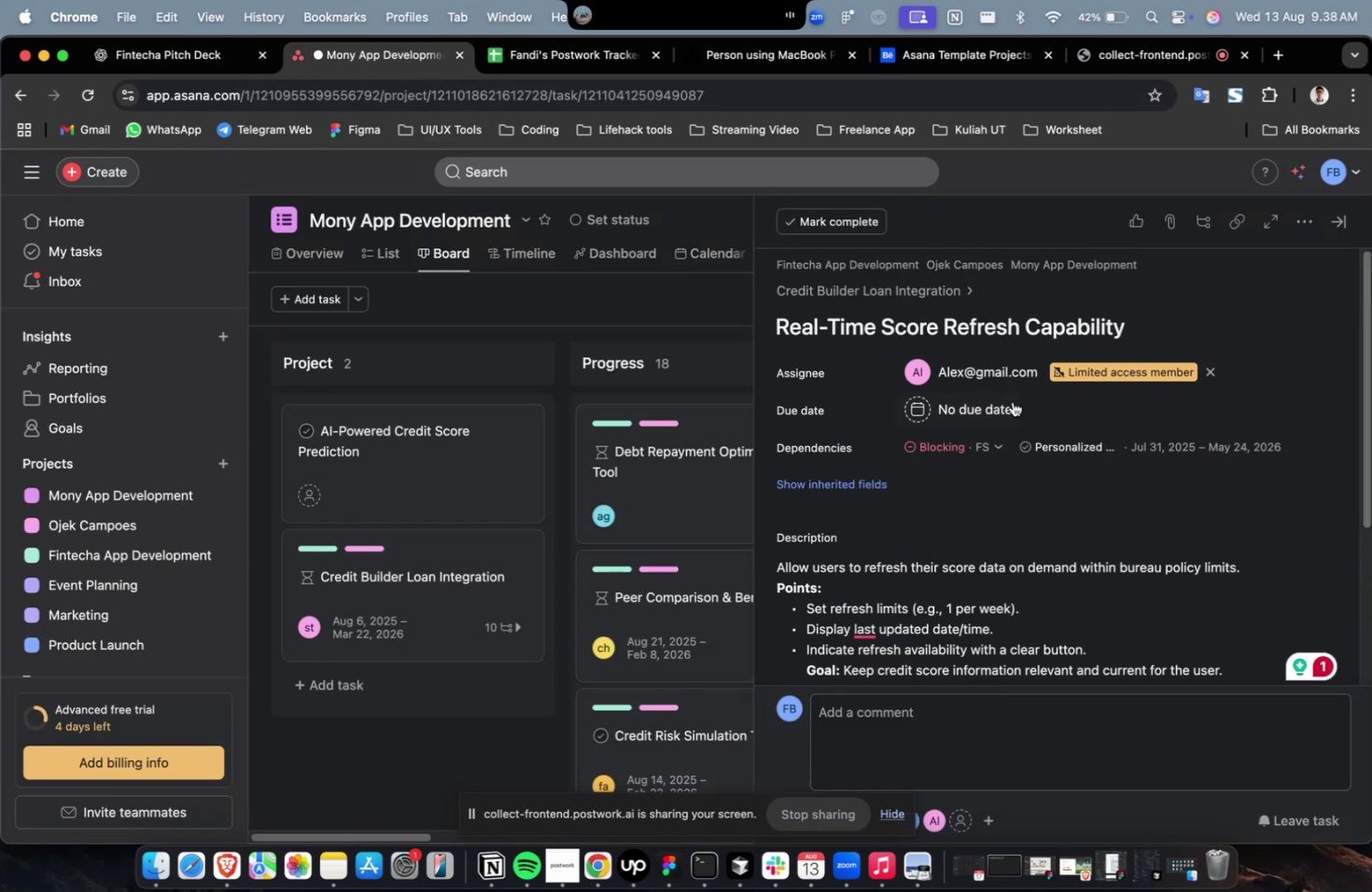 
double_click([1001, 366])
 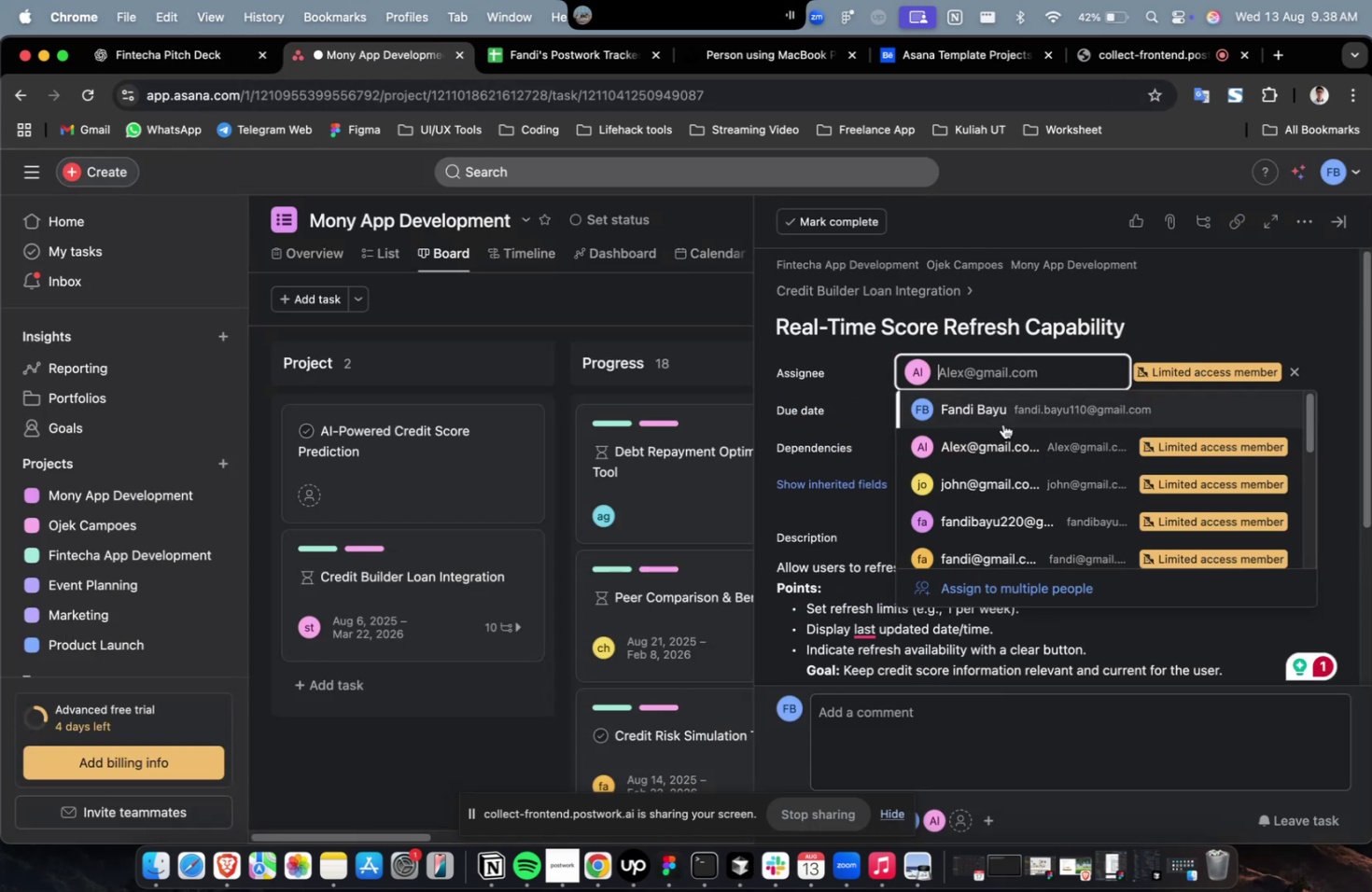 
scroll: coordinate [1002, 428], scroll_direction: down, amount: 4.0
 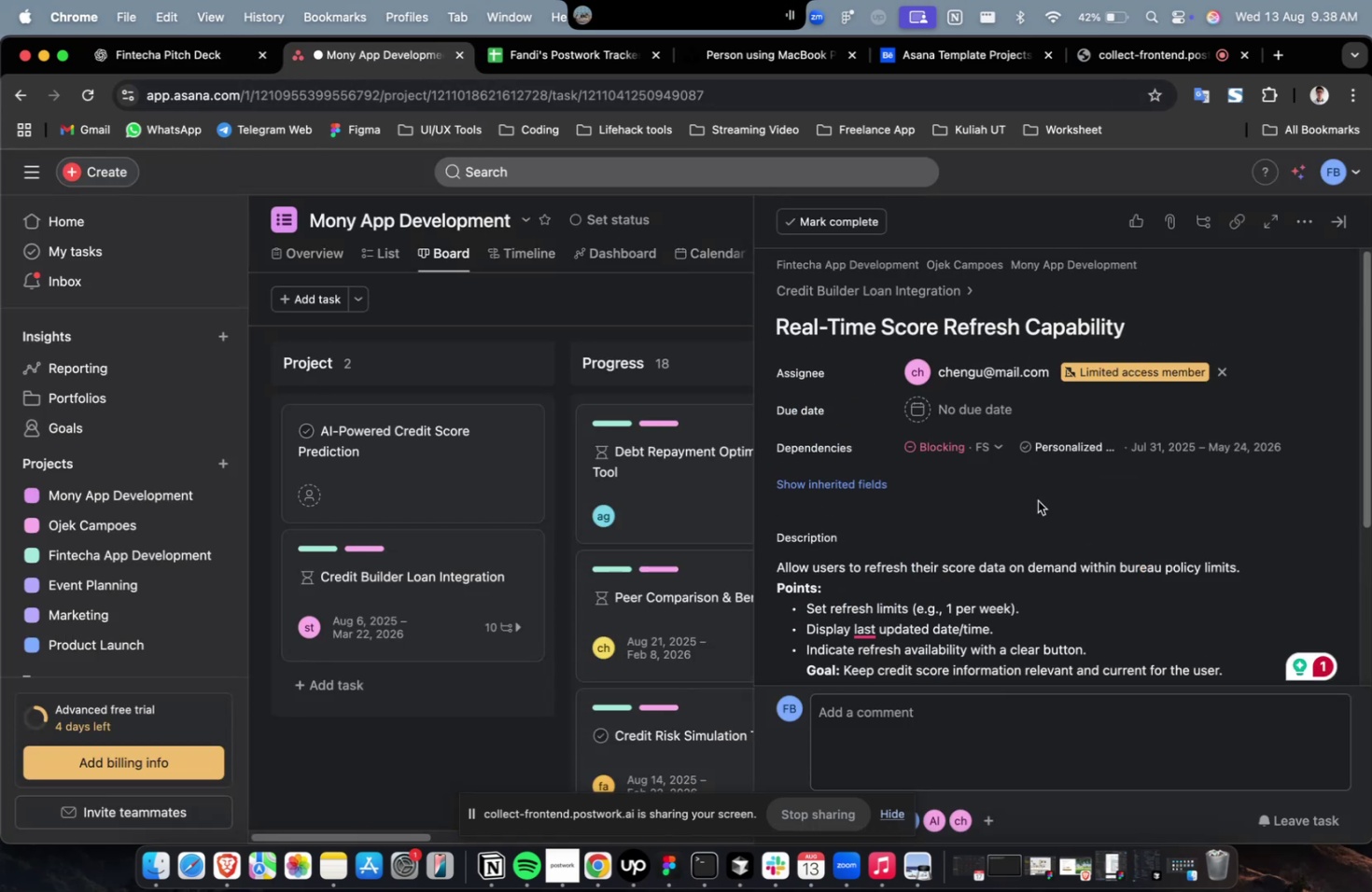 
left_click([1037, 500])
 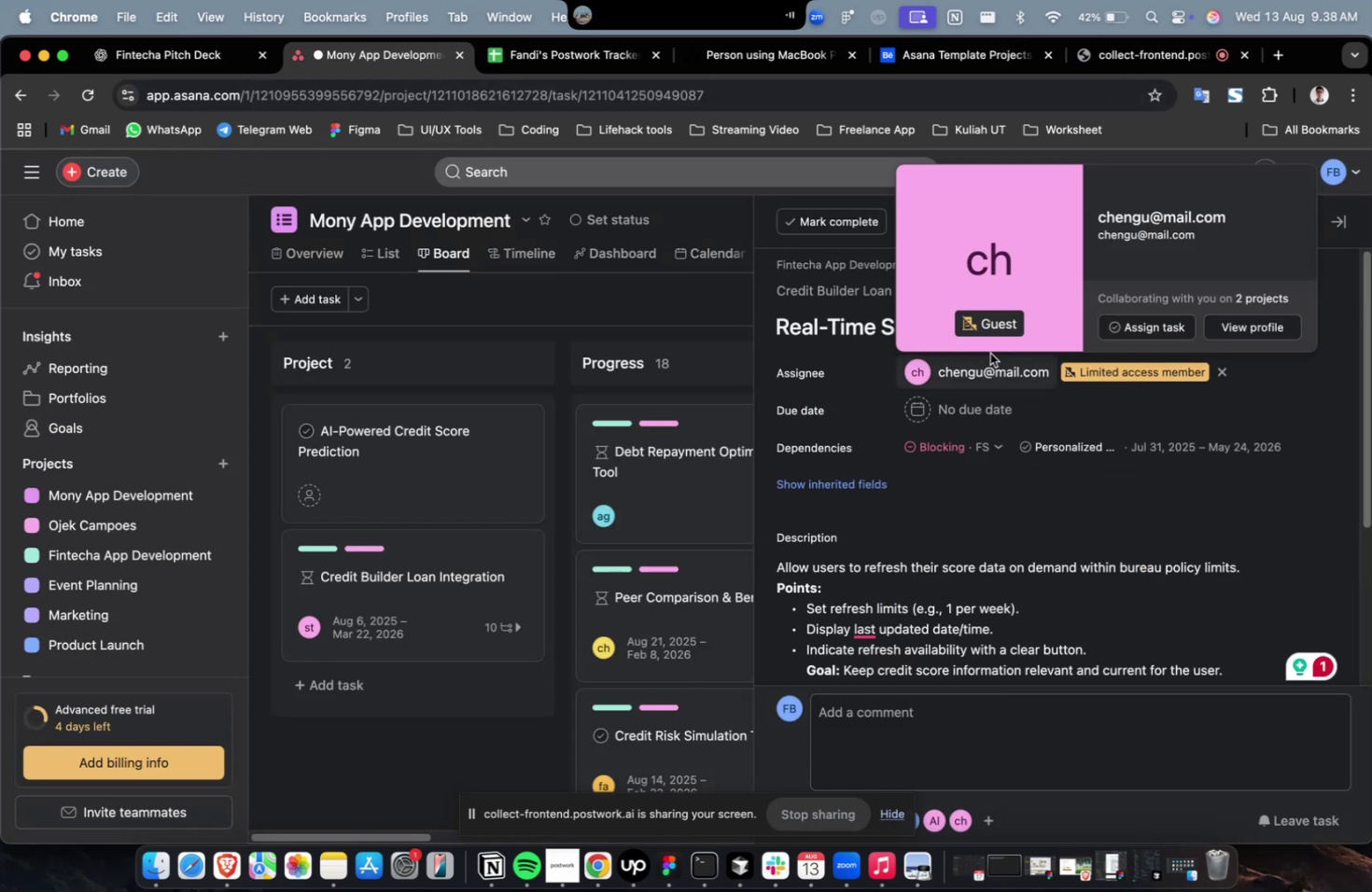 
left_click([989, 353])
 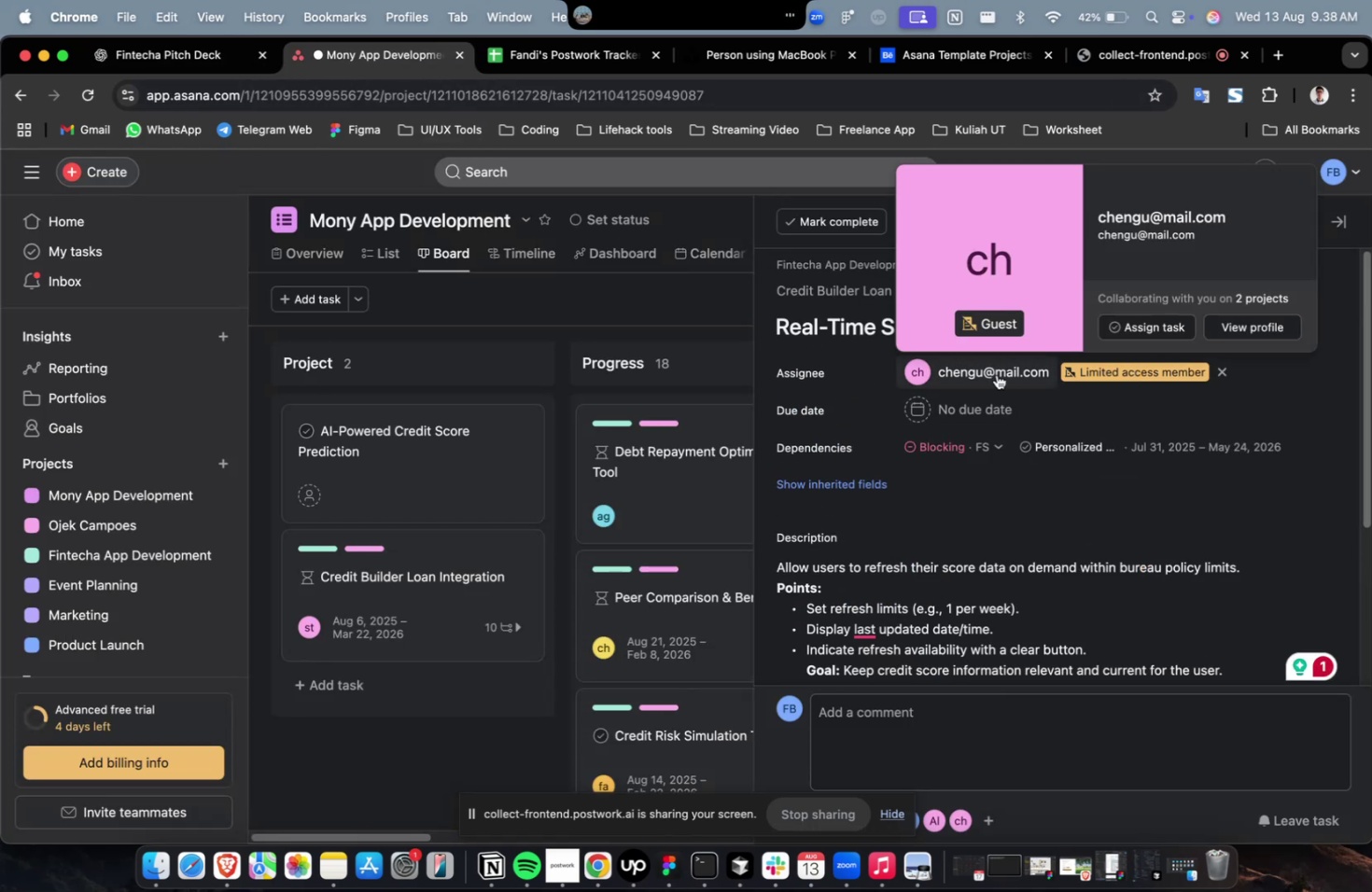 
double_click([996, 374])
 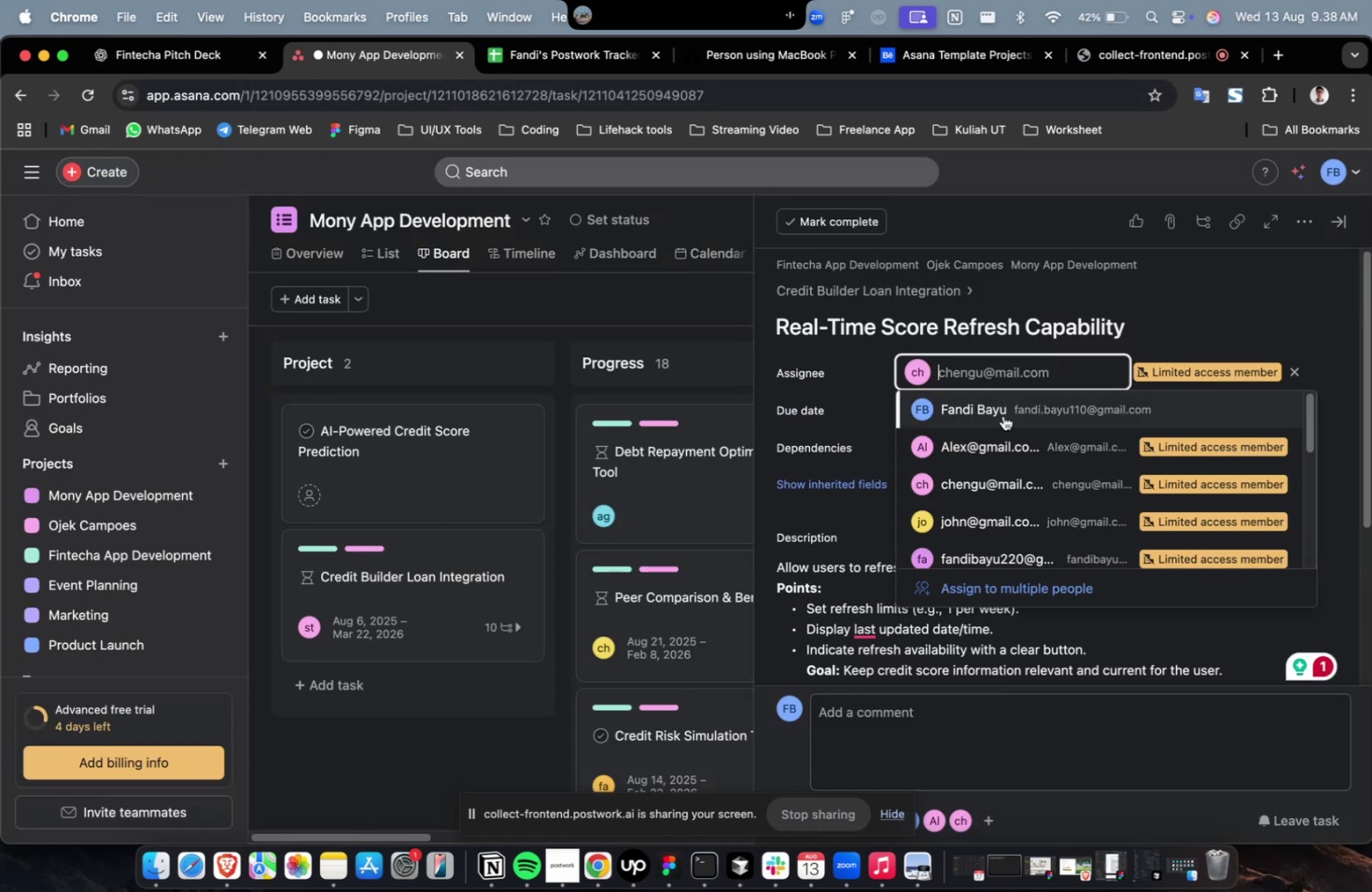 
scroll: coordinate [1004, 420], scroll_direction: down, amount: 14.0
 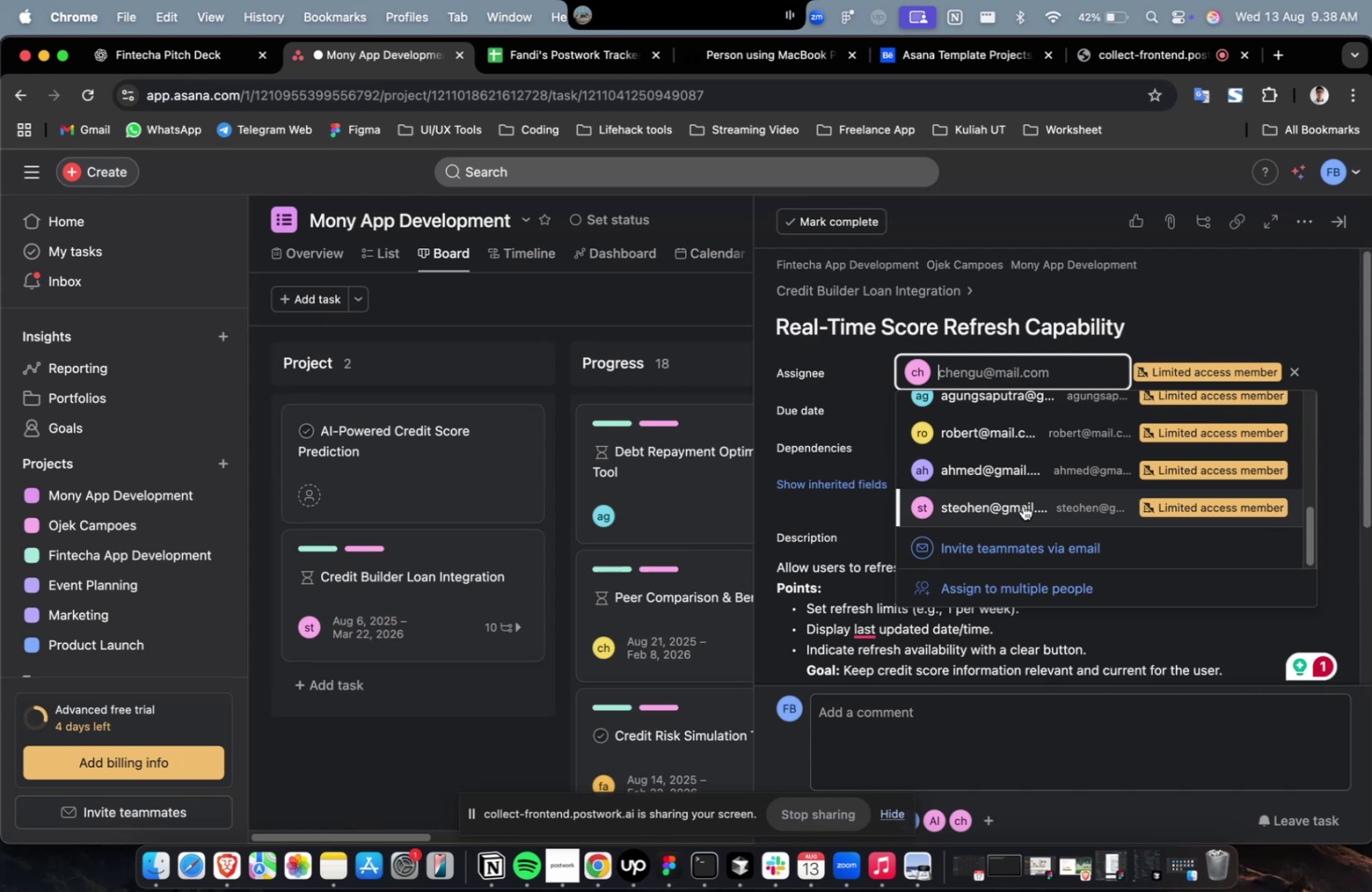 
left_click([1022, 506])
 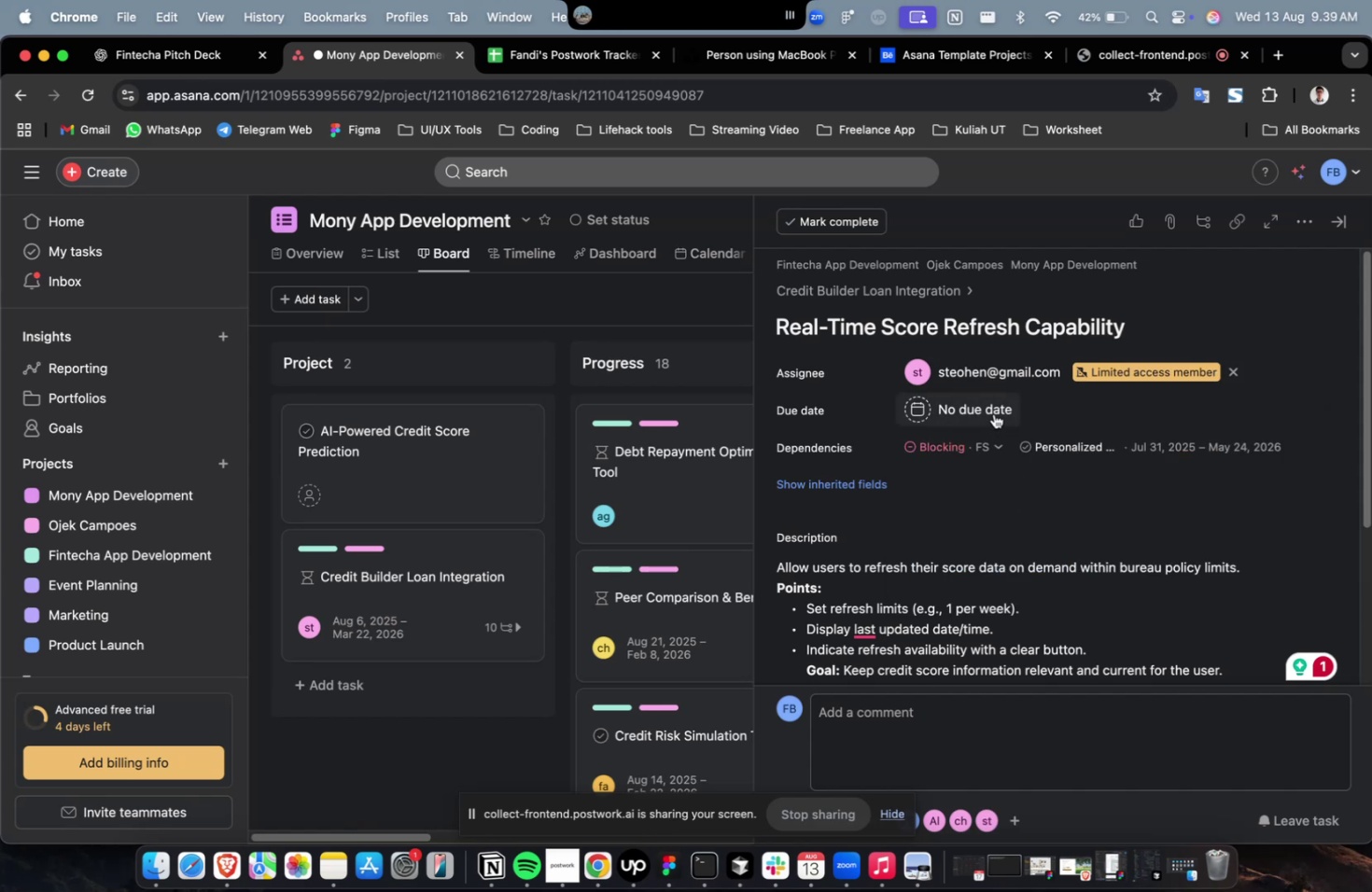 
double_click([993, 413])
 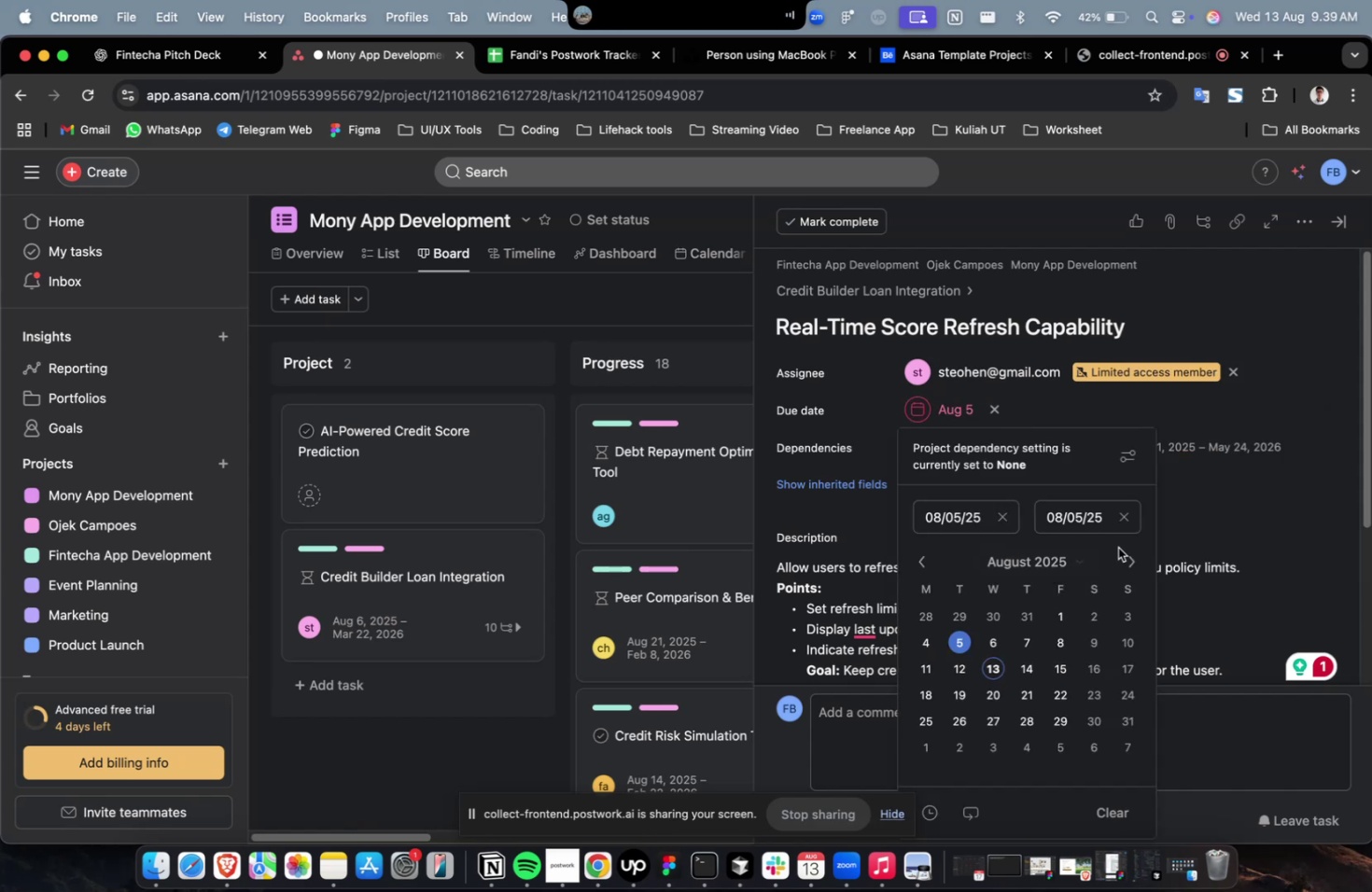 
double_click([1129, 557])
 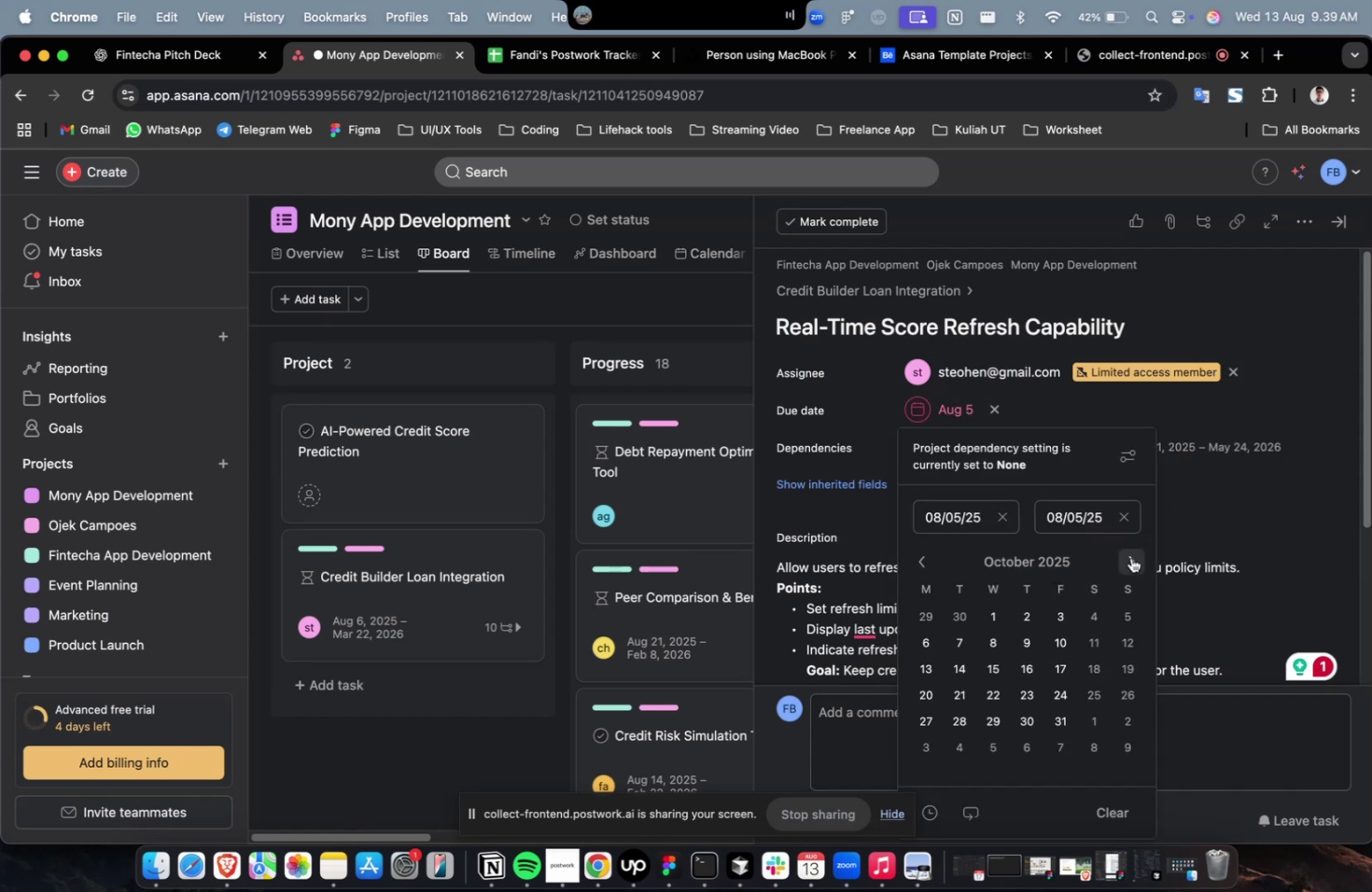 
triple_click([1130, 557])
 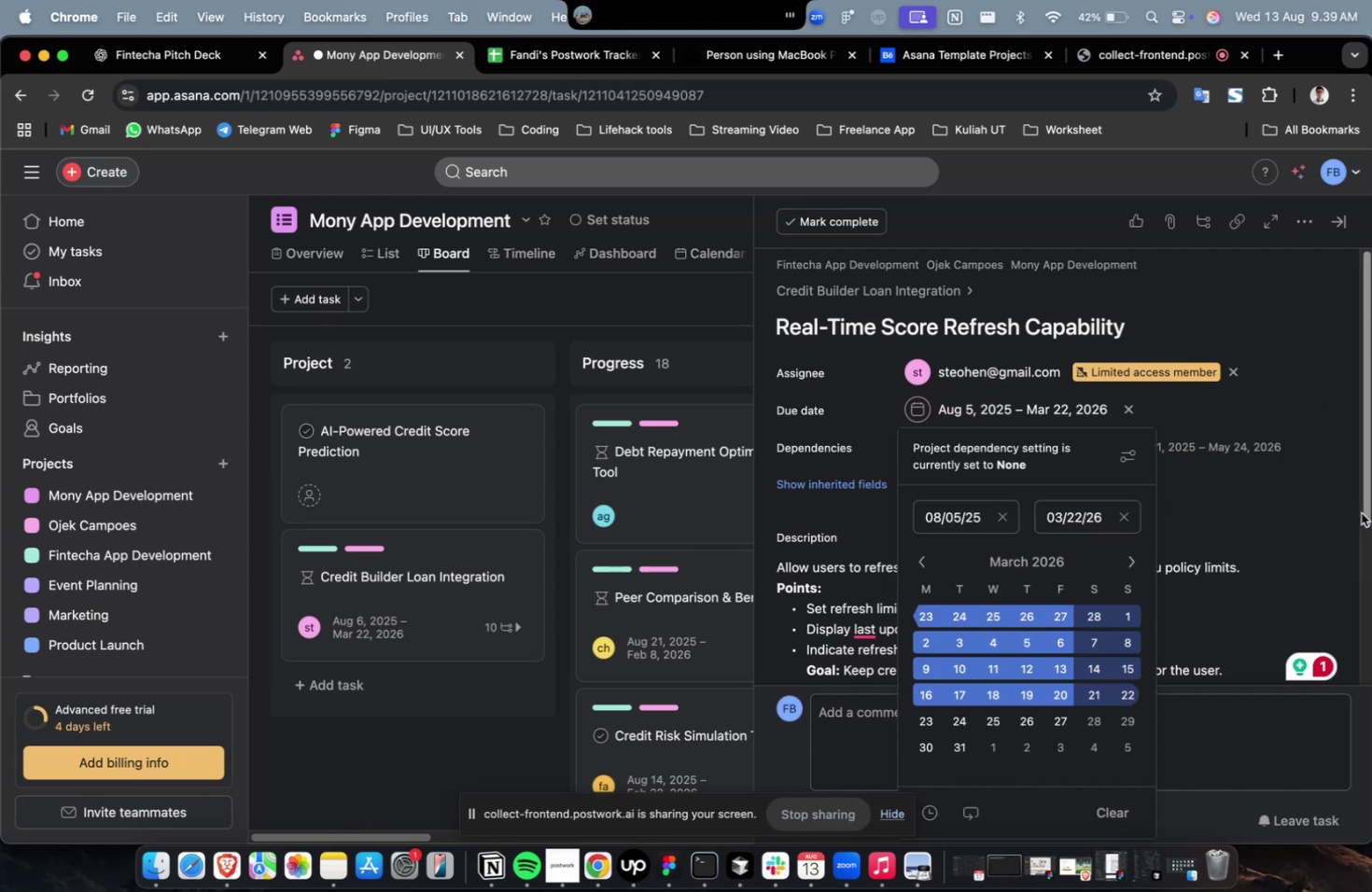 
left_click([1342, 495])
 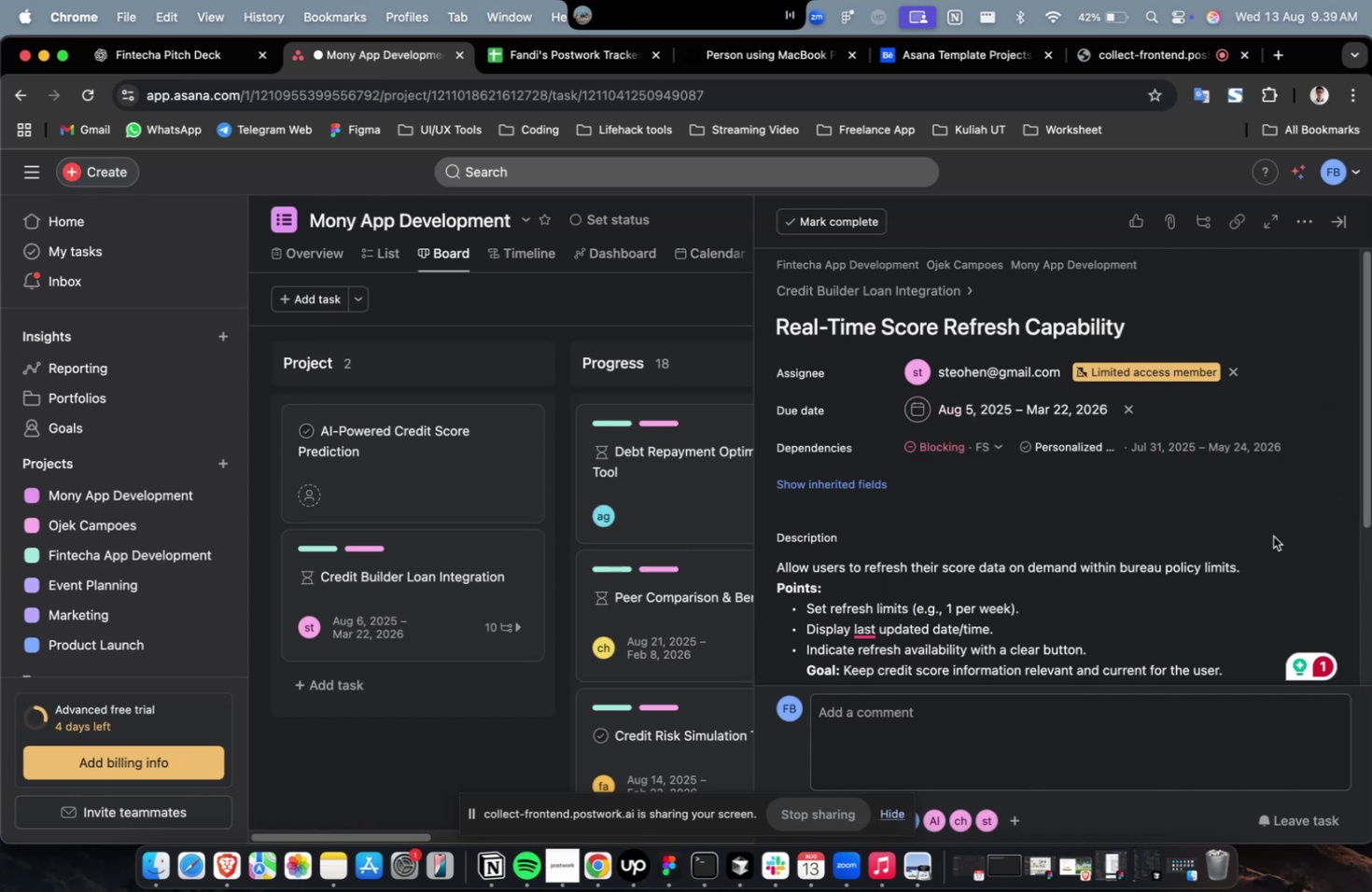 
left_click([835, 483])
 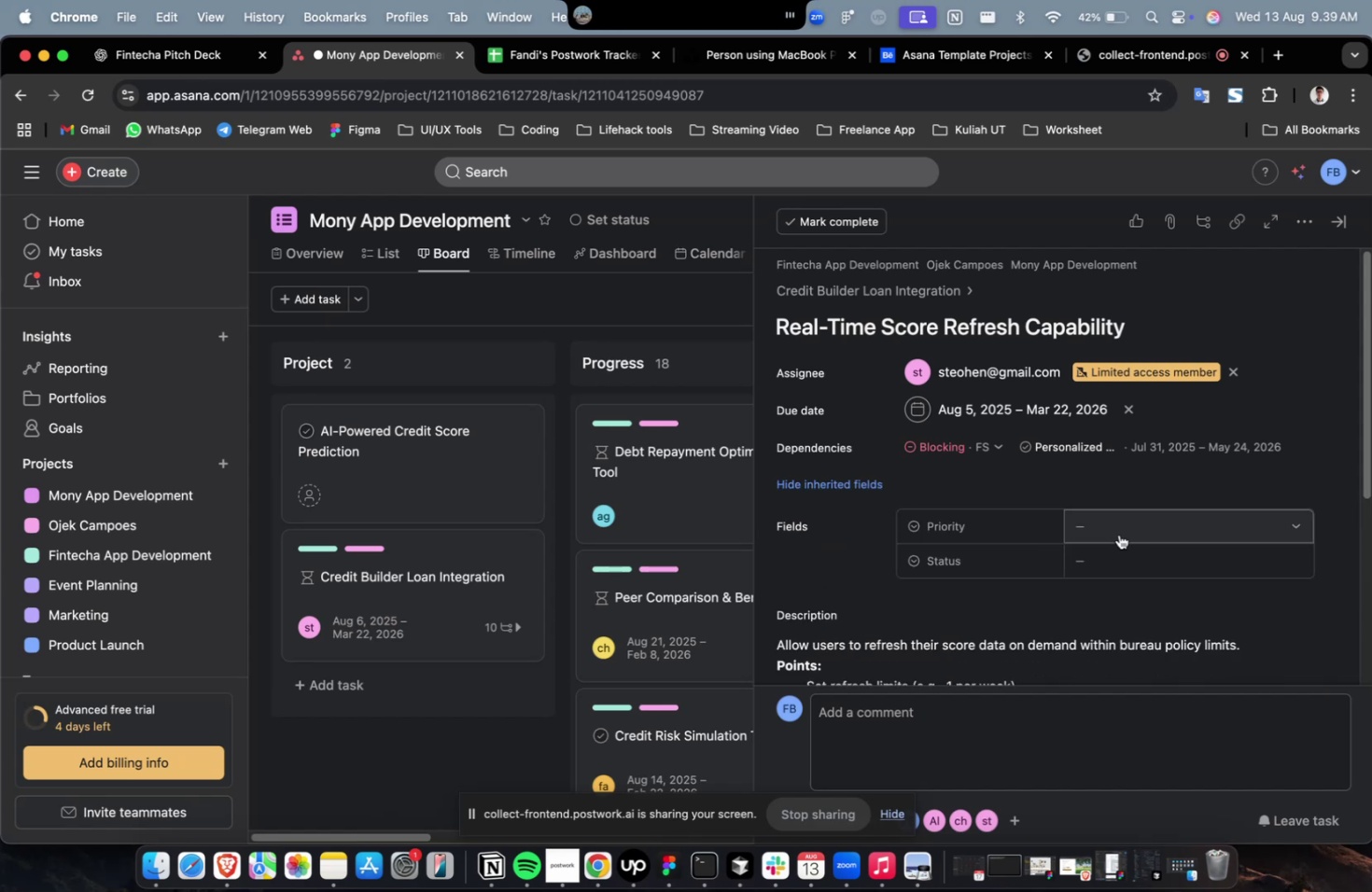 
left_click([1118, 533])
 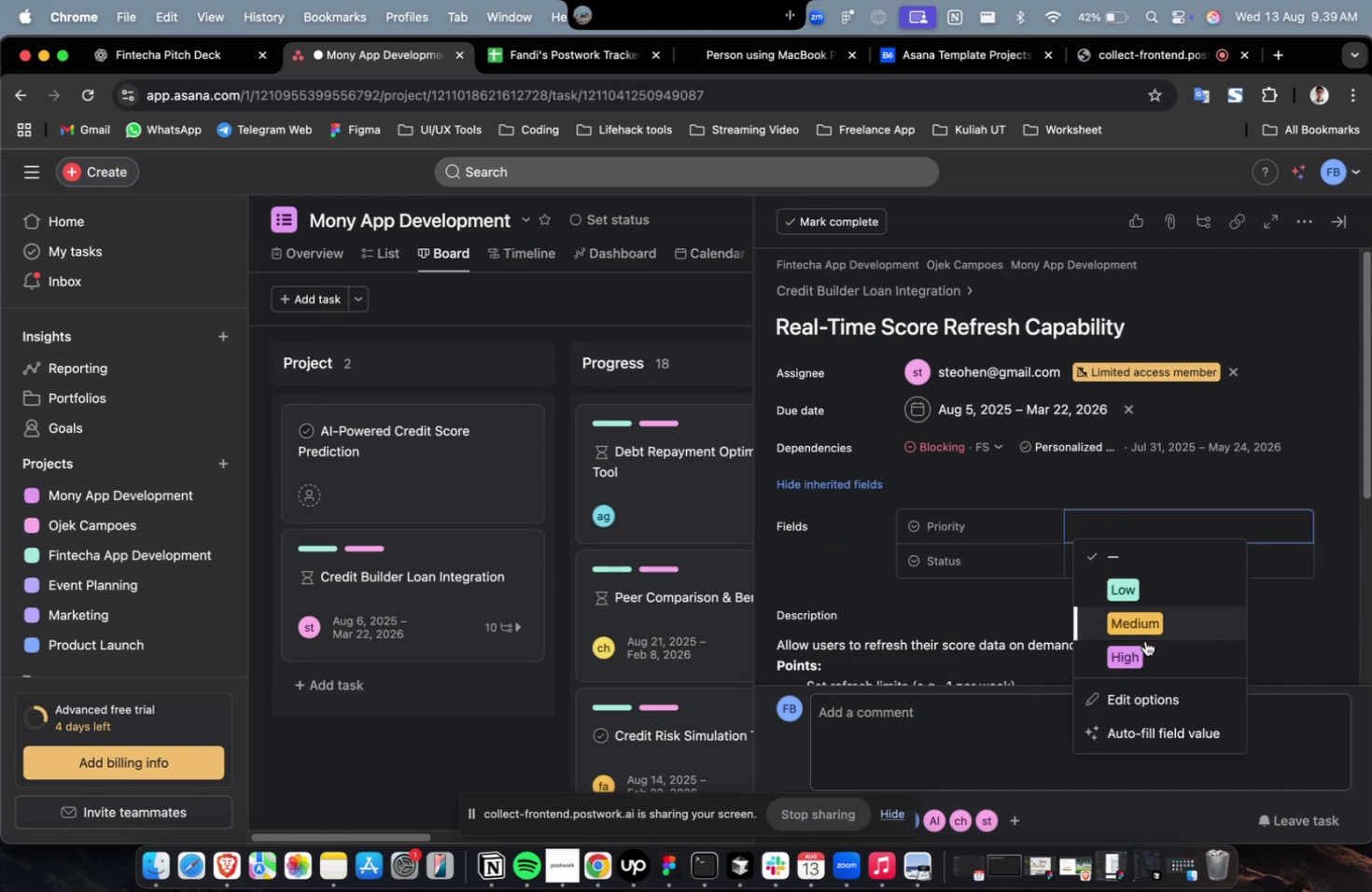 
left_click([1144, 643])
 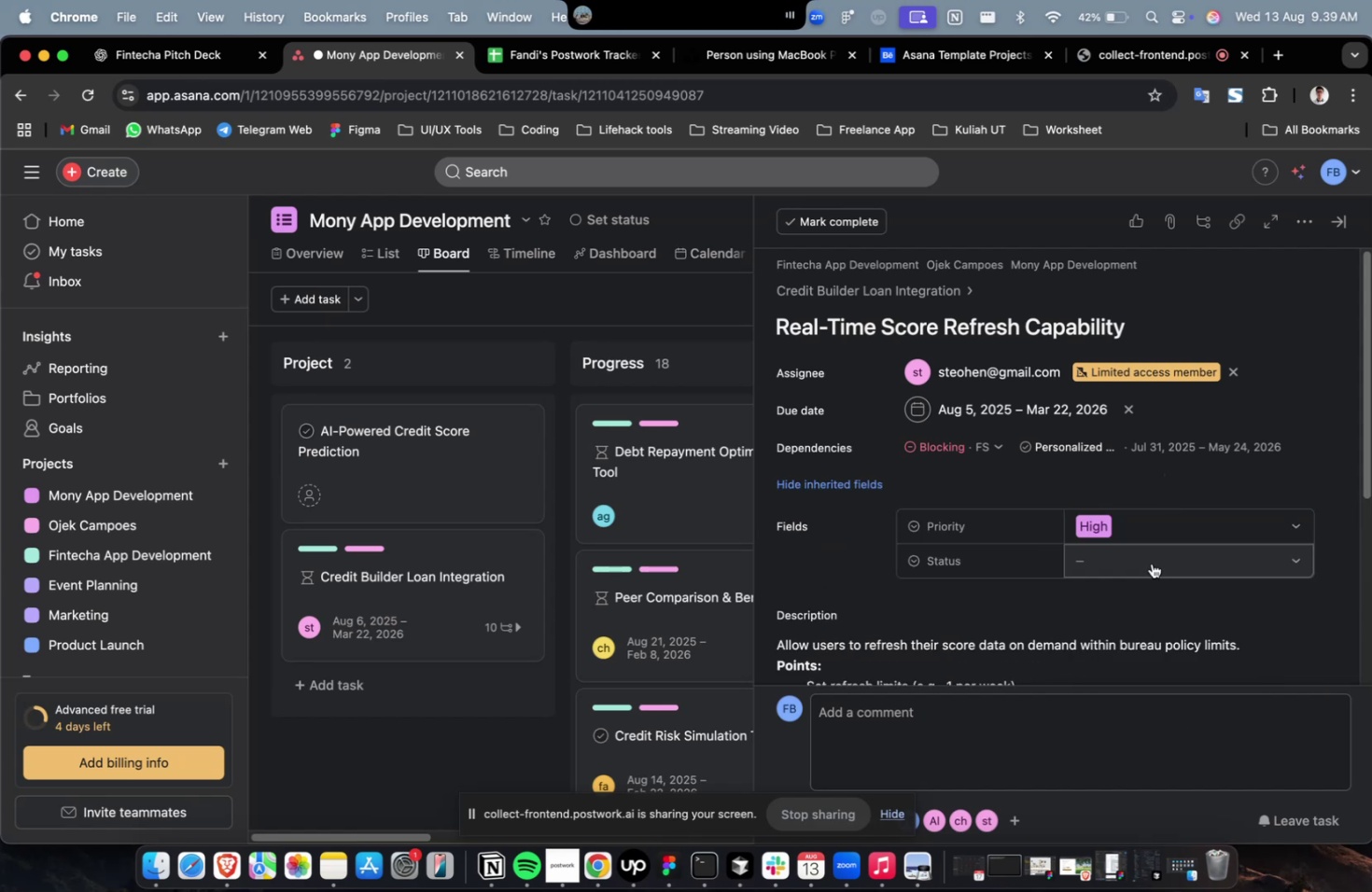 
double_click([1151, 563])
 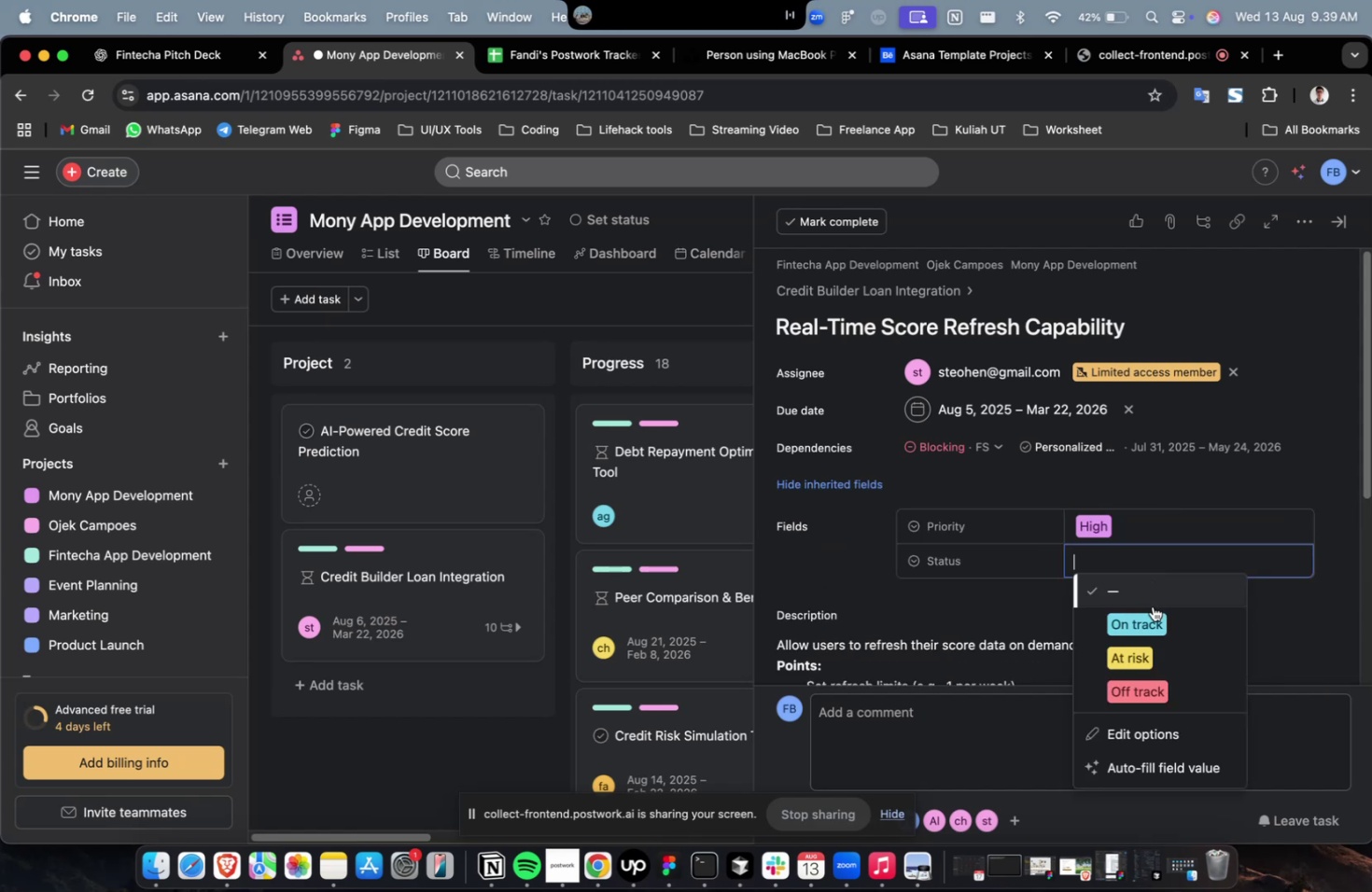 
left_click([1152, 616])
 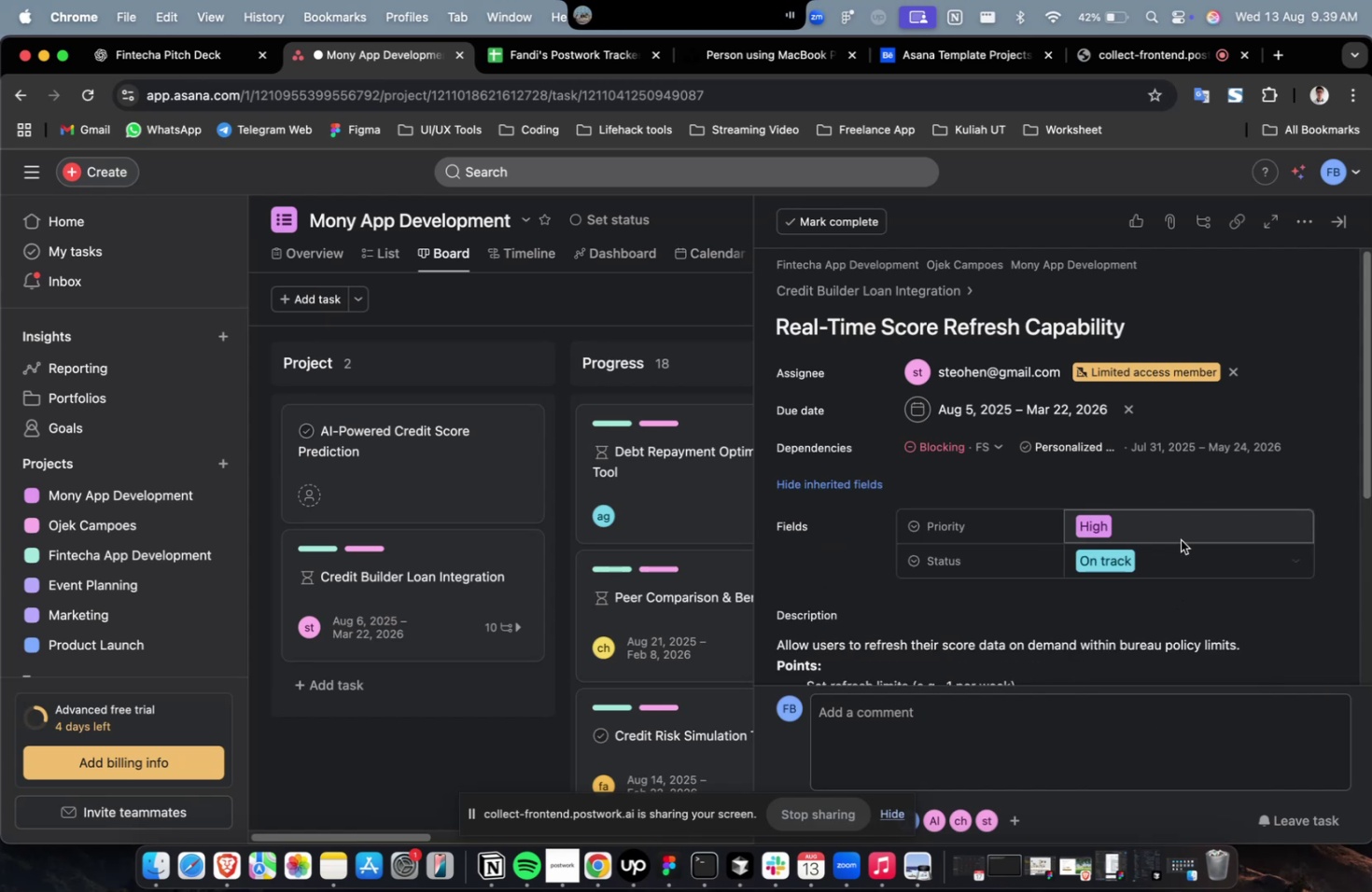 
scroll: coordinate [1180, 539], scroll_direction: down, amount: 29.0
 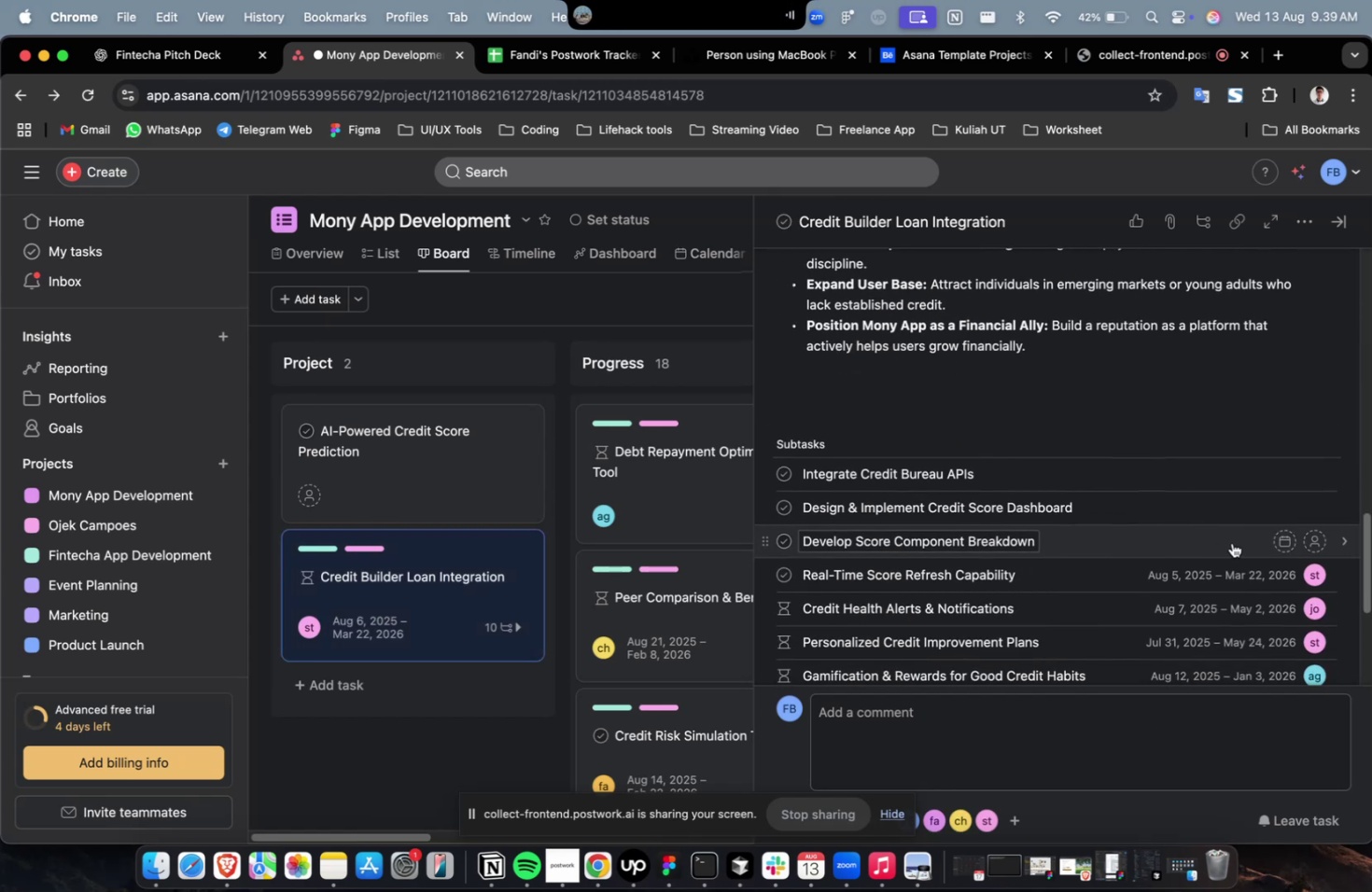 
left_click([1231, 542])
 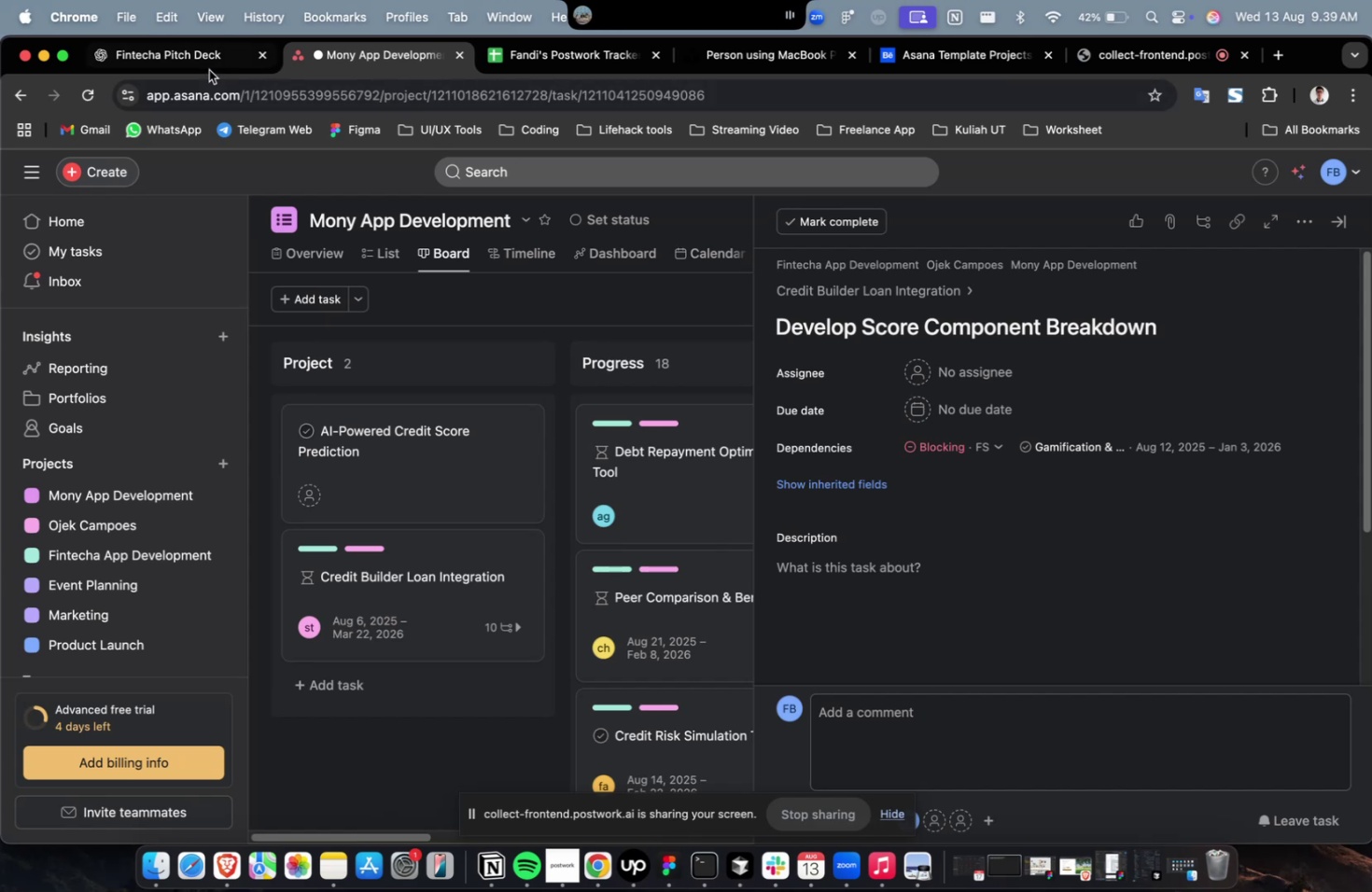 
scroll: coordinate [1003, 456], scroll_direction: up, amount: 13.0
 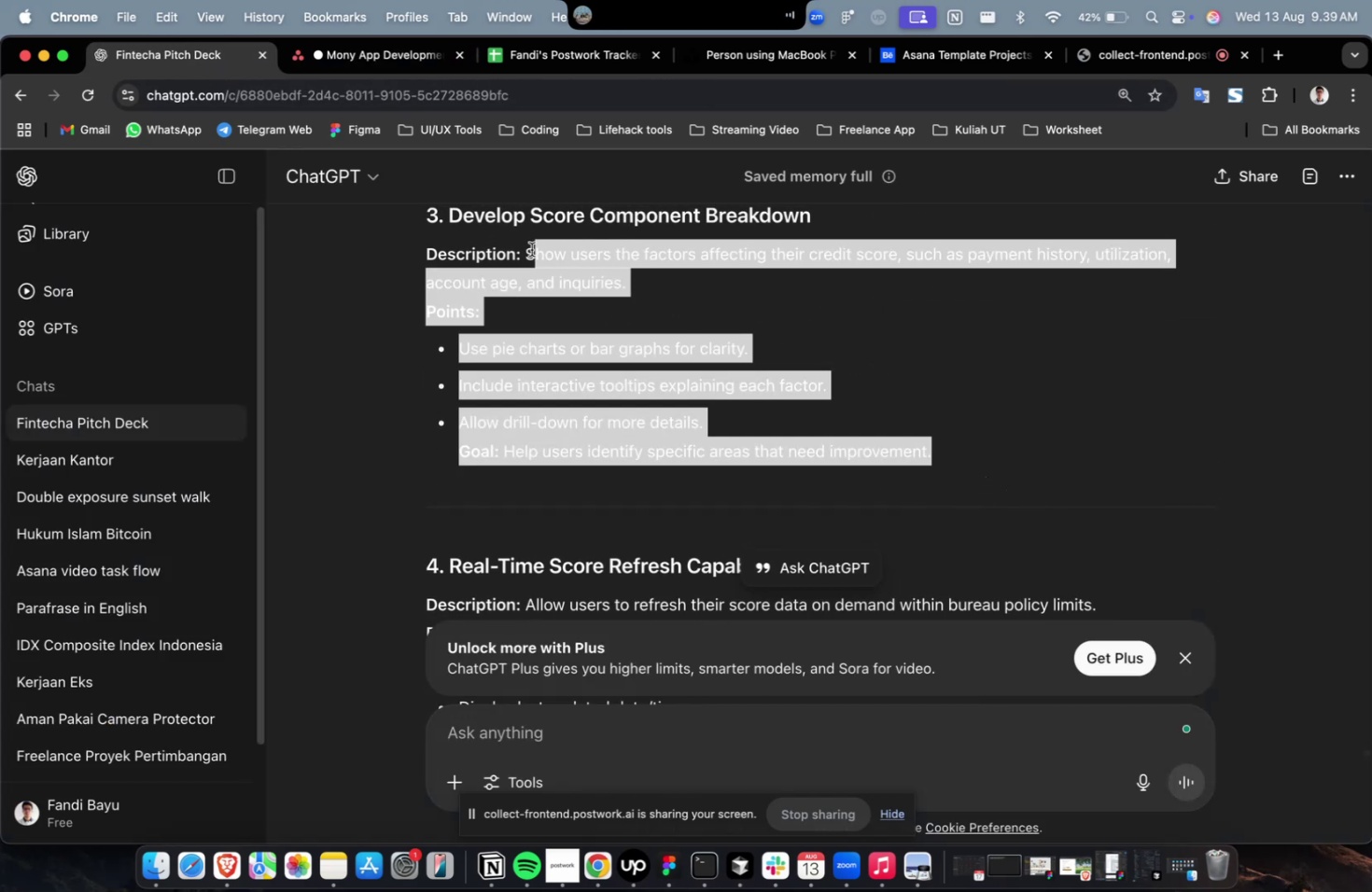 
key(Meta+C)
 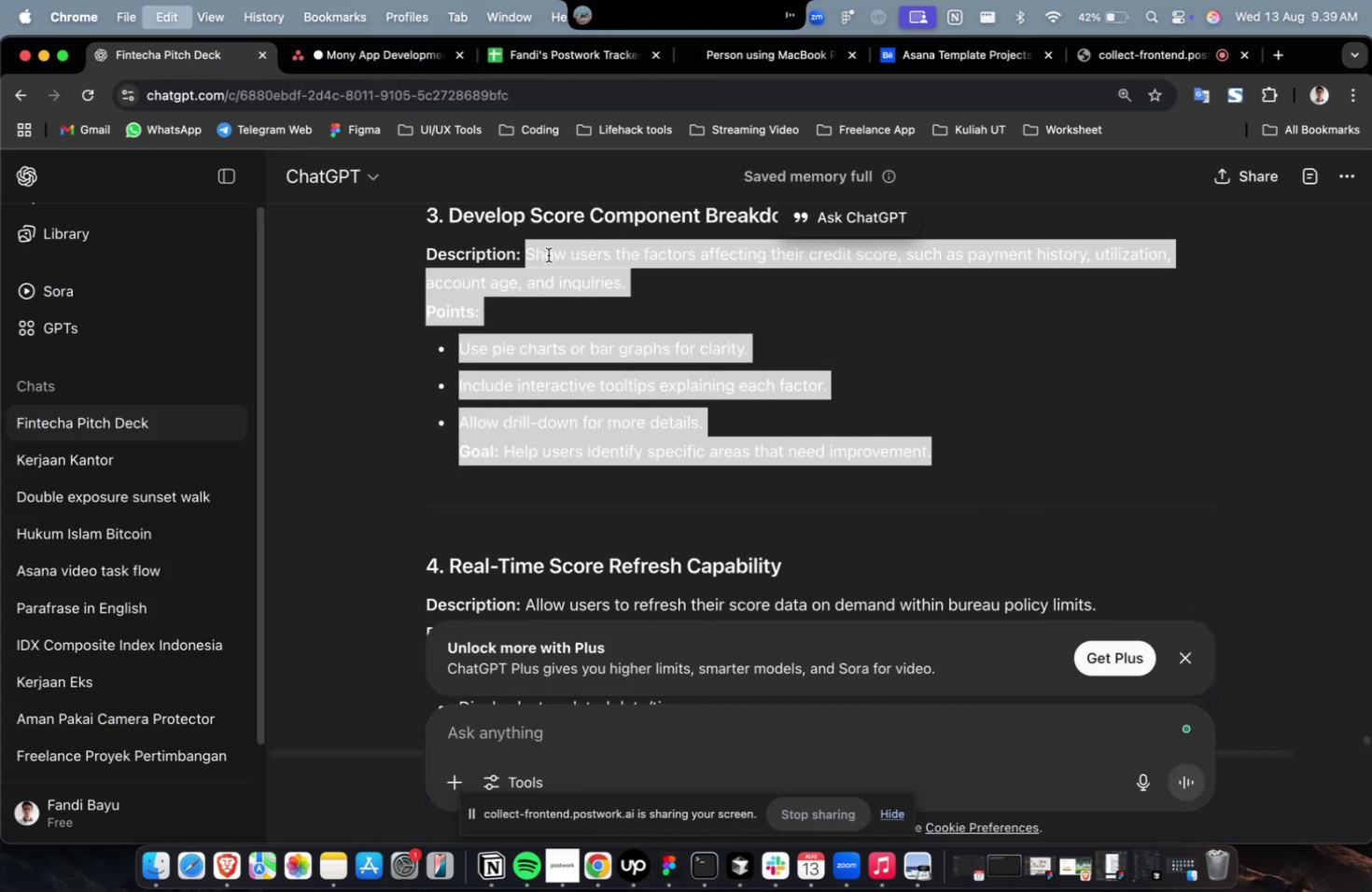 
key(Meta+C)
 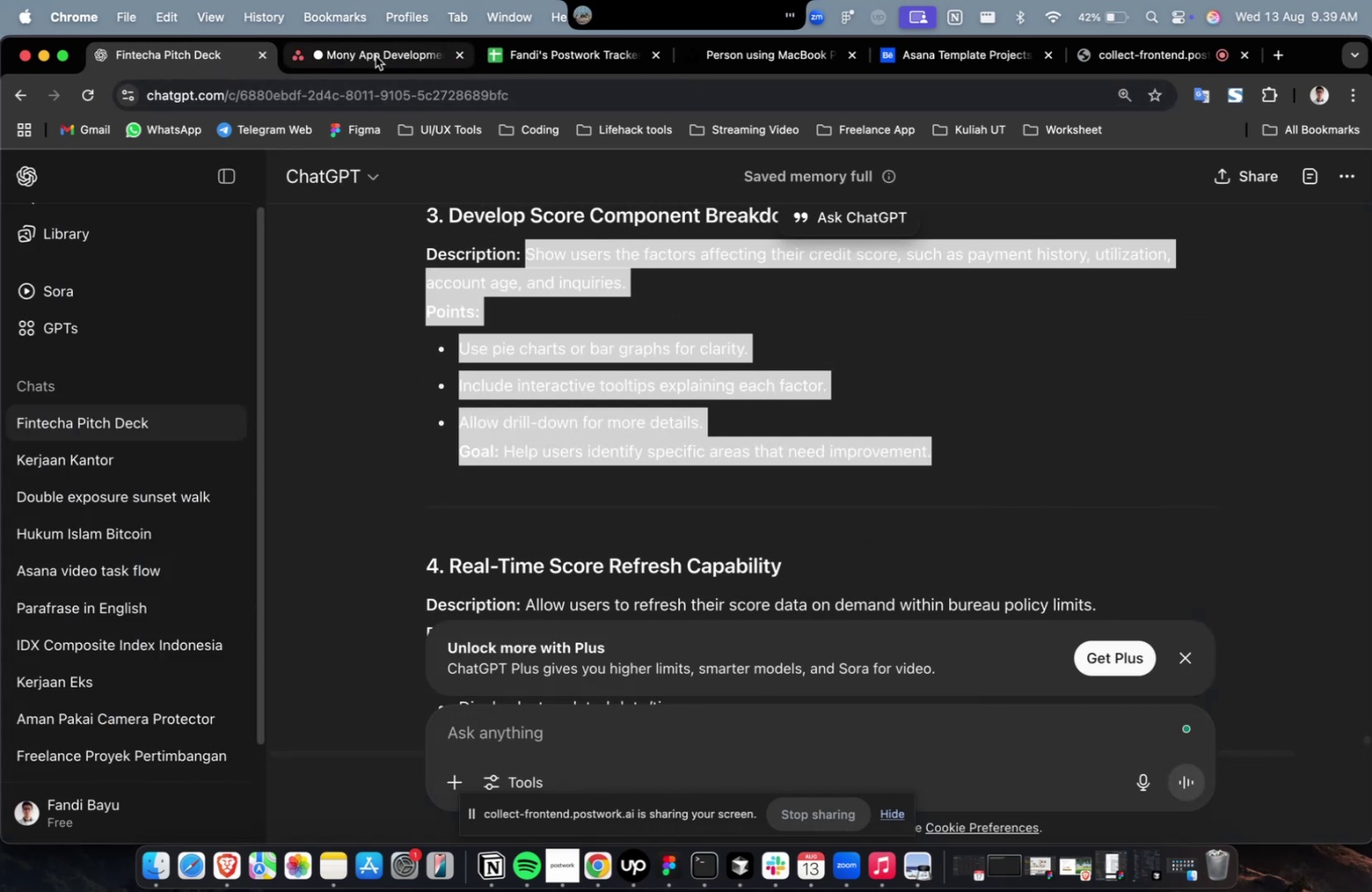 
left_click([375, 56])
 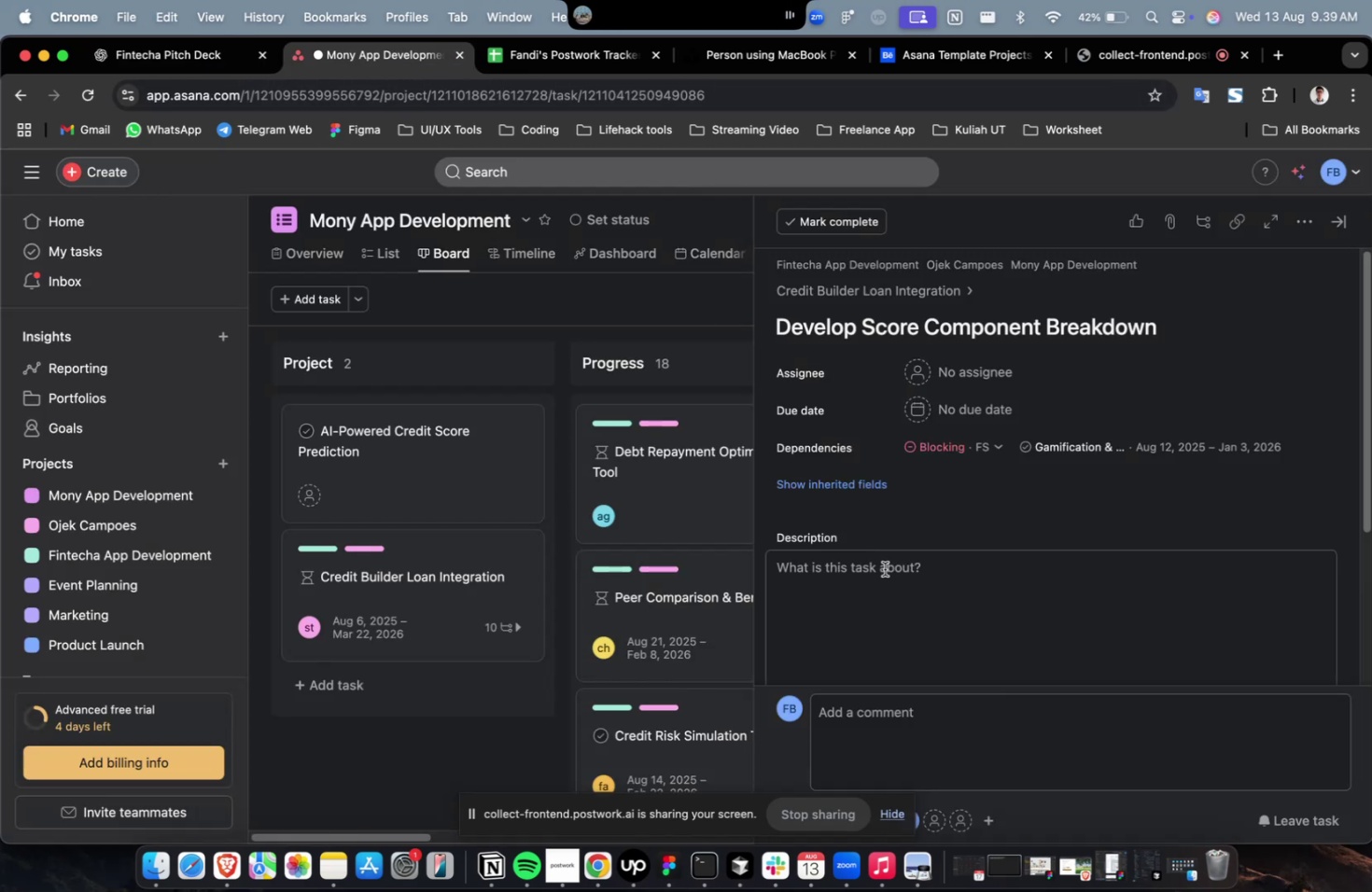 
left_click([884, 568])
 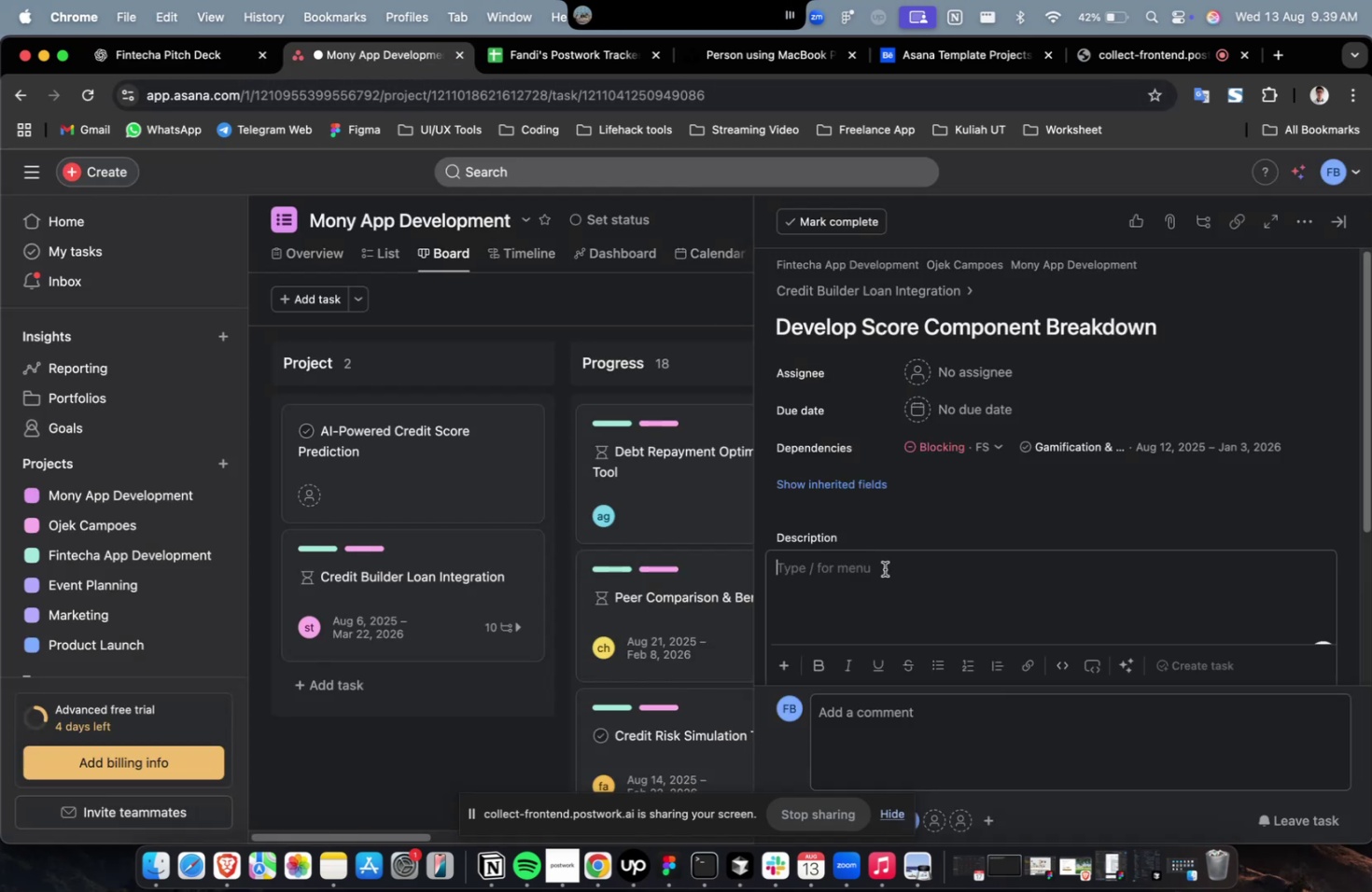 
key(Meta+V)
 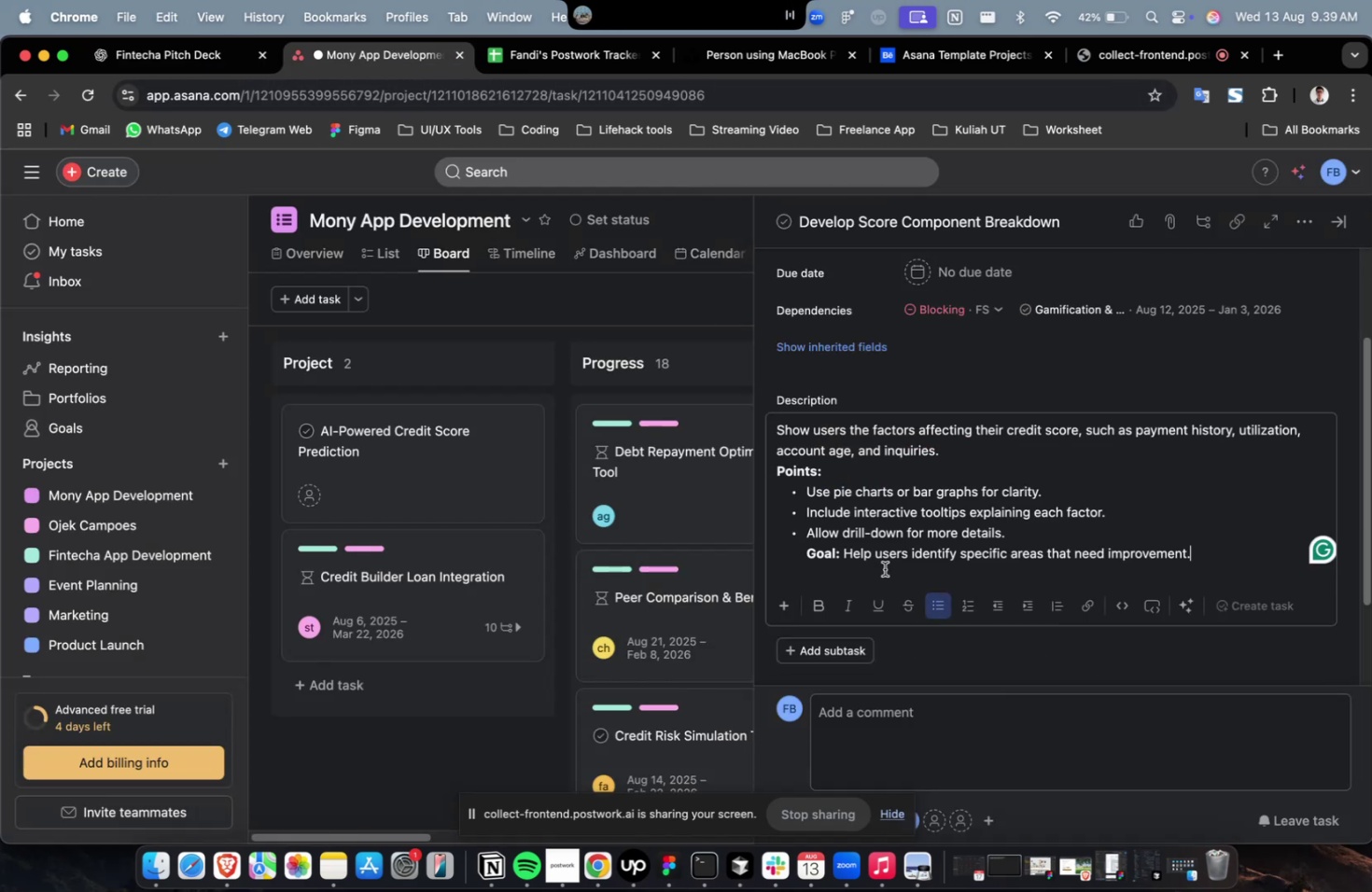 
scroll: coordinate [884, 568], scroll_direction: up, amount: 7.0
 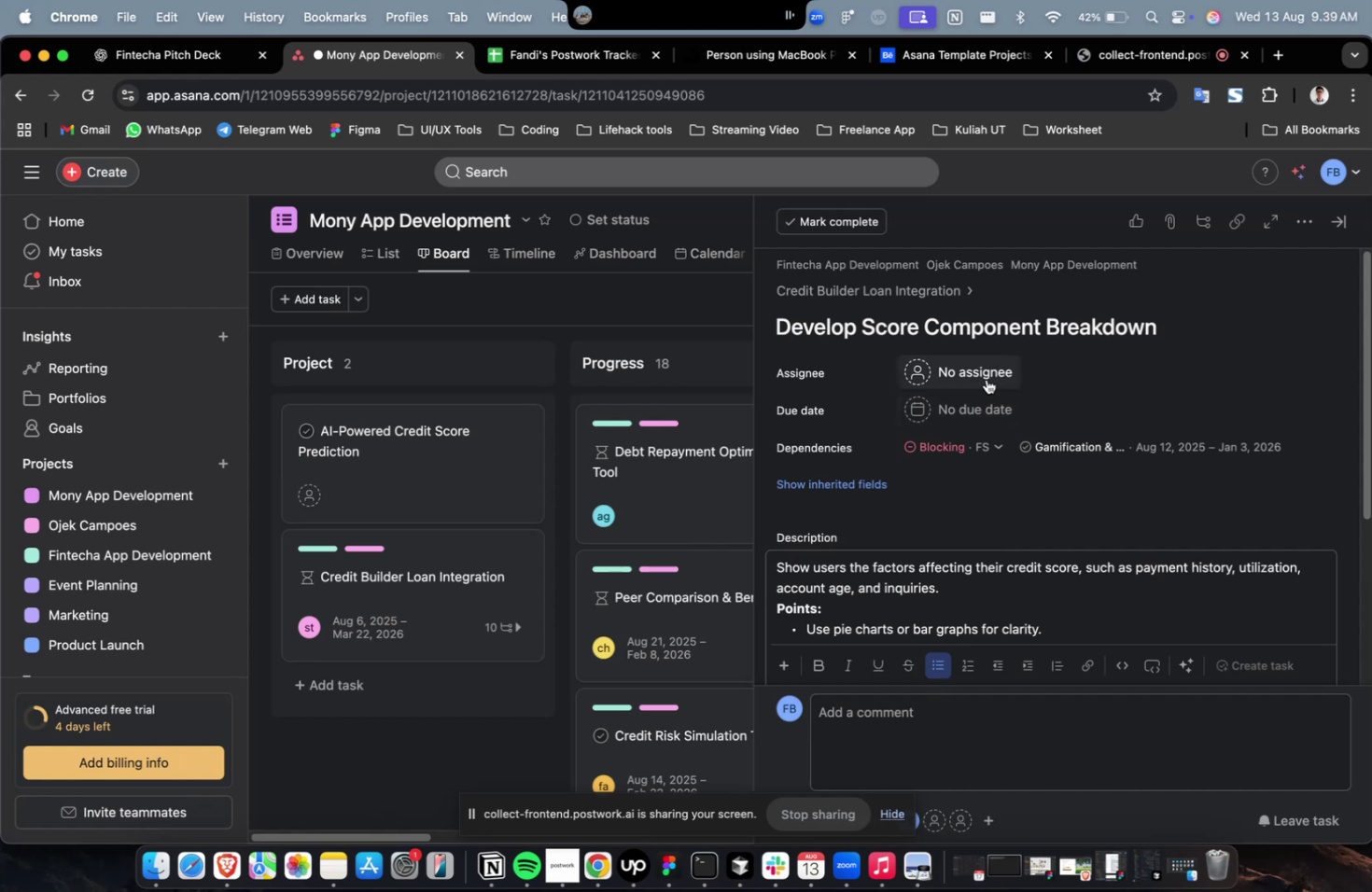 
left_click([986, 379])
 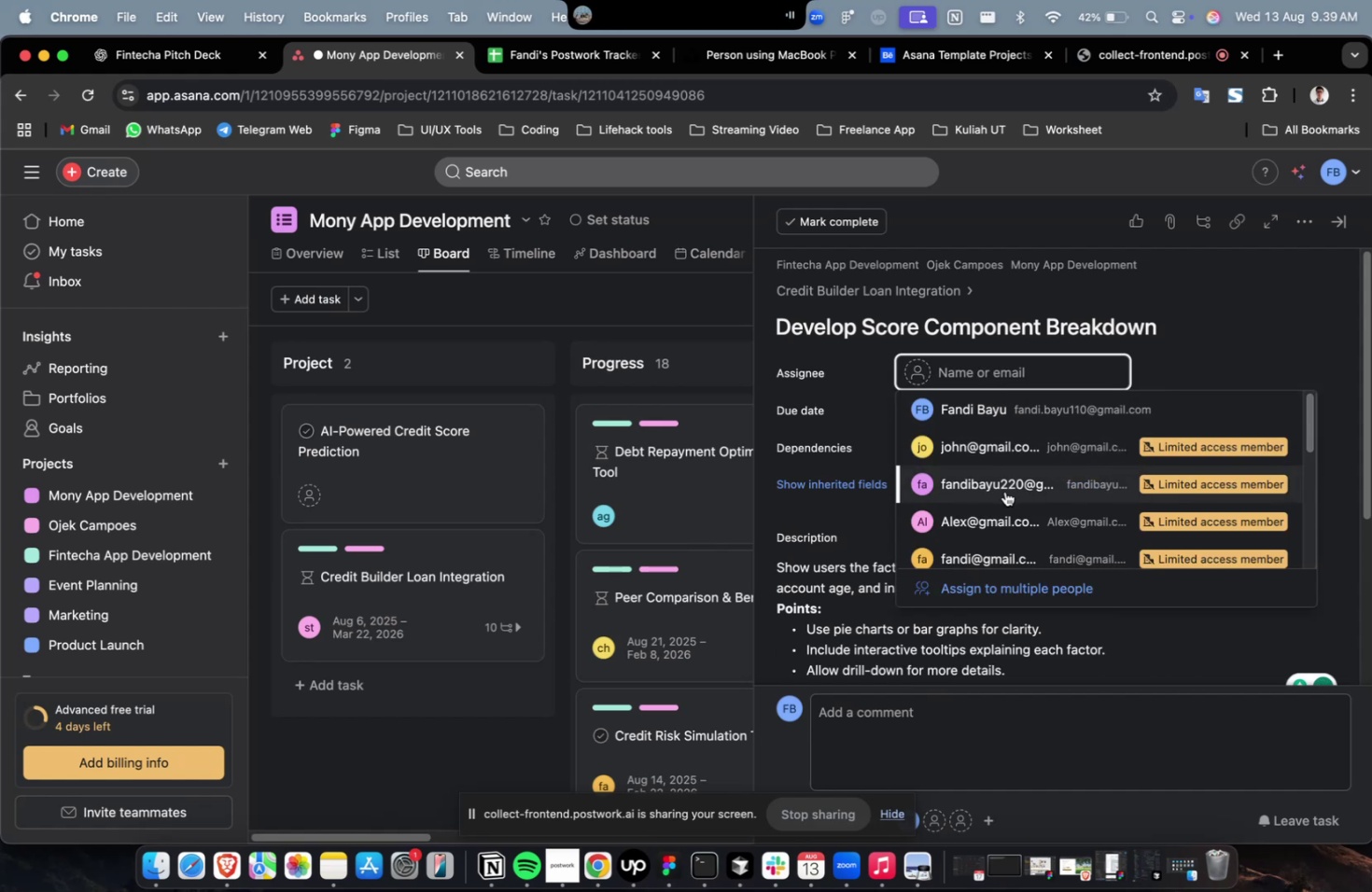 
left_click([1004, 492])
 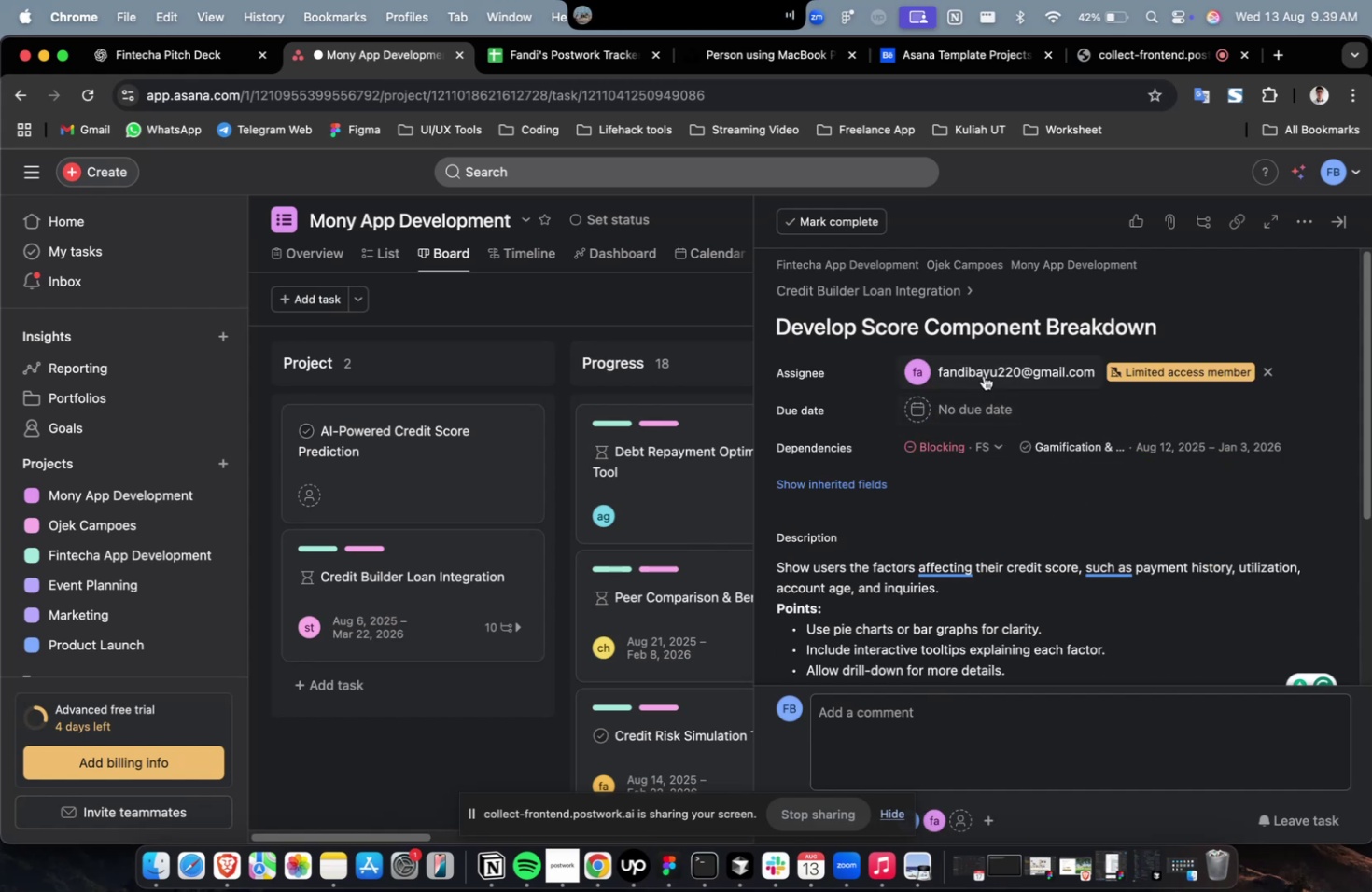 
left_click([983, 369])
 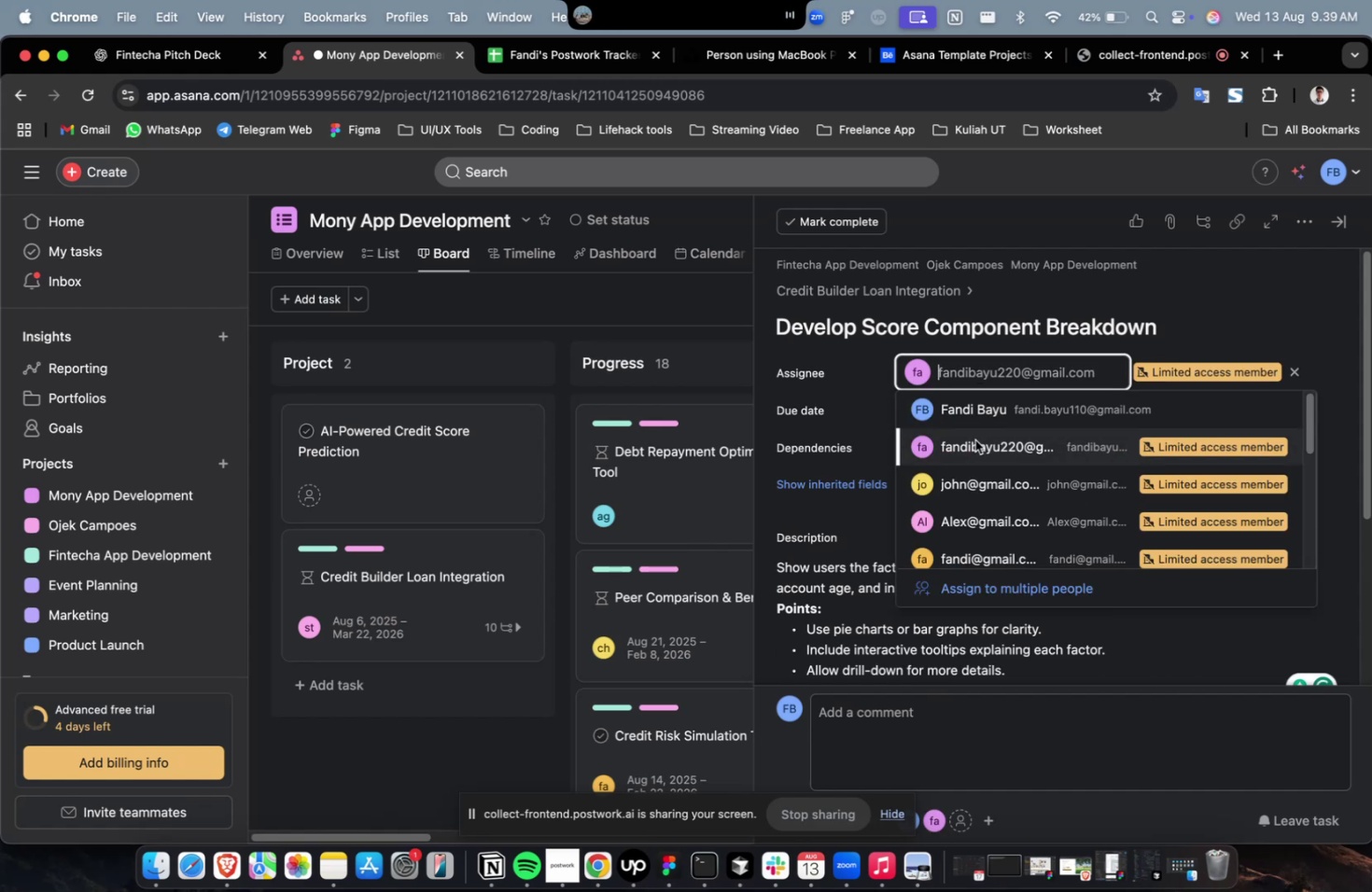 
scroll: coordinate [974, 440], scroll_direction: down, amount: 8.0
 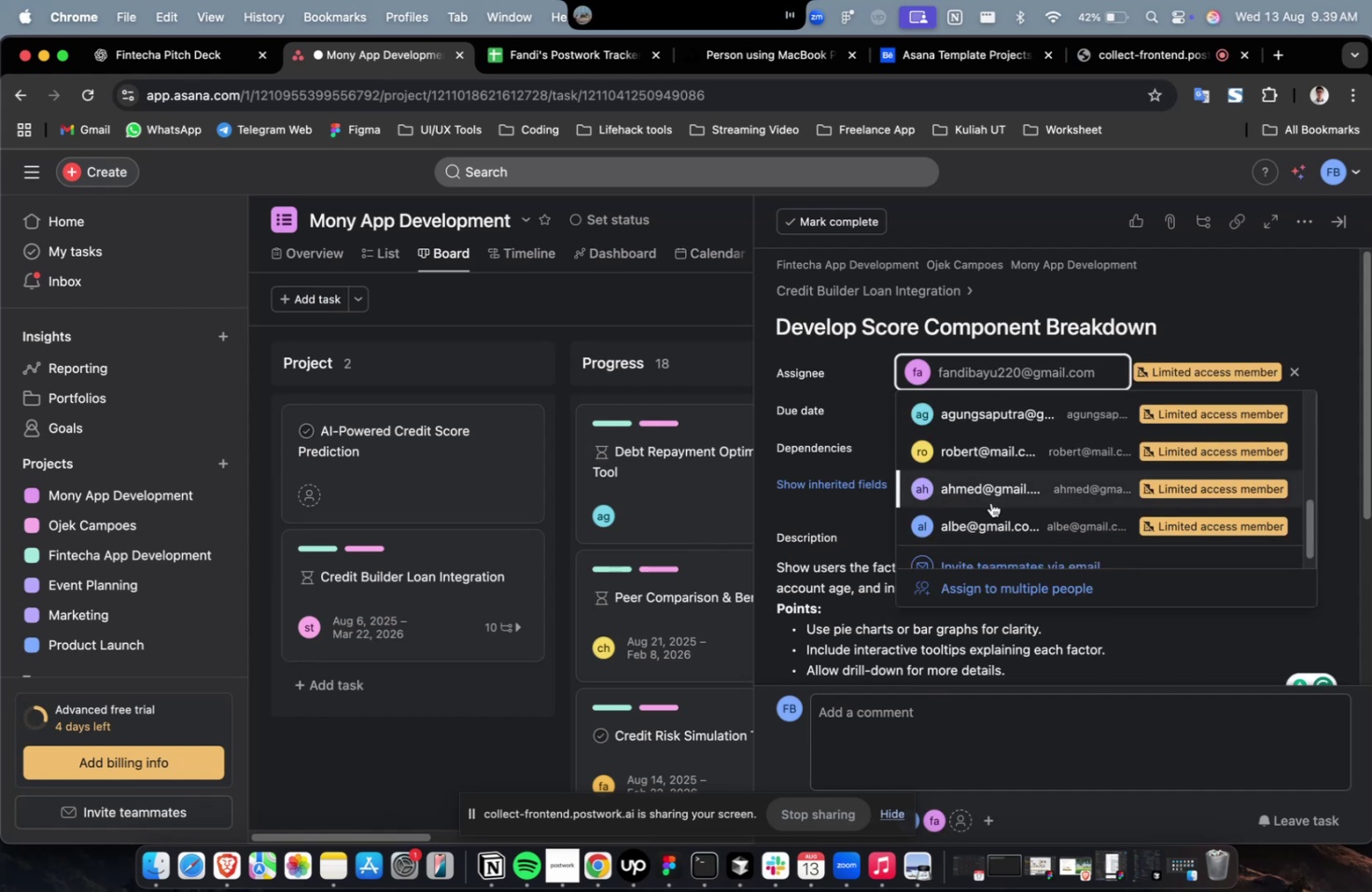 
left_click([990, 502])
 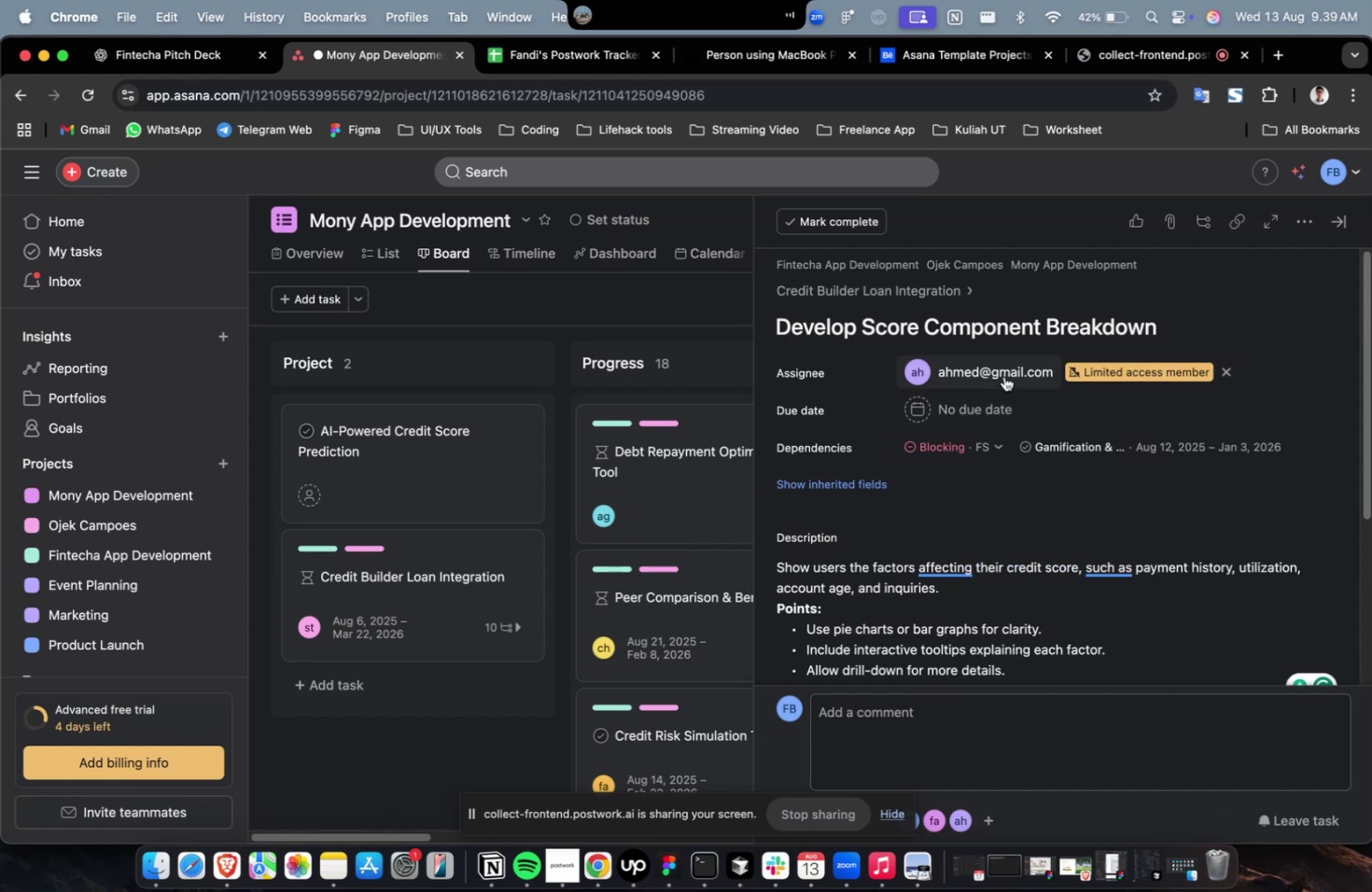 
double_click([1003, 376])
 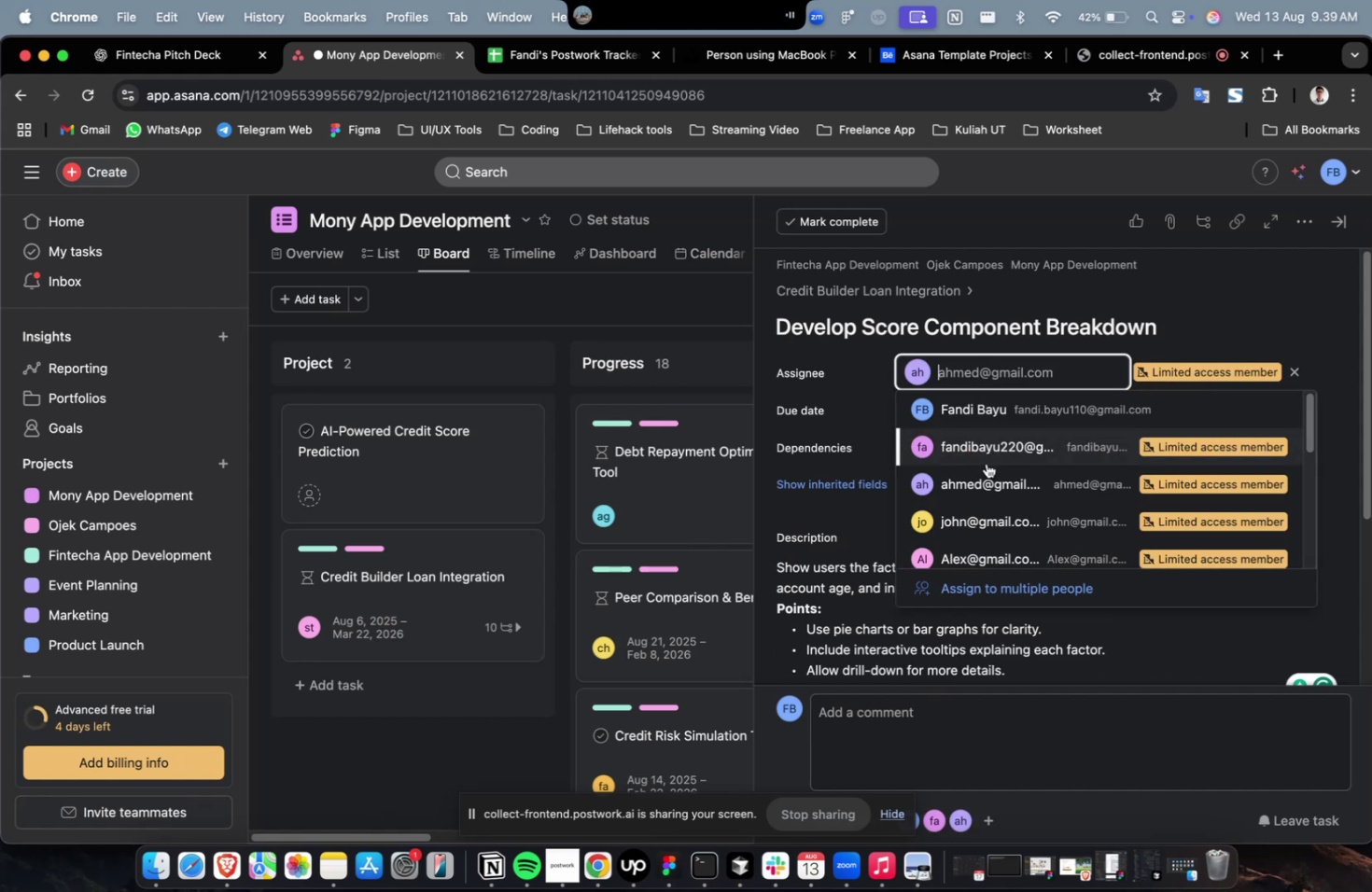 
scroll: coordinate [986, 464], scroll_direction: down, amount: 19.0
 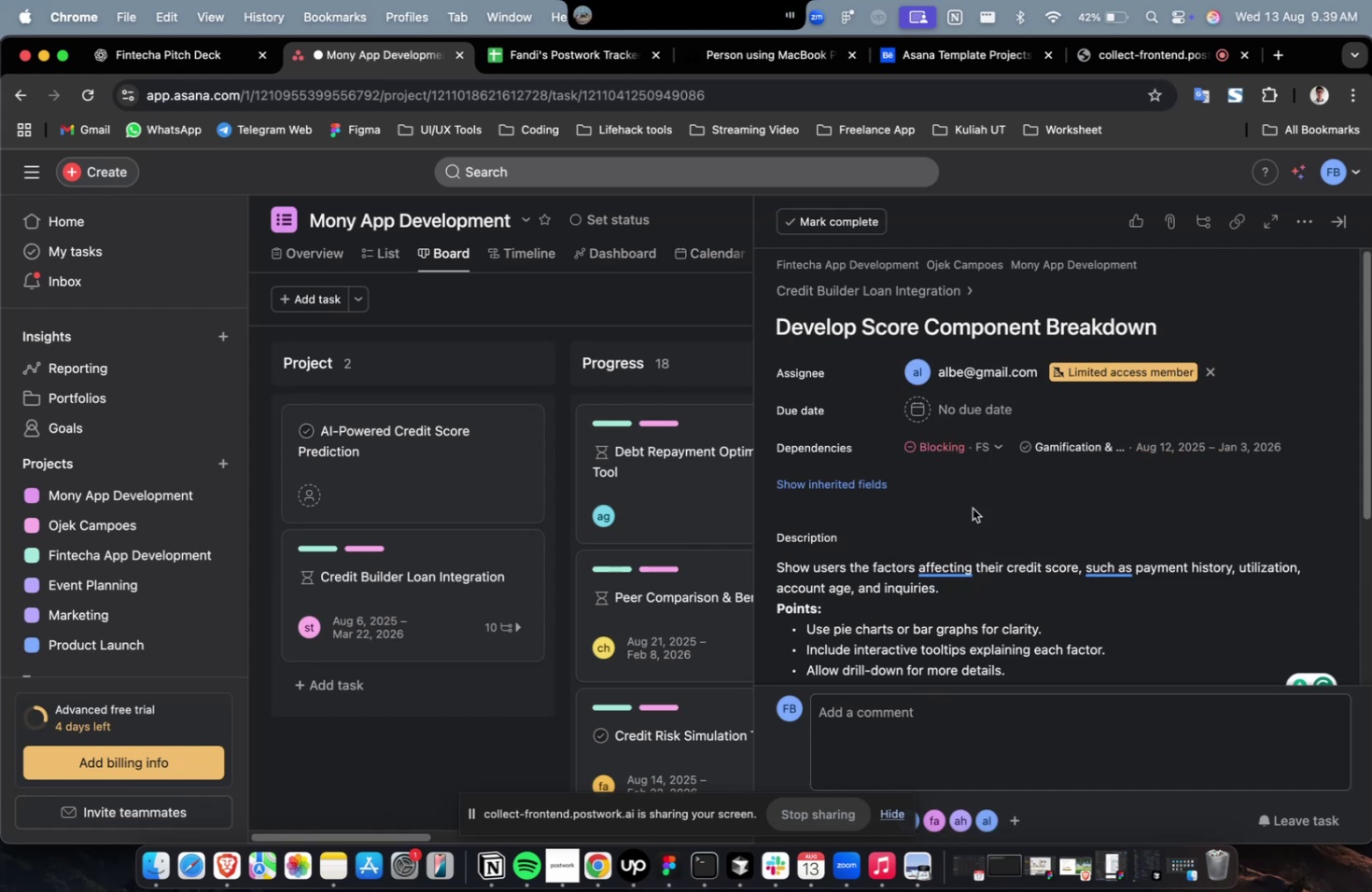 
left_click([966, 411])
 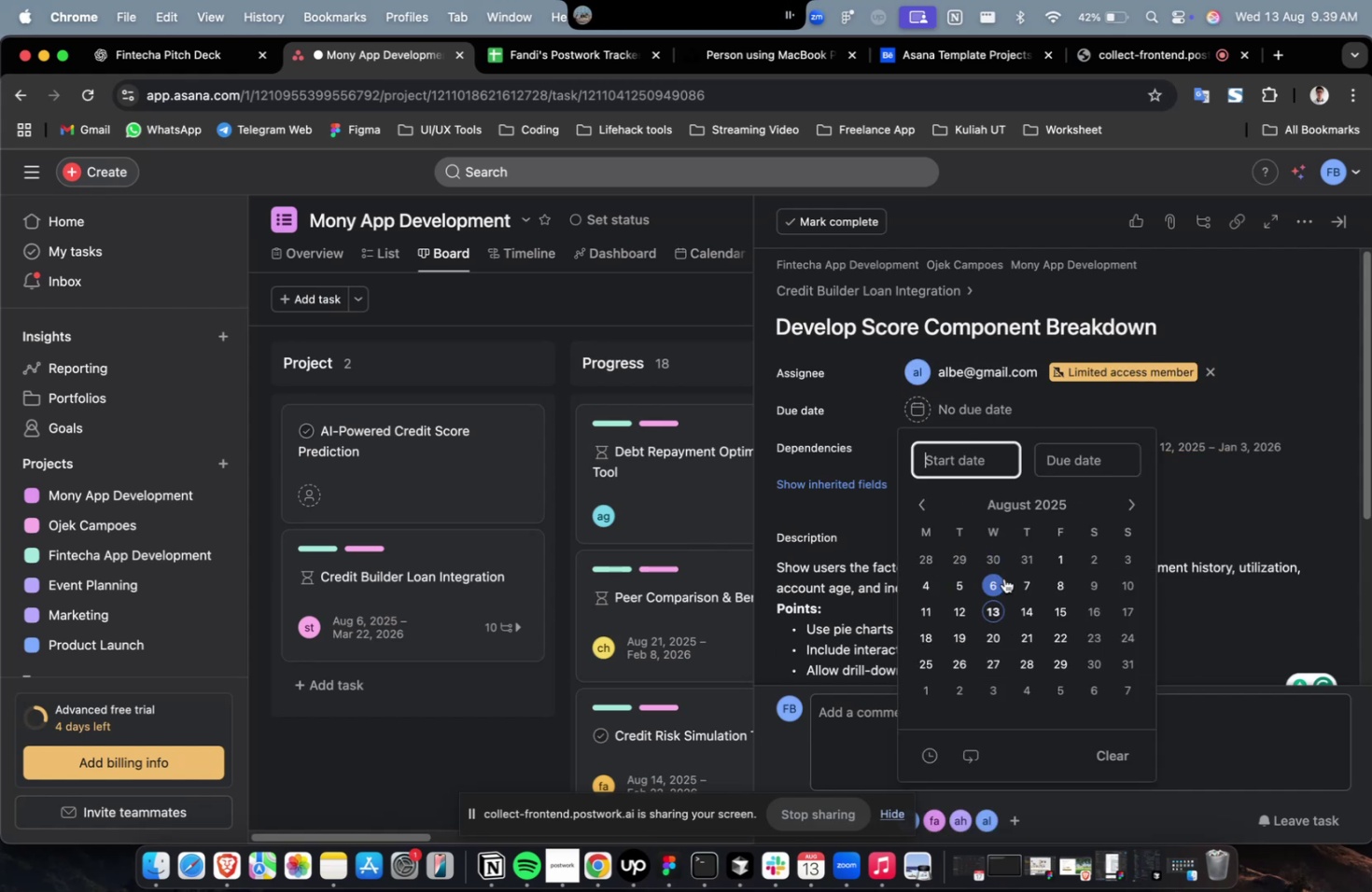 
triple_click([1003, 579])
 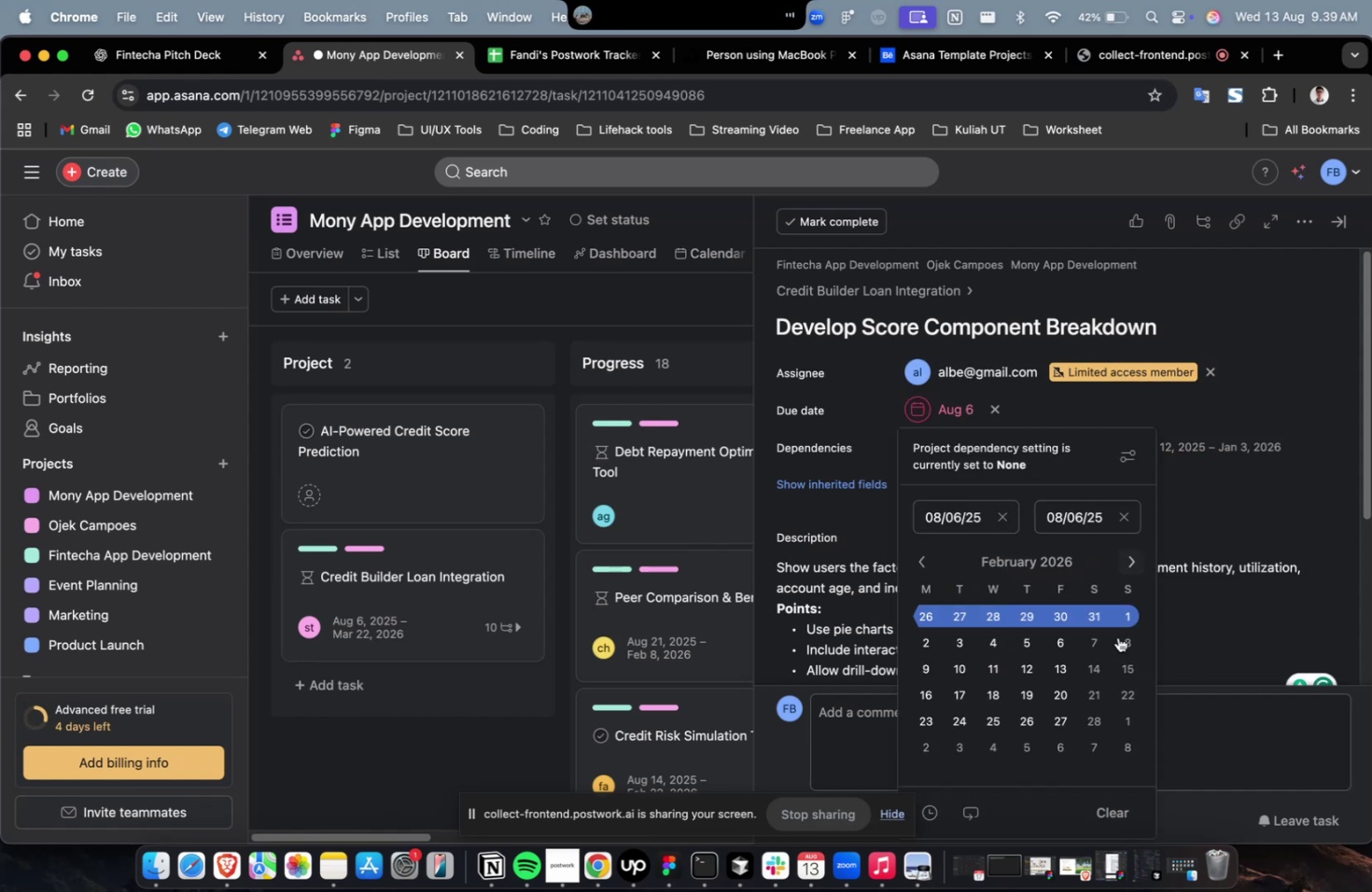 
triple_click([1111, 653])
 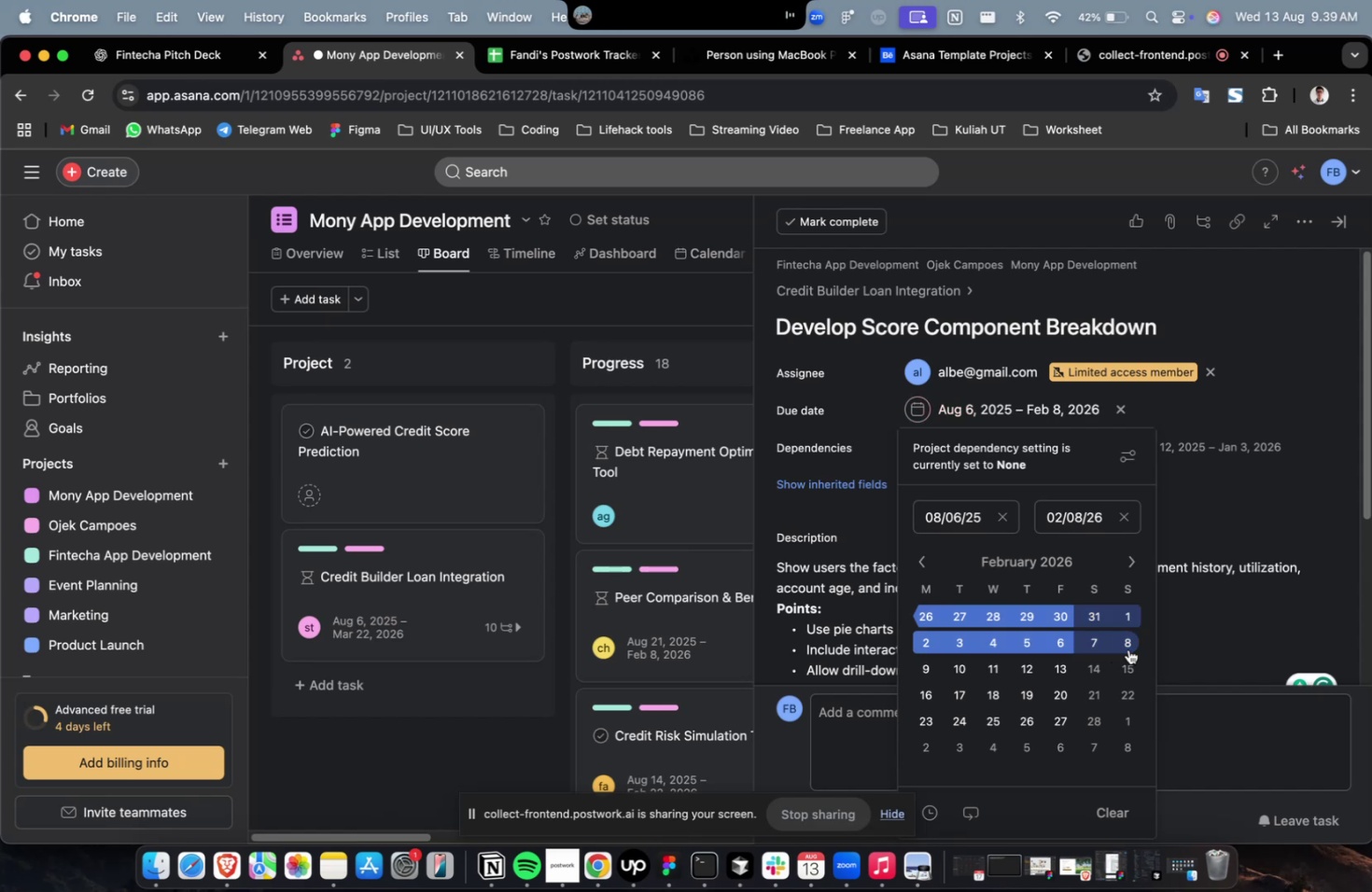 
triple_click([1127, 648])
 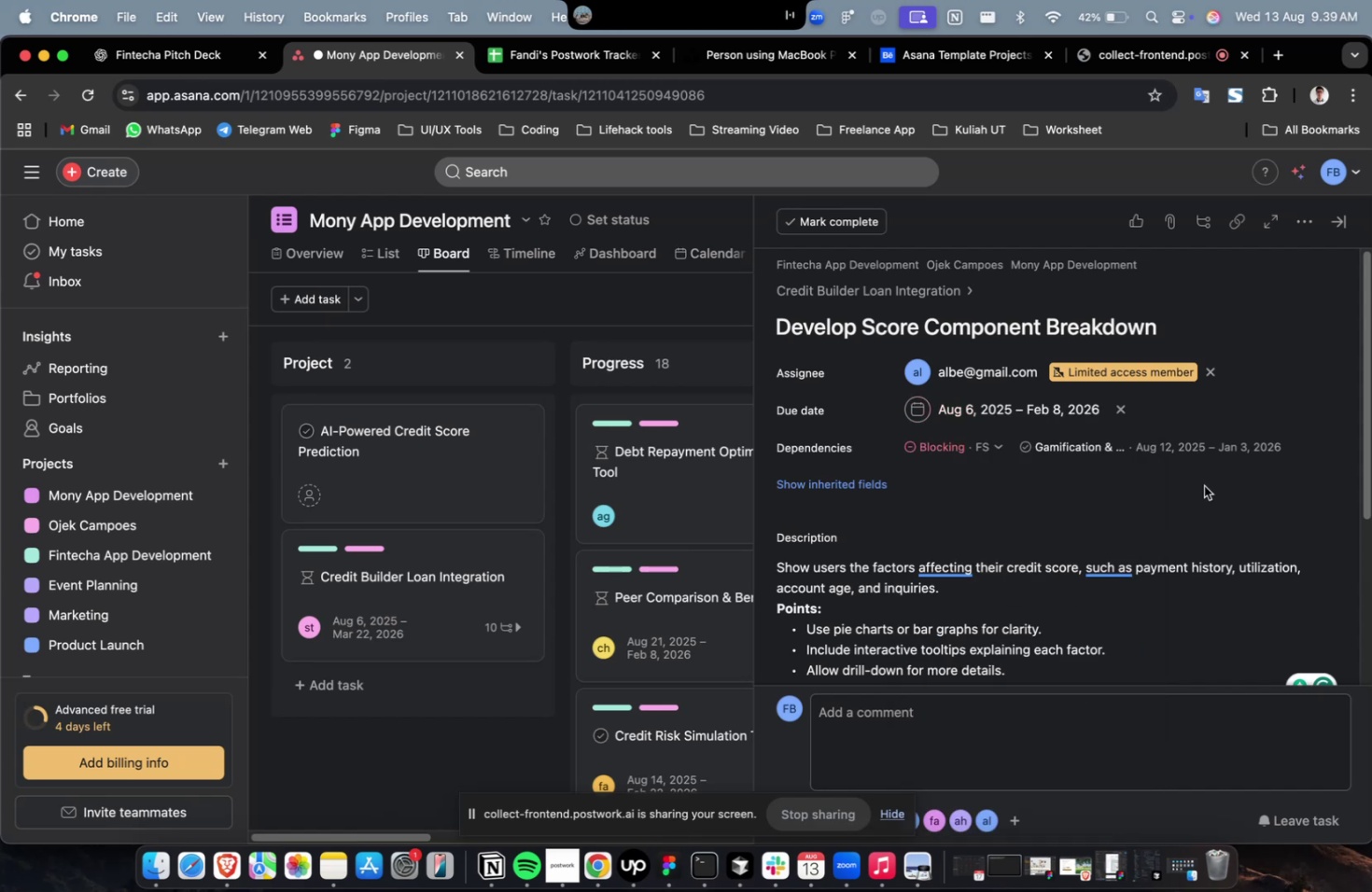 
triple_click([1203, 485])
 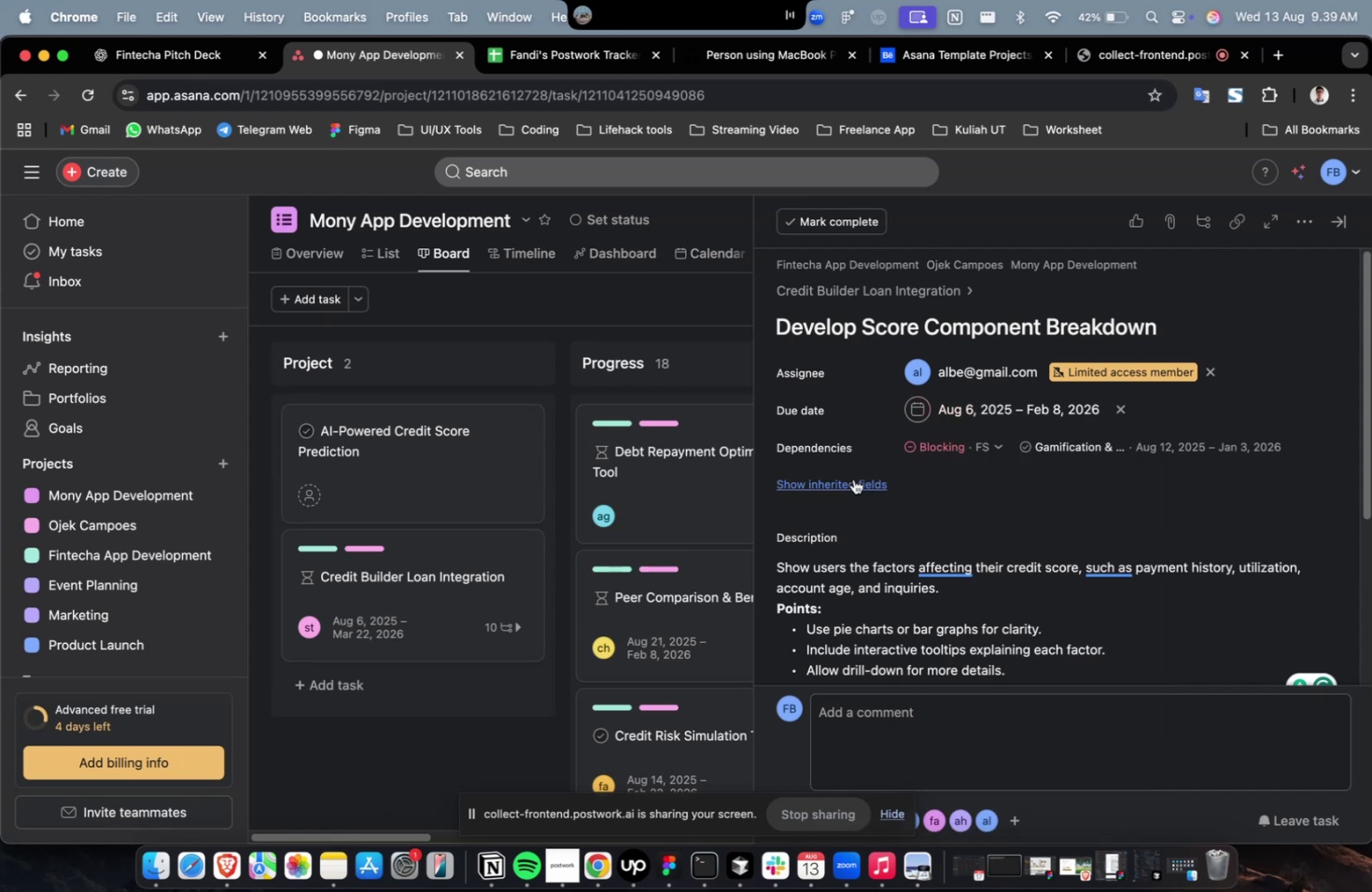 
triple_click([853, 479])
 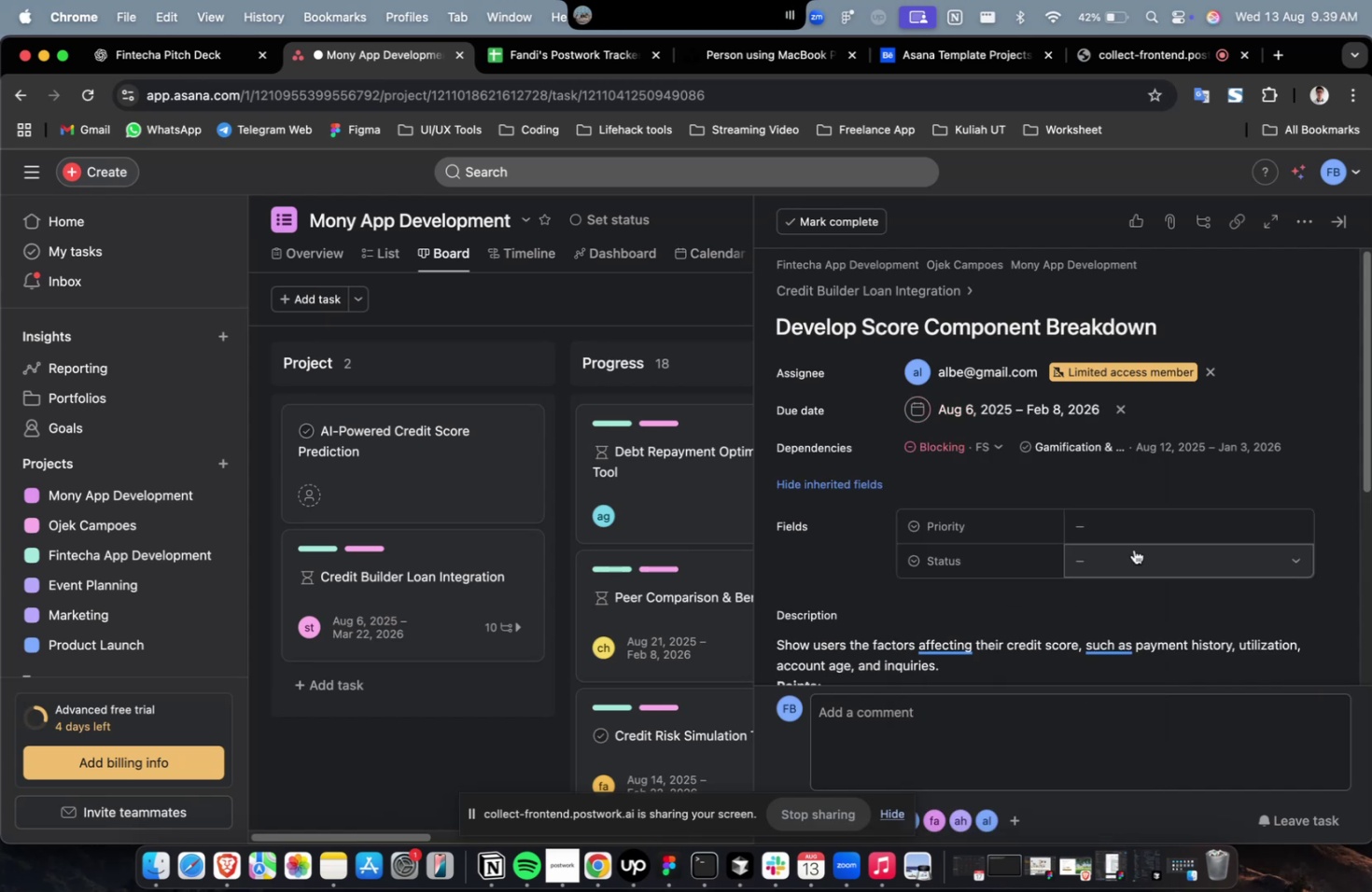 
triple_click([1135, 540])
 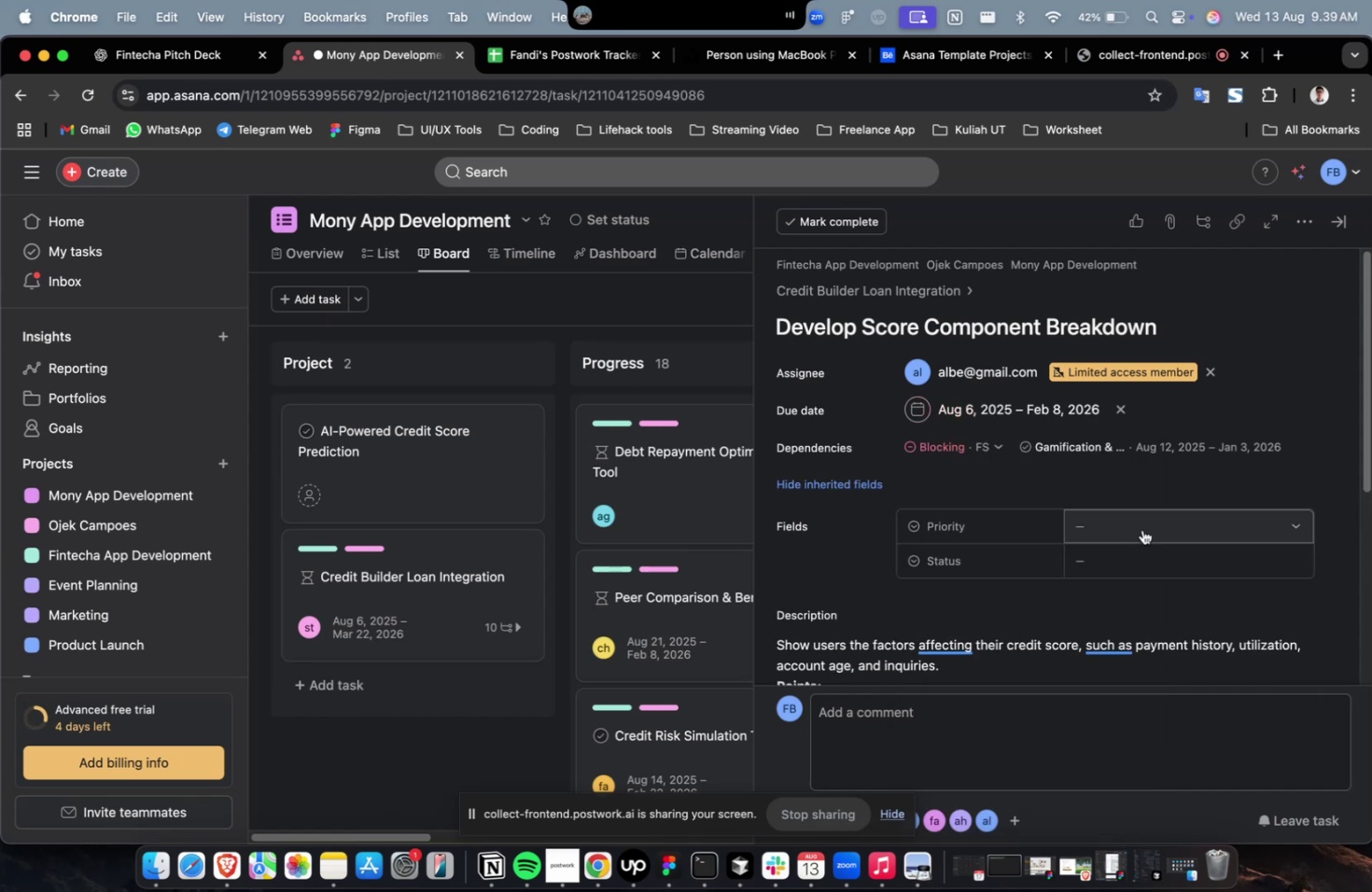 
triple_click([1141, 529])
 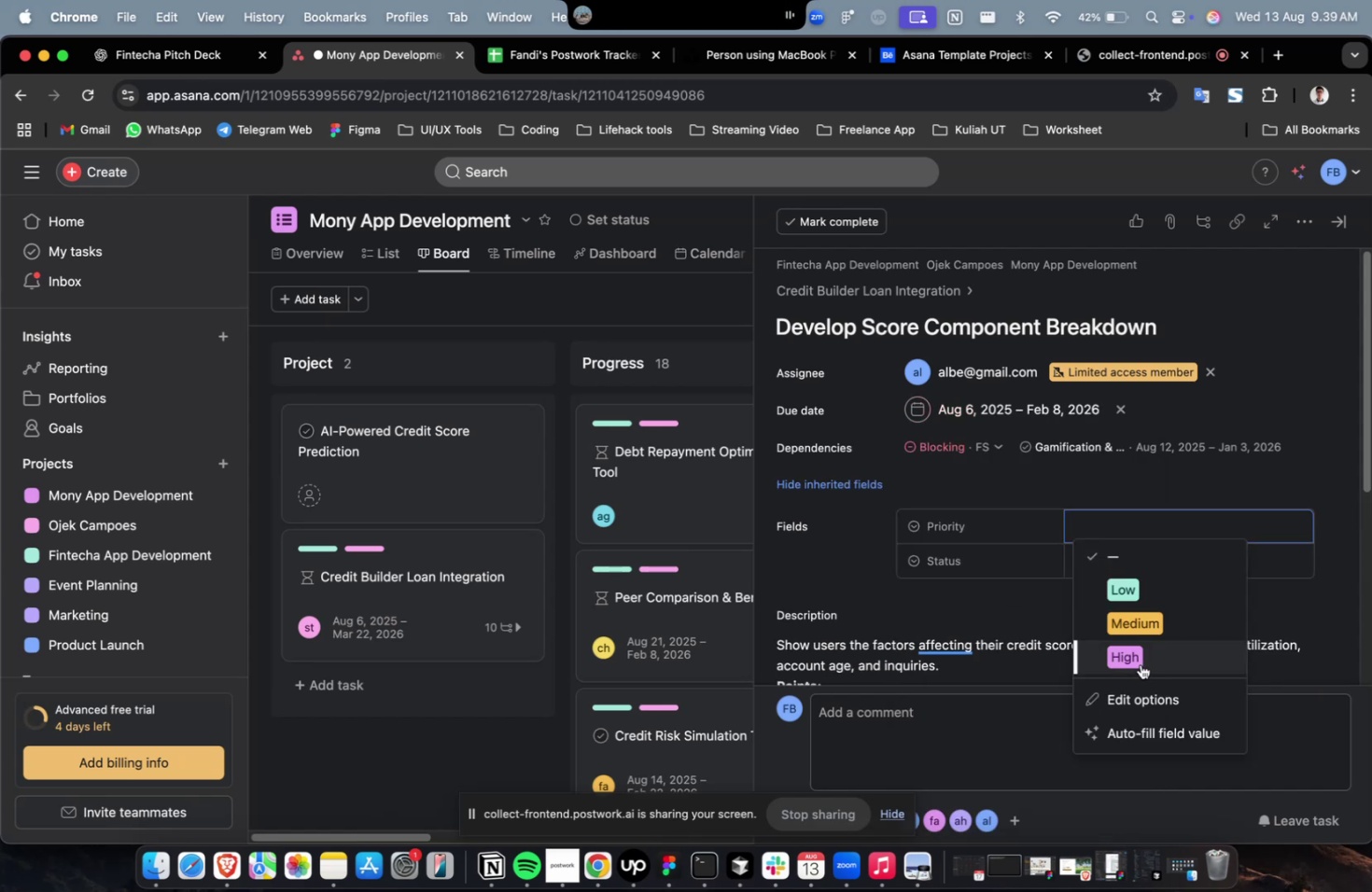 
triple_click([1140, 663])
 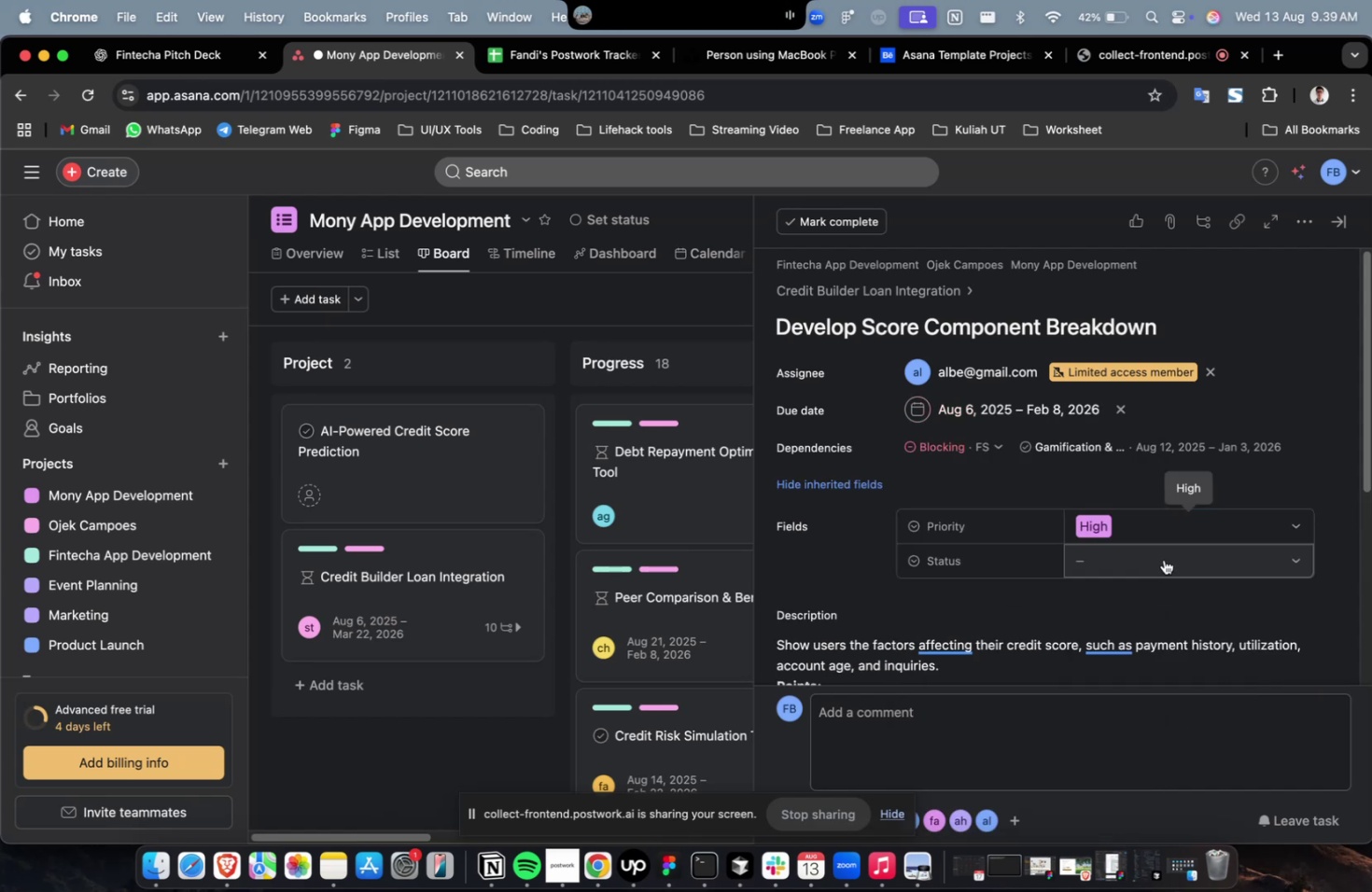 
left_click([1164, 559])
 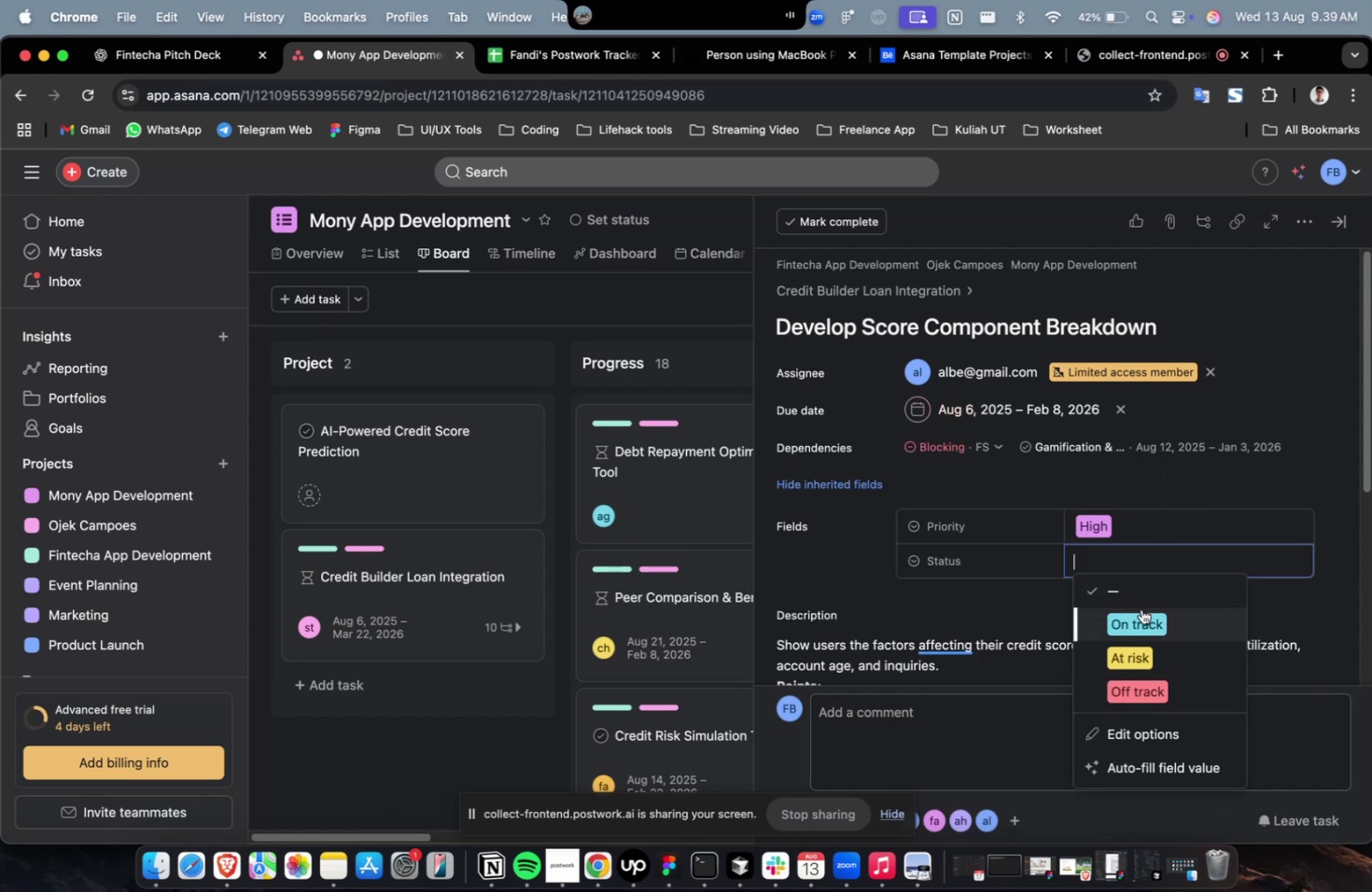 
double_click([1141, 608])
 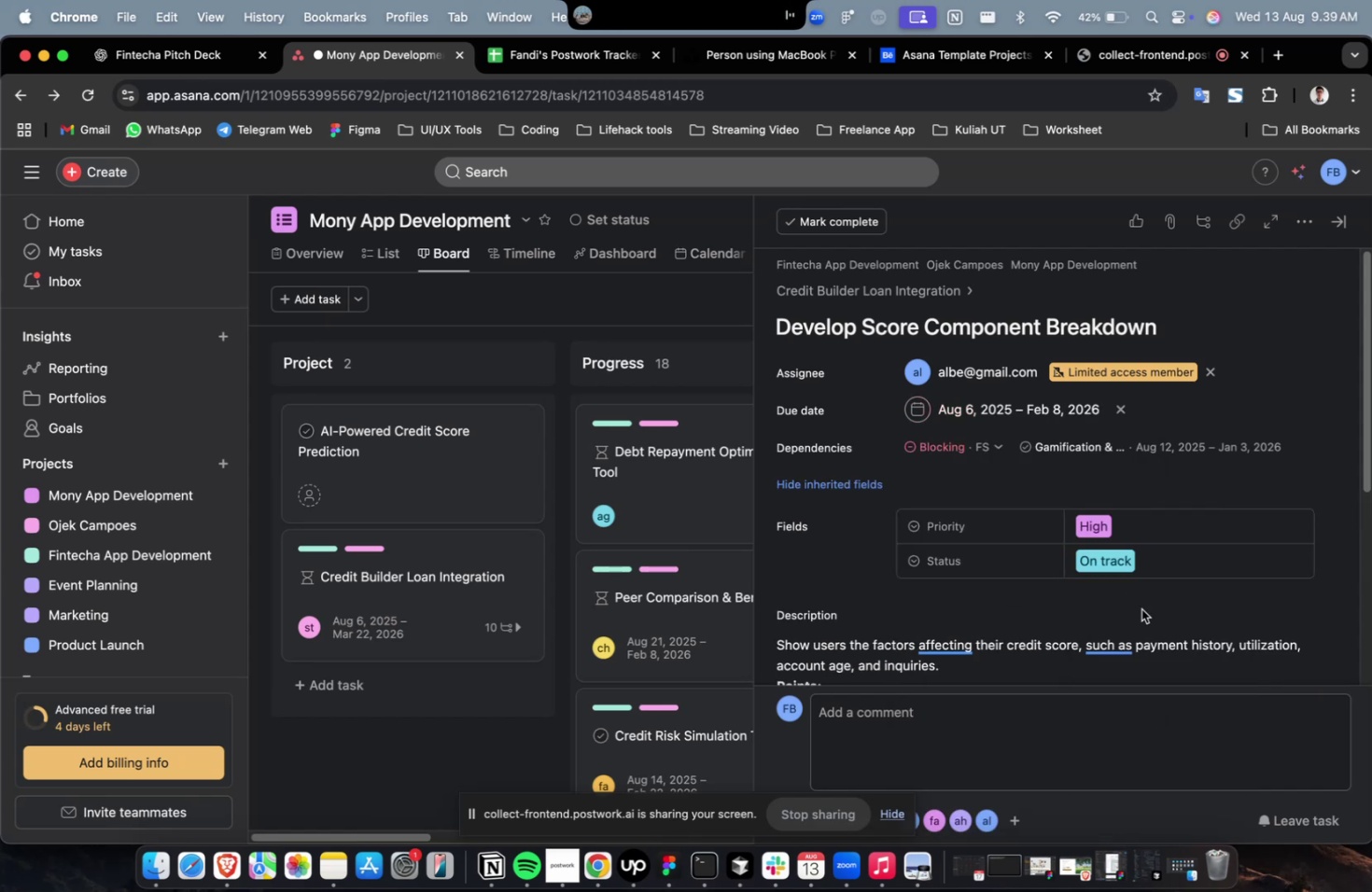 
scroll: coordinate [1141, 608], scroll_direction: down, amount: 13.0
 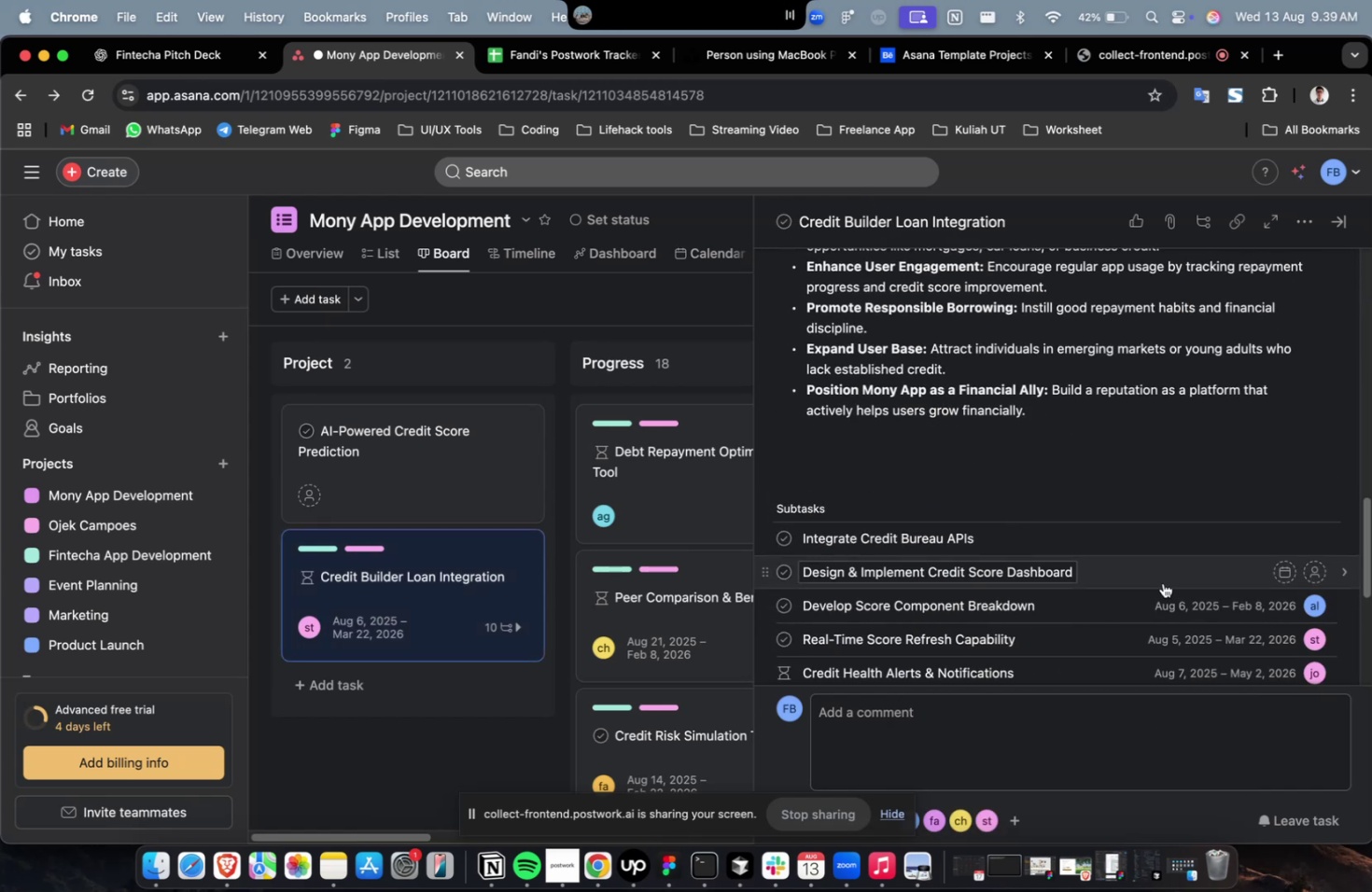 
left_click([1163, 580])
 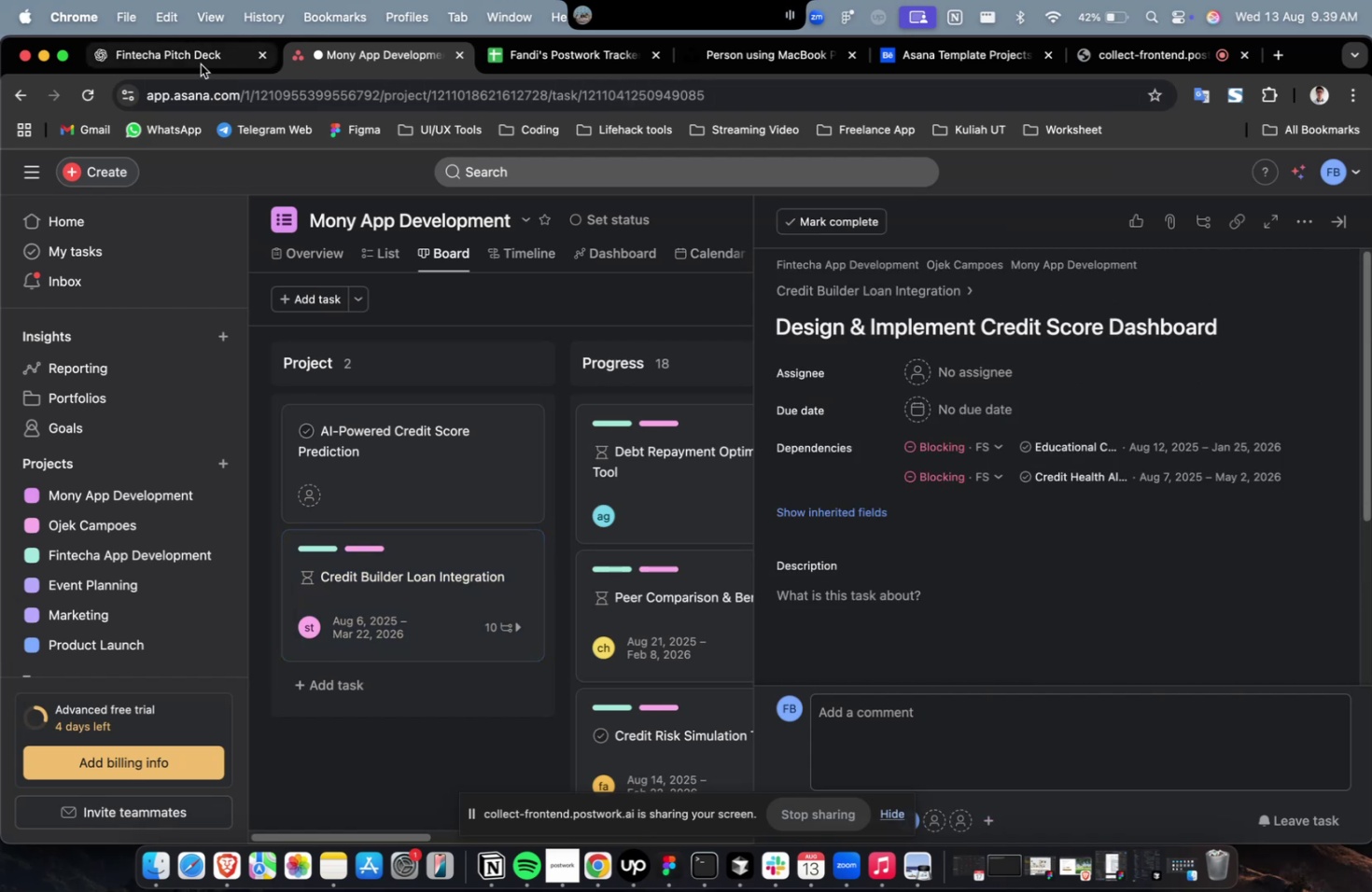 
left_click([172, 64])
 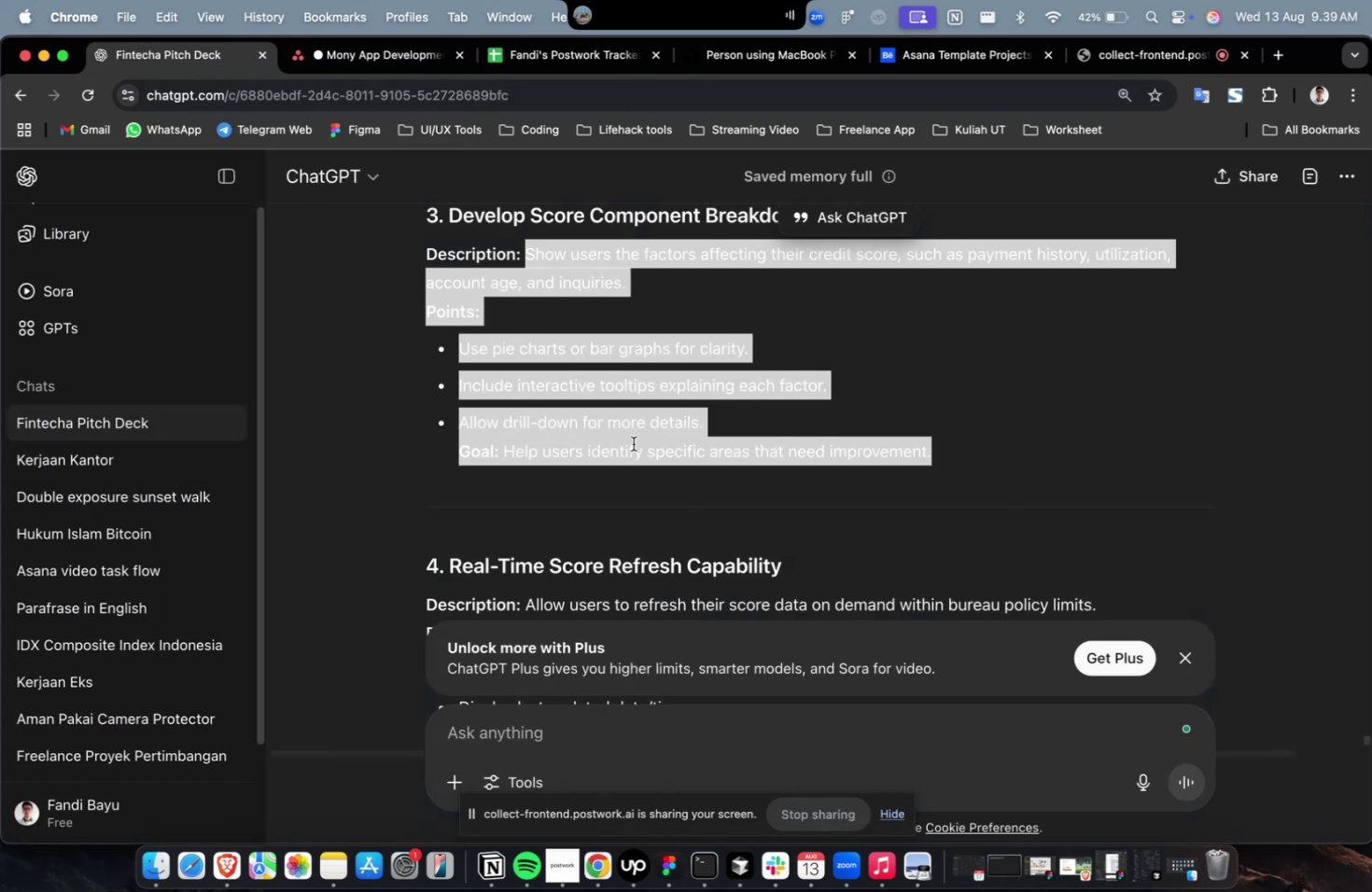 
scroll: coordinate [671, 481], scroll_direction: up, amount: 10.0
 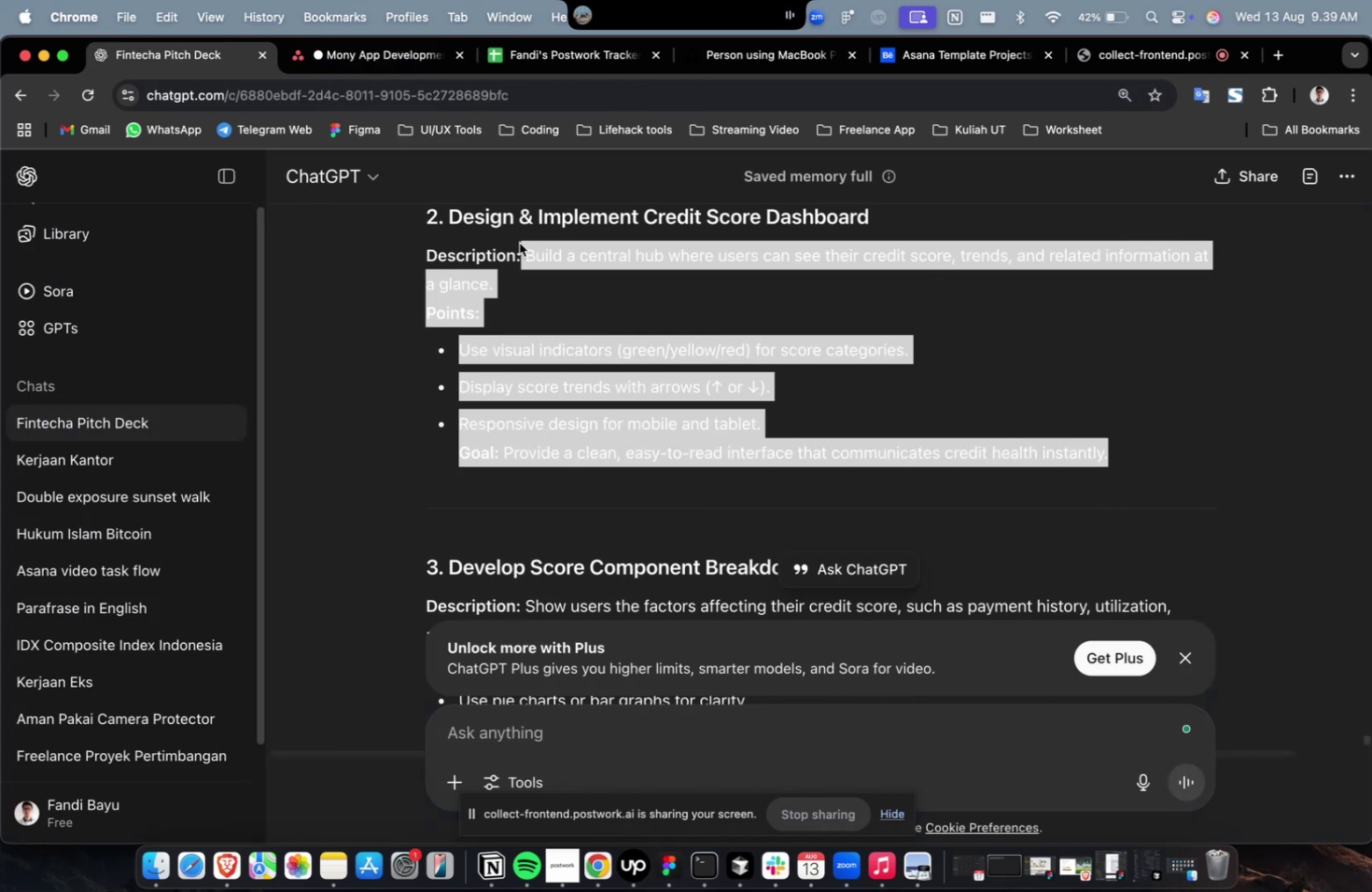 
key(Meta+C)
 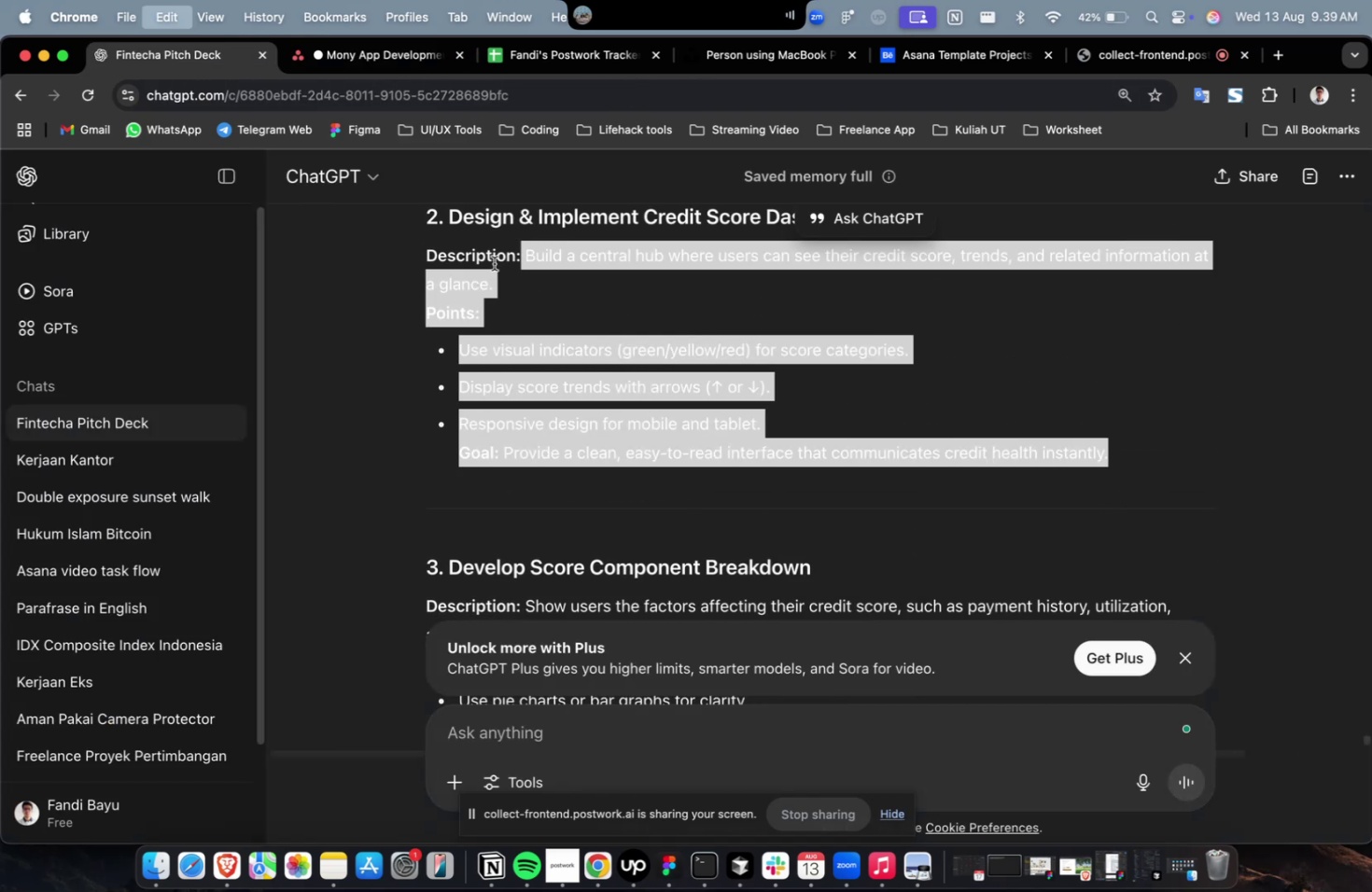 
key(Meta+C)
 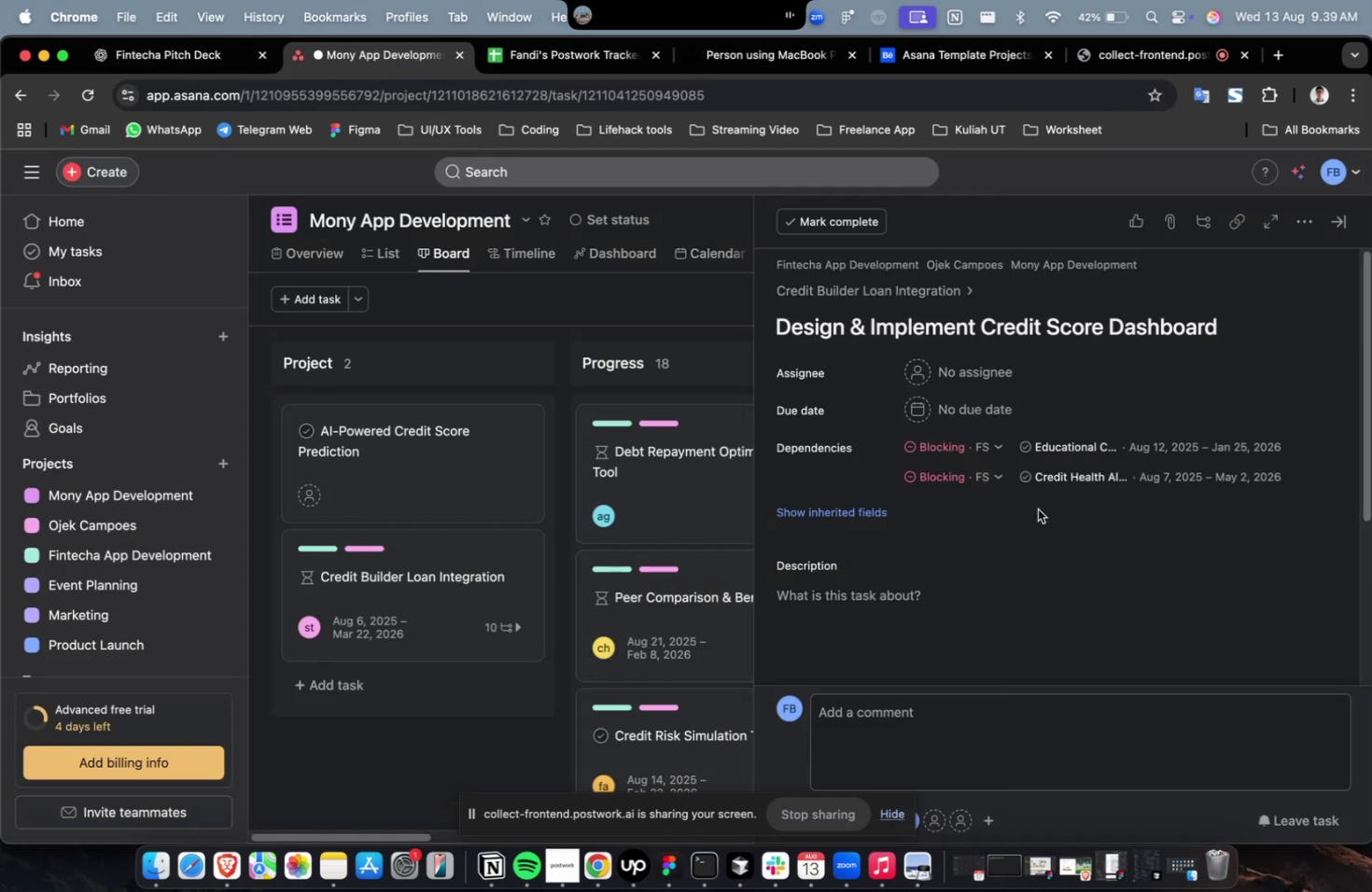 
left_click([986, 605])
 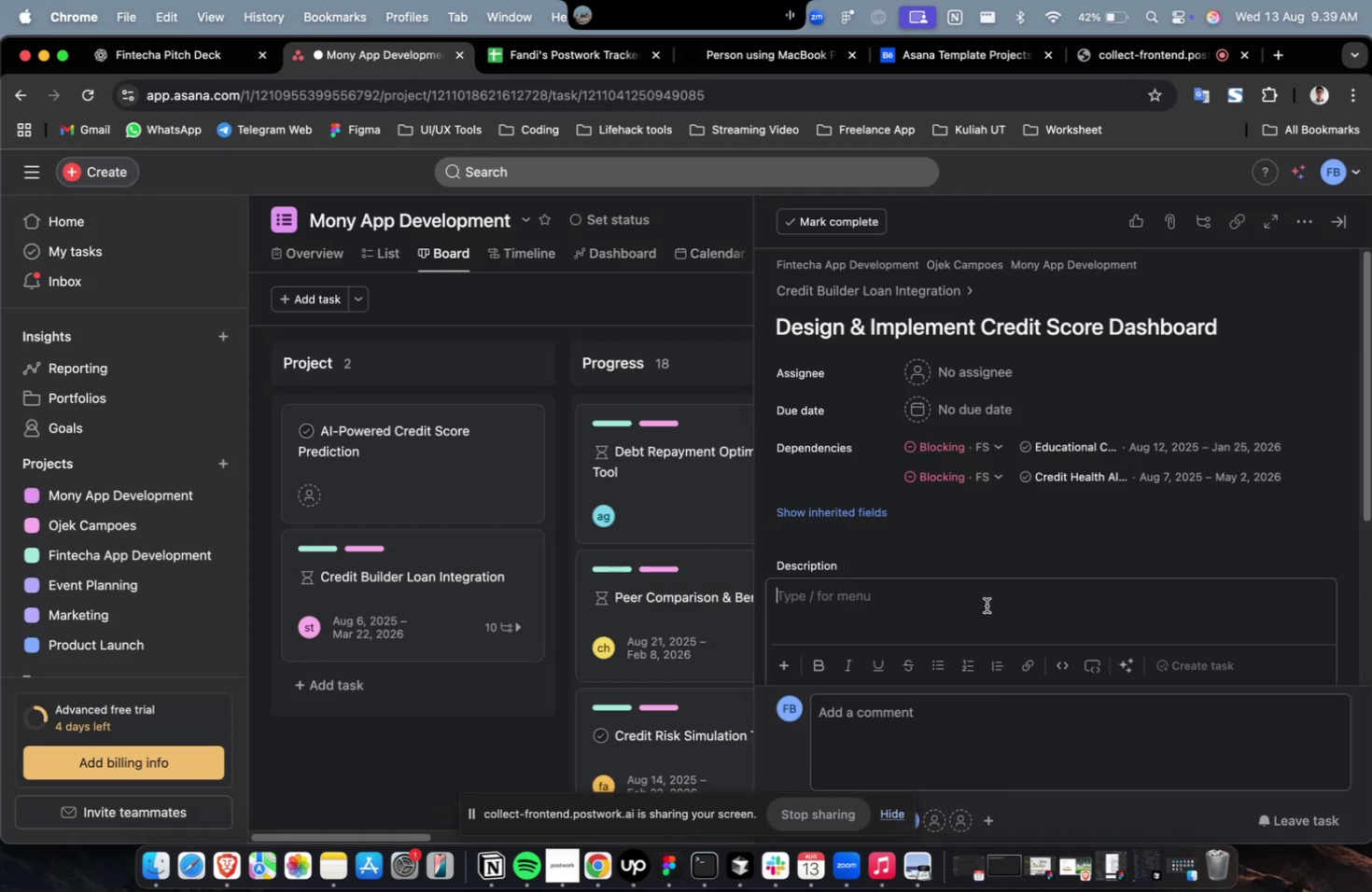 
key(Meta+V)
 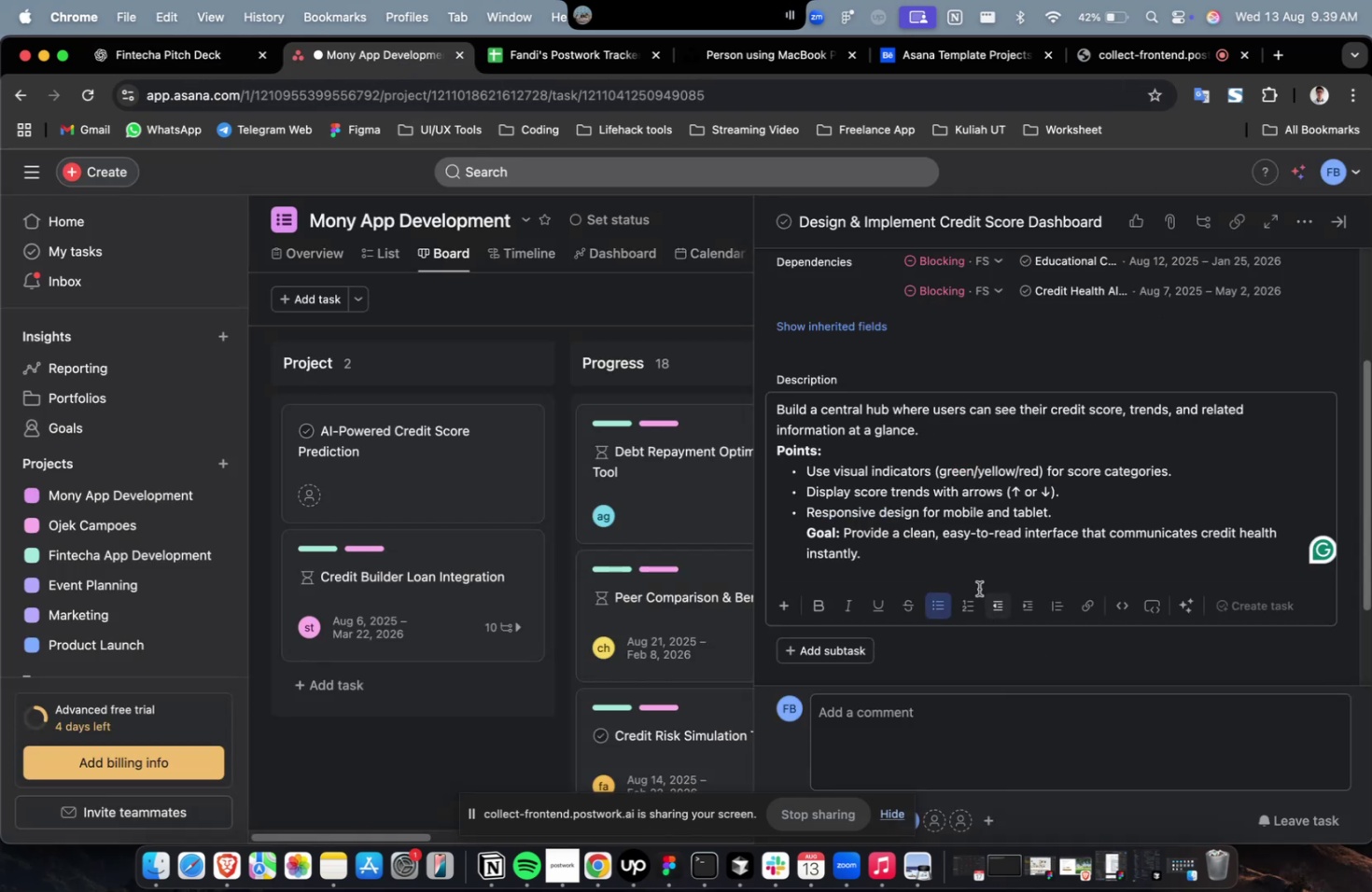 
scroll: coordinate [972, 575], scroll_direction: up, amount: 10.0
 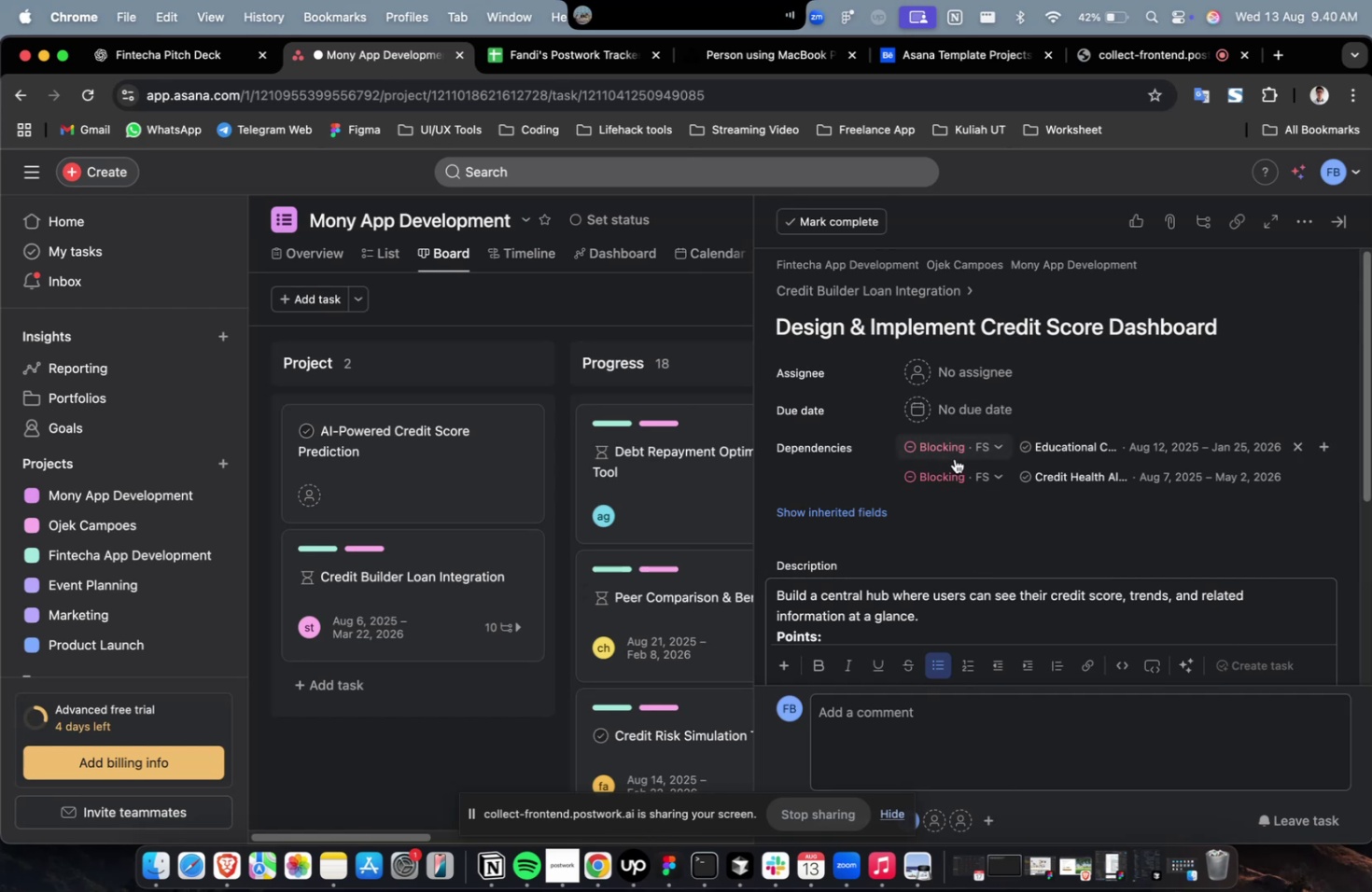 
left_click([959, 389])
 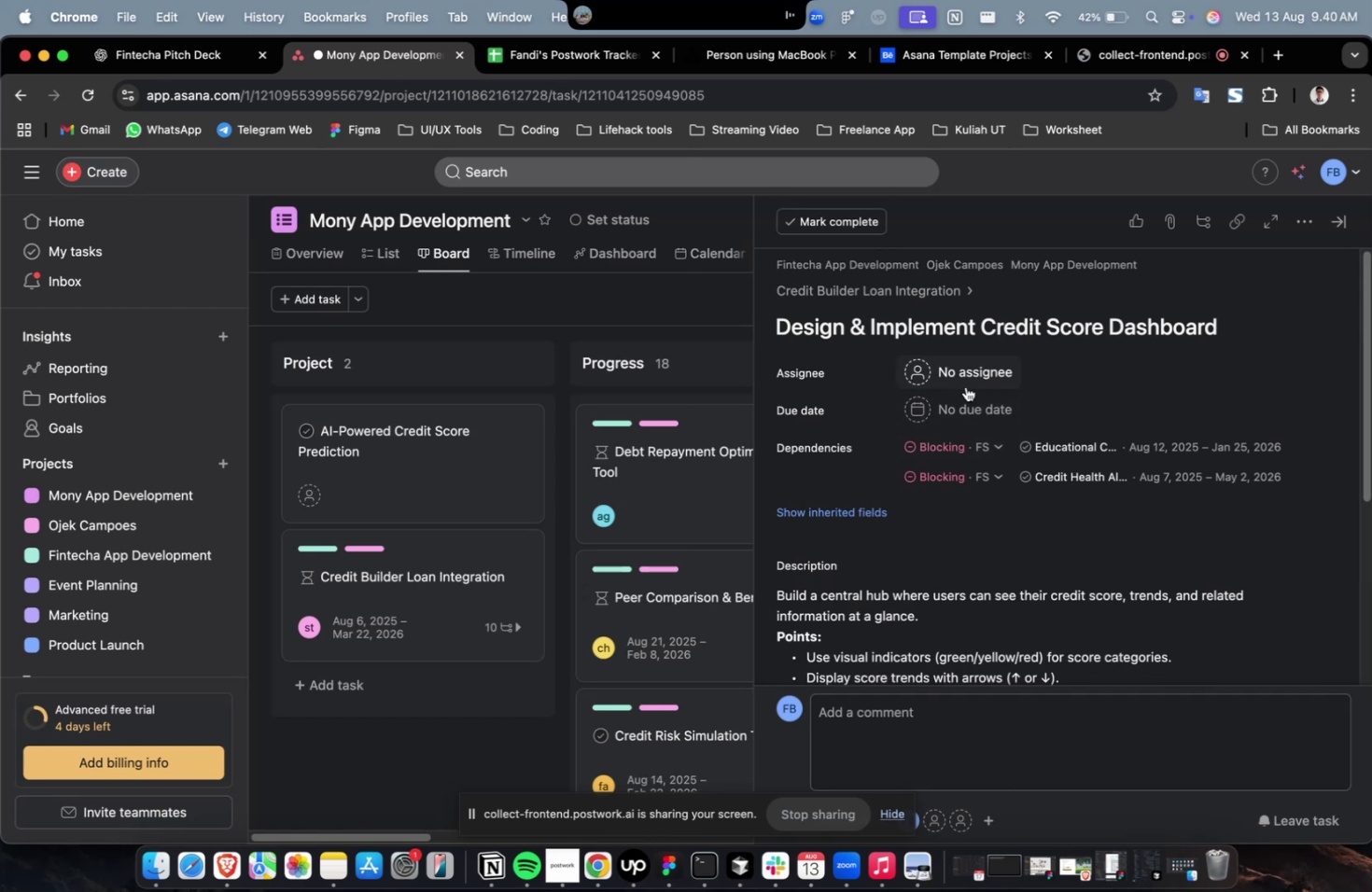 
left_click([965, 386])
 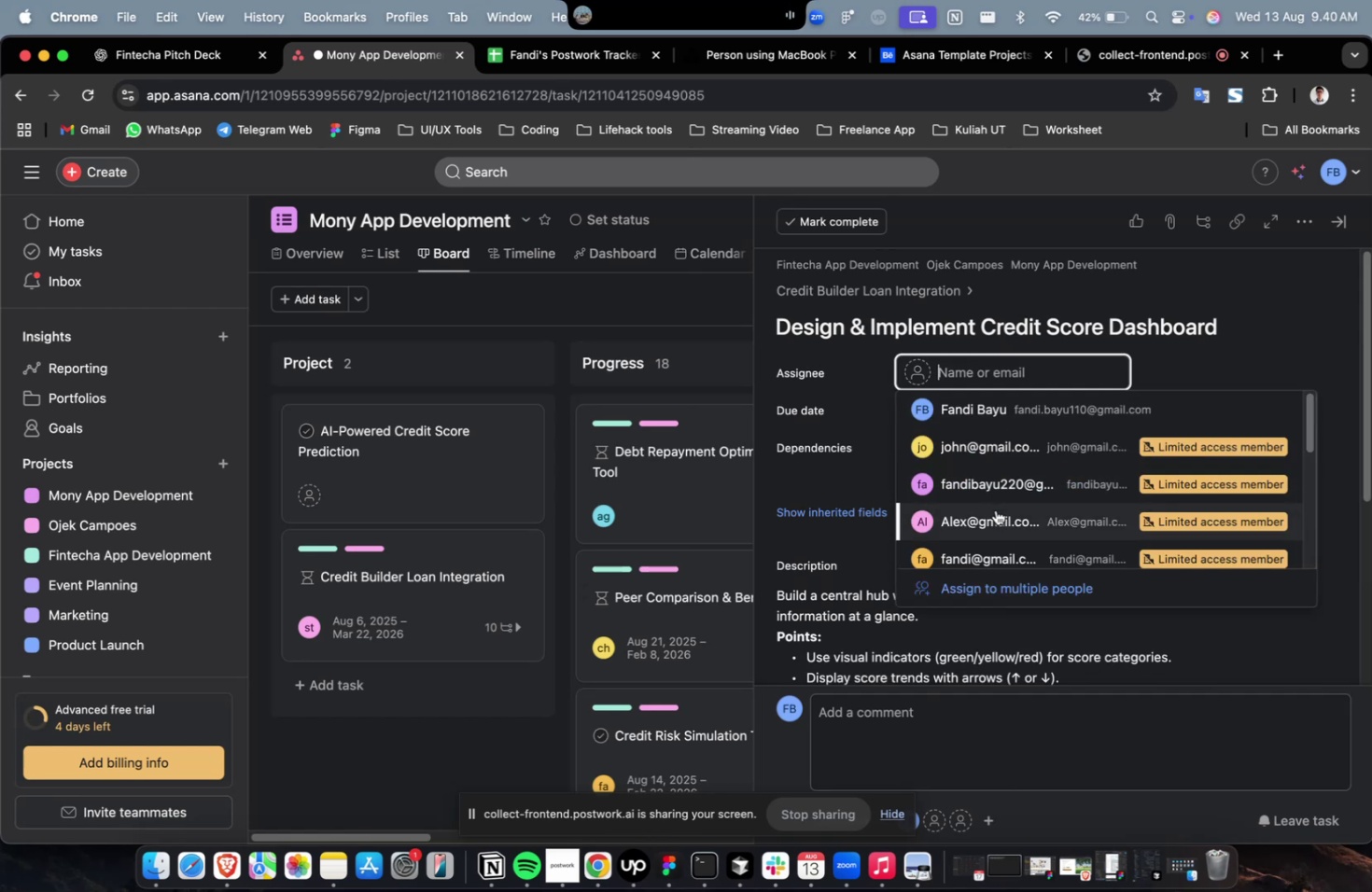 
left_click([995, 512])
 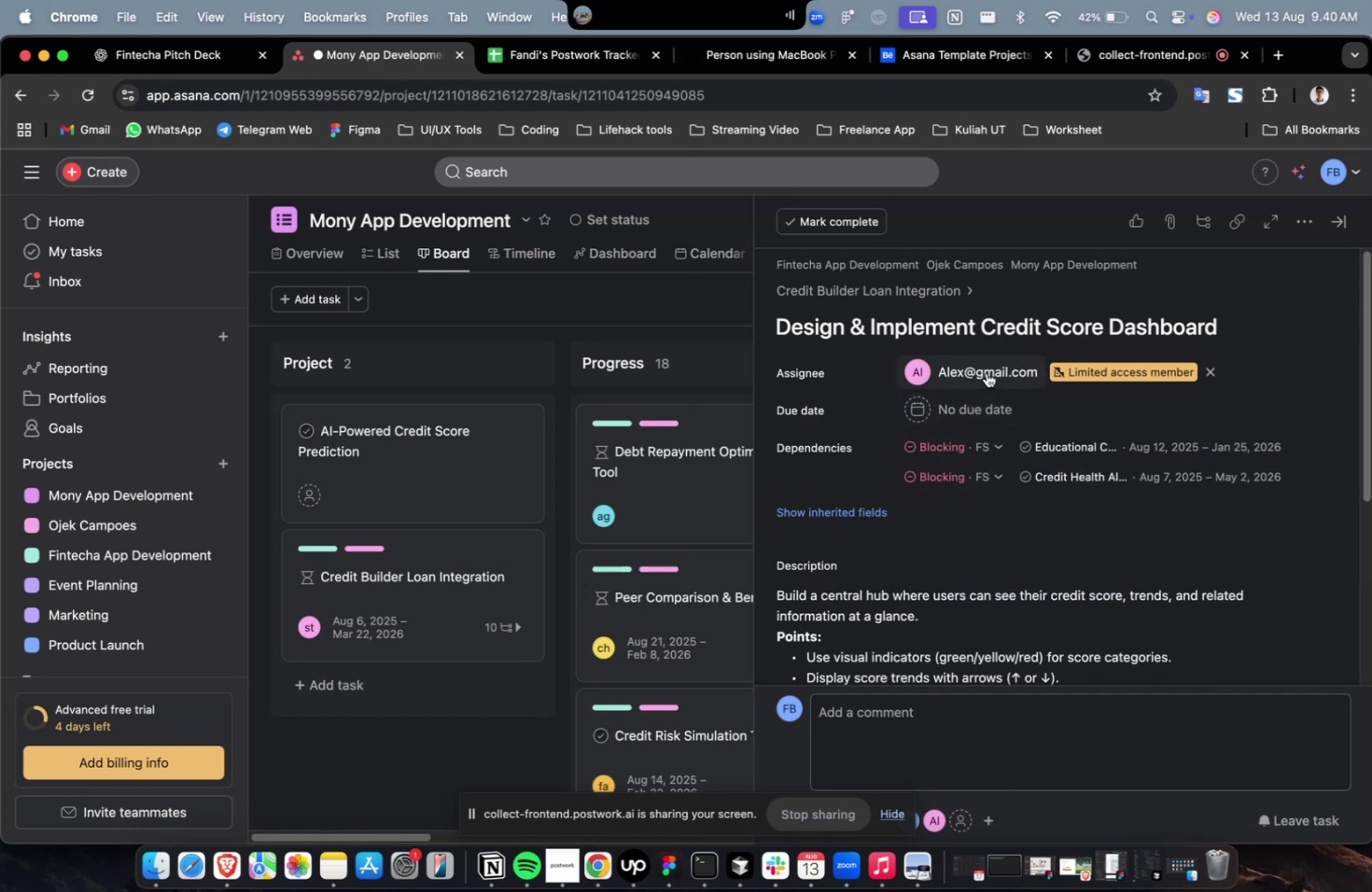 
left_click([986, 372])
 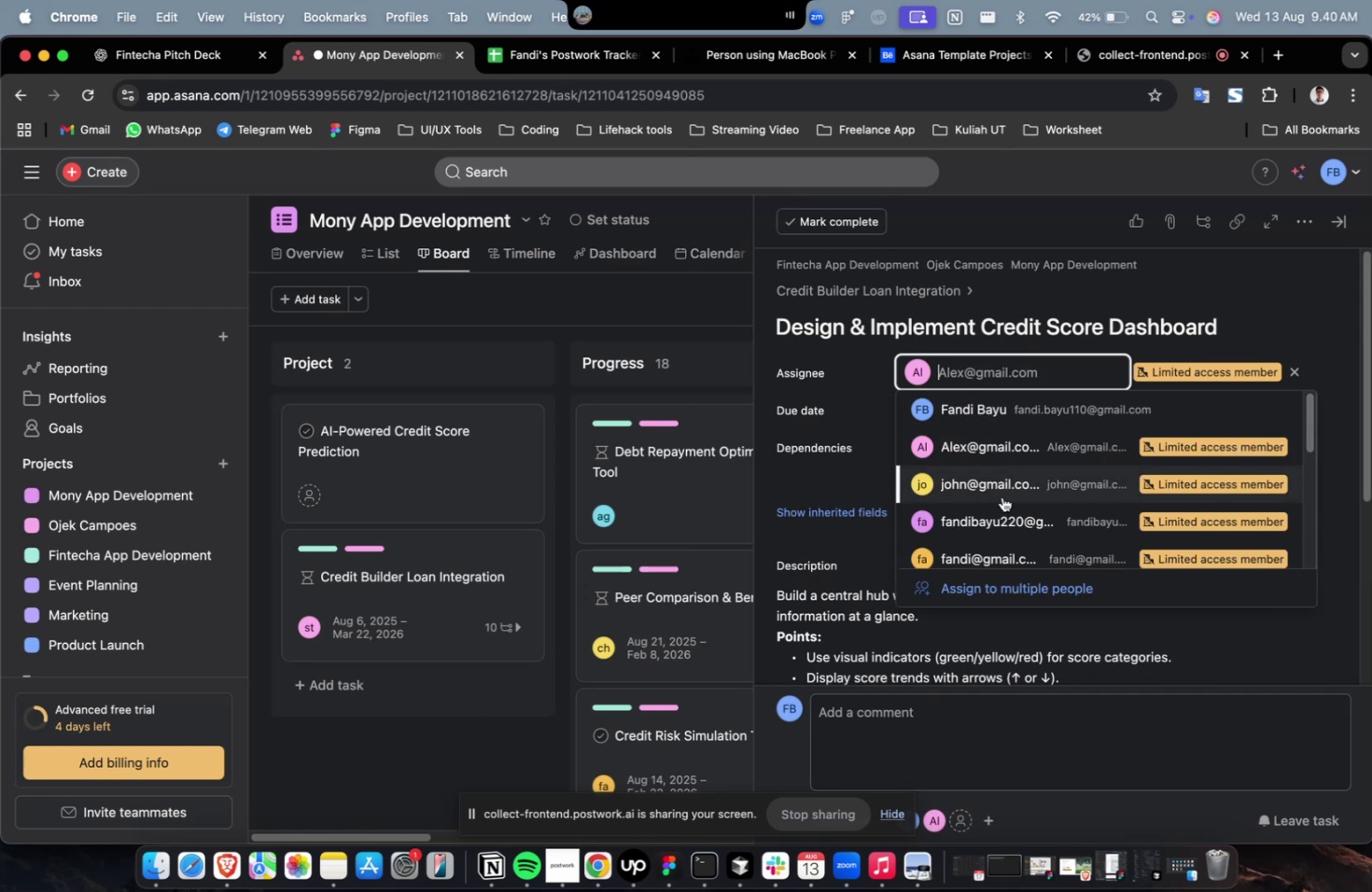 
scroll: coordinate [1002, 508], scroll_direction: down, amount: 4.0
 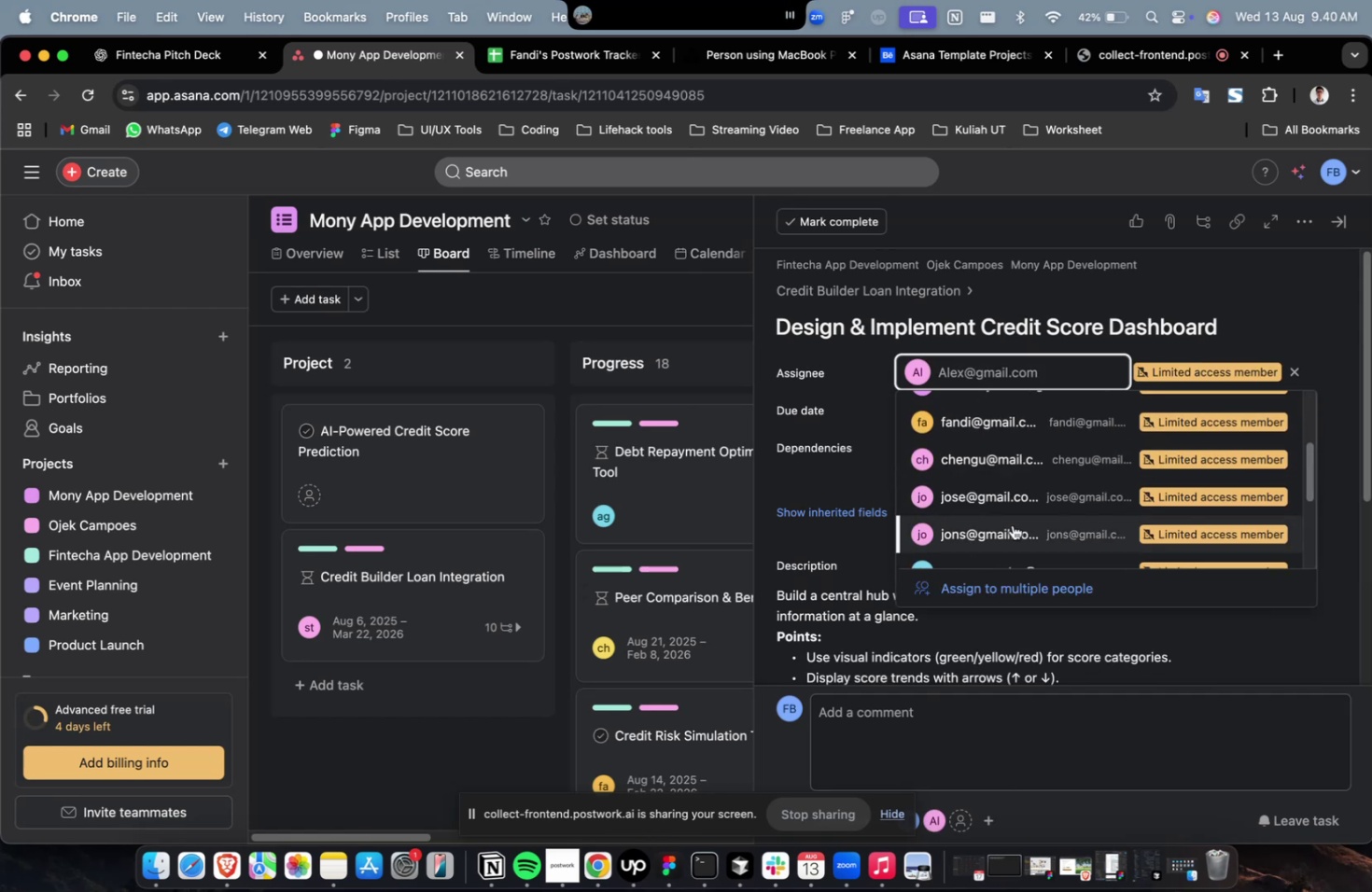 
left_click([1012, 524])
 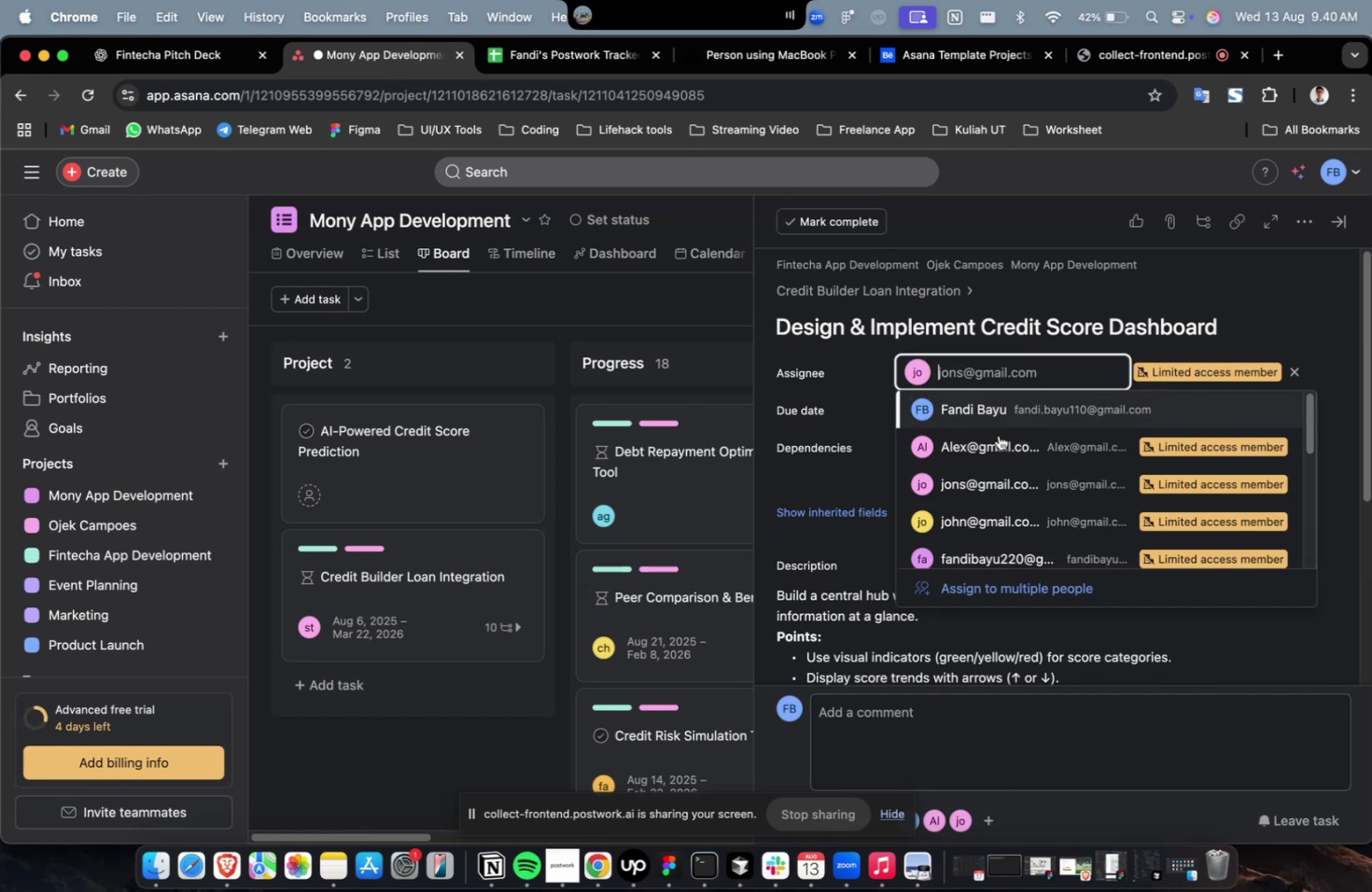 
scroll: coordinate [1007, 485], scroll_direction: down, amount: 13.0
 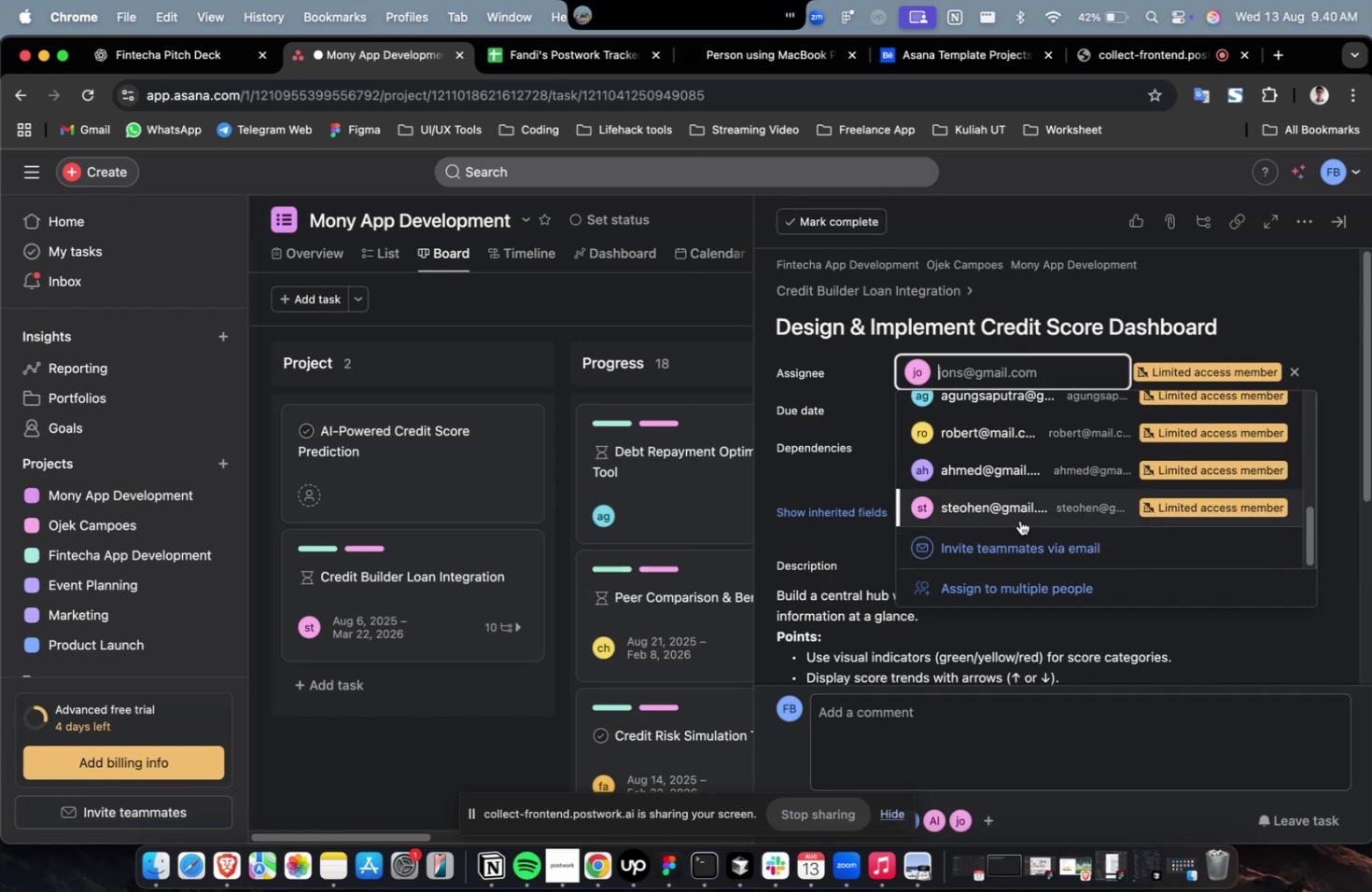 
left_click([1019, 520])
 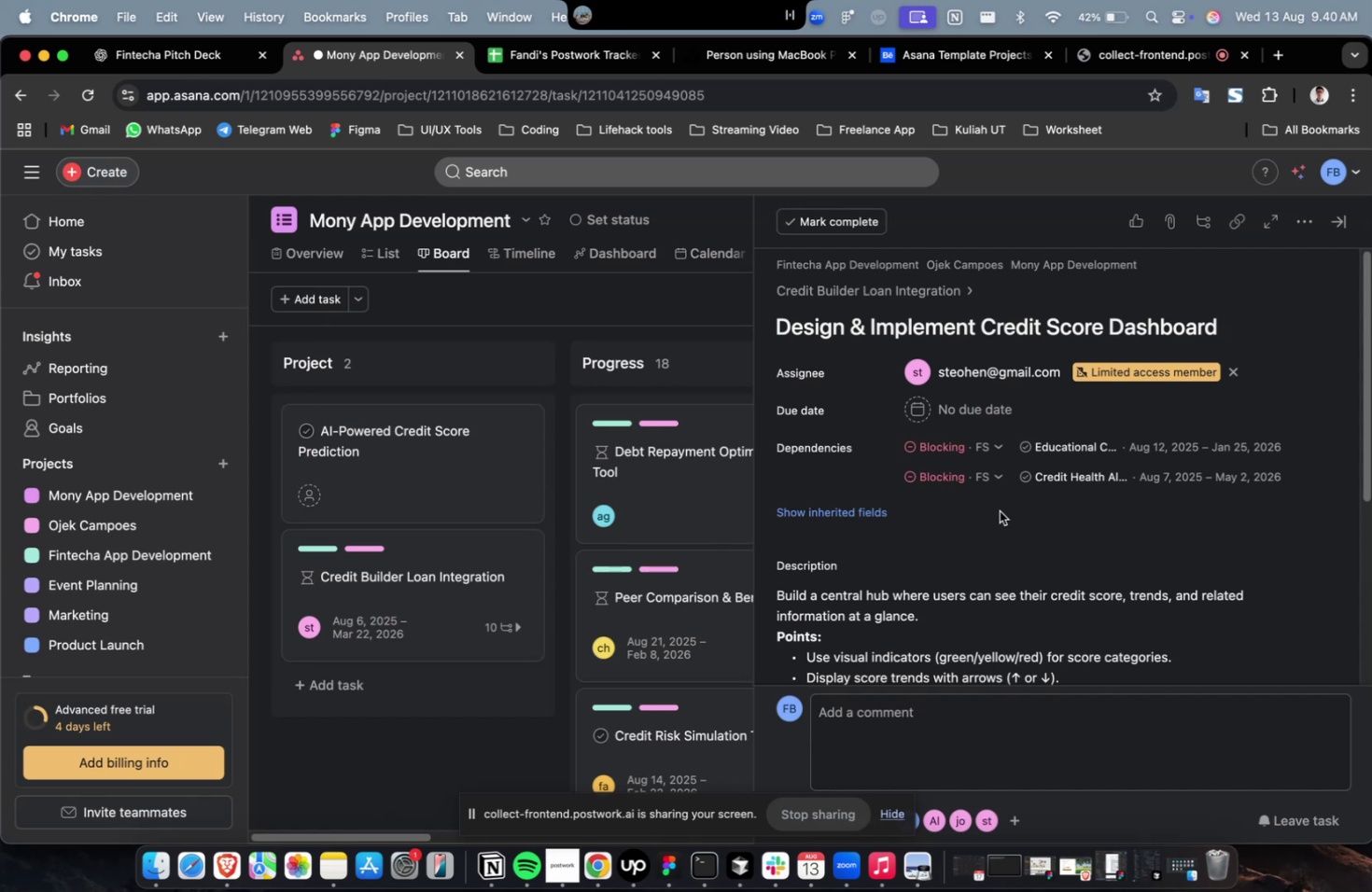 
wait(18.33)
 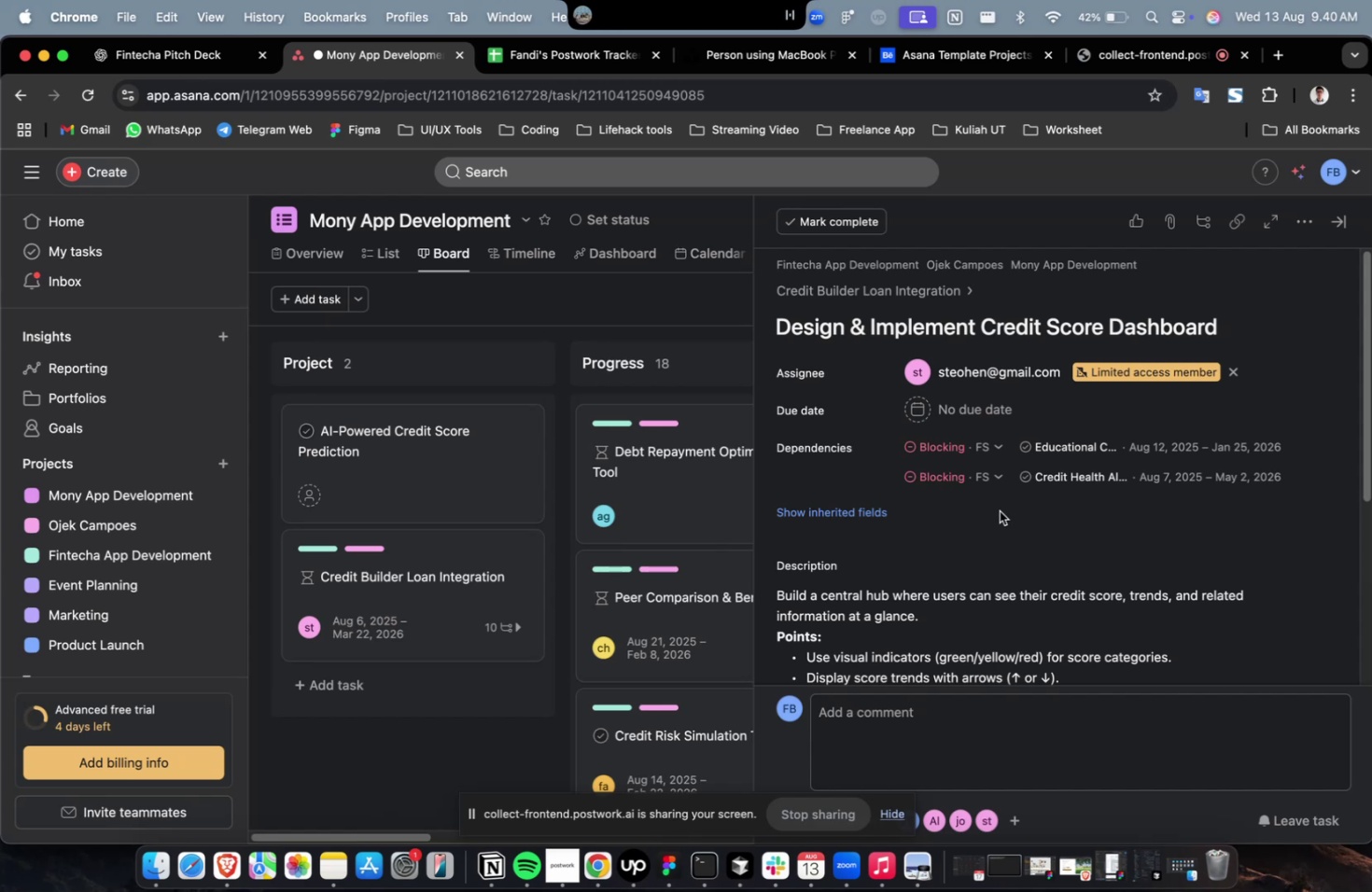 
left_click([985, 407])
 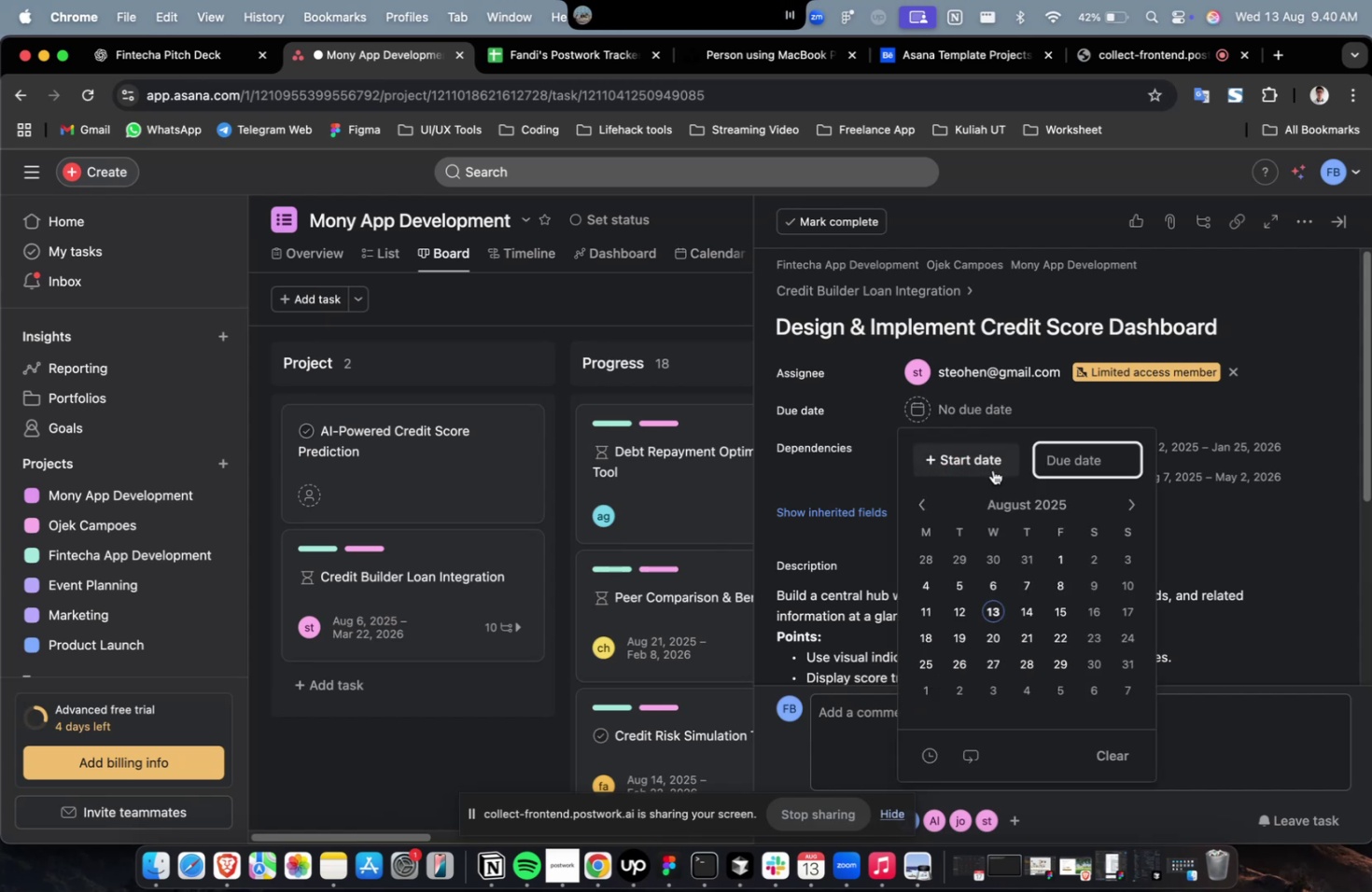 
left_click([992, 469])
 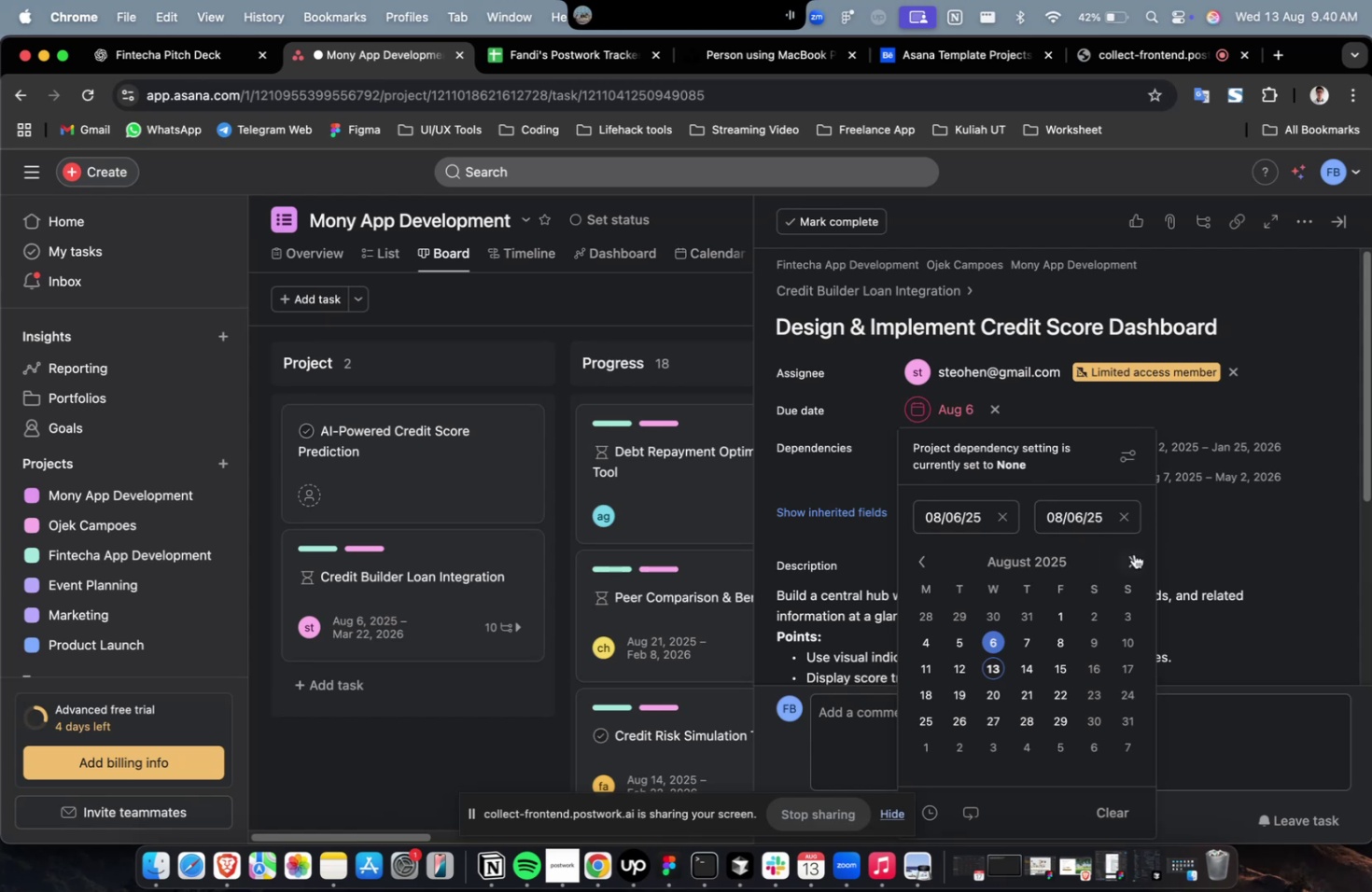 
double_click([1133, 554])
 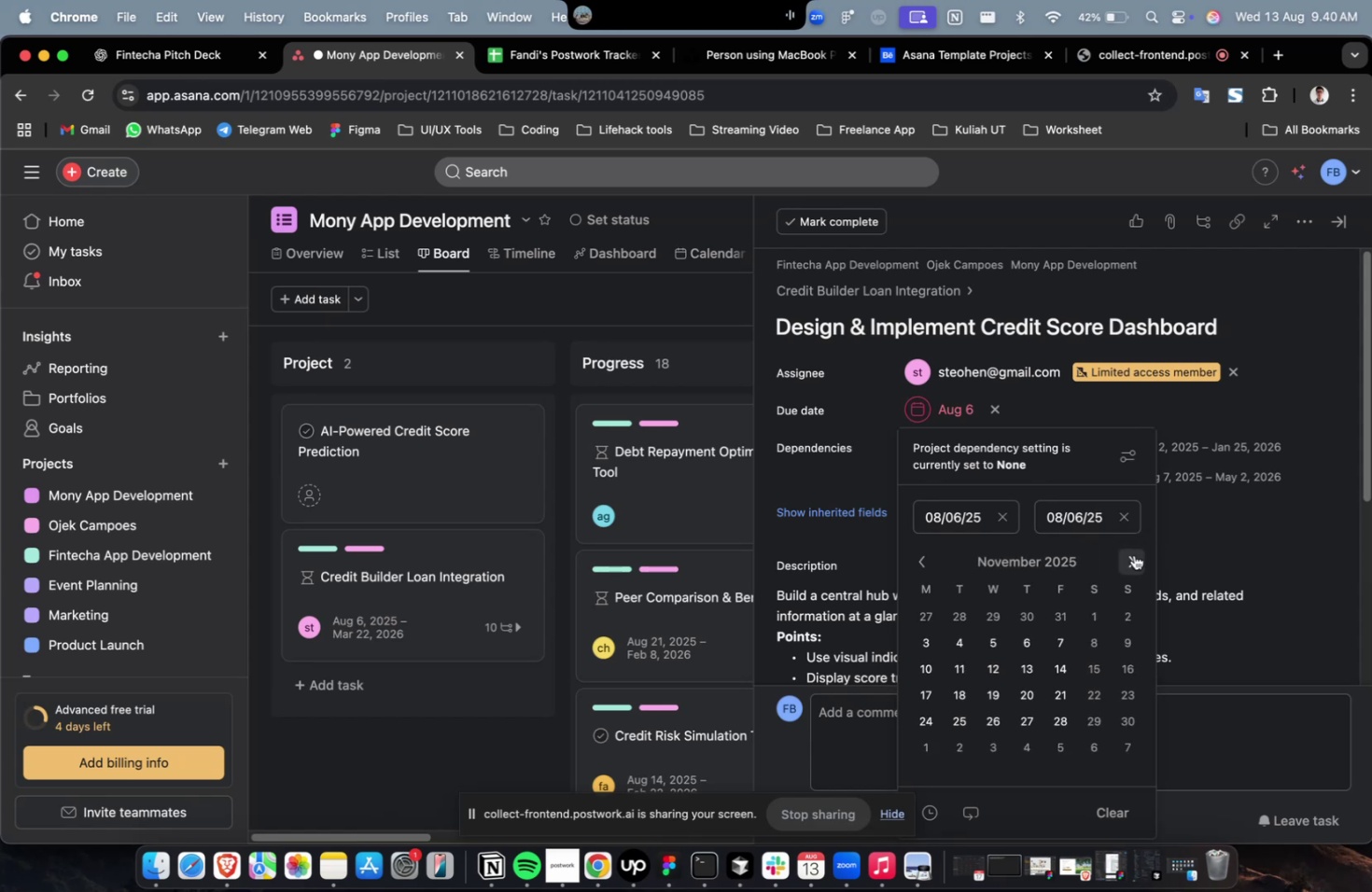 
triple_click([1133, 554])
 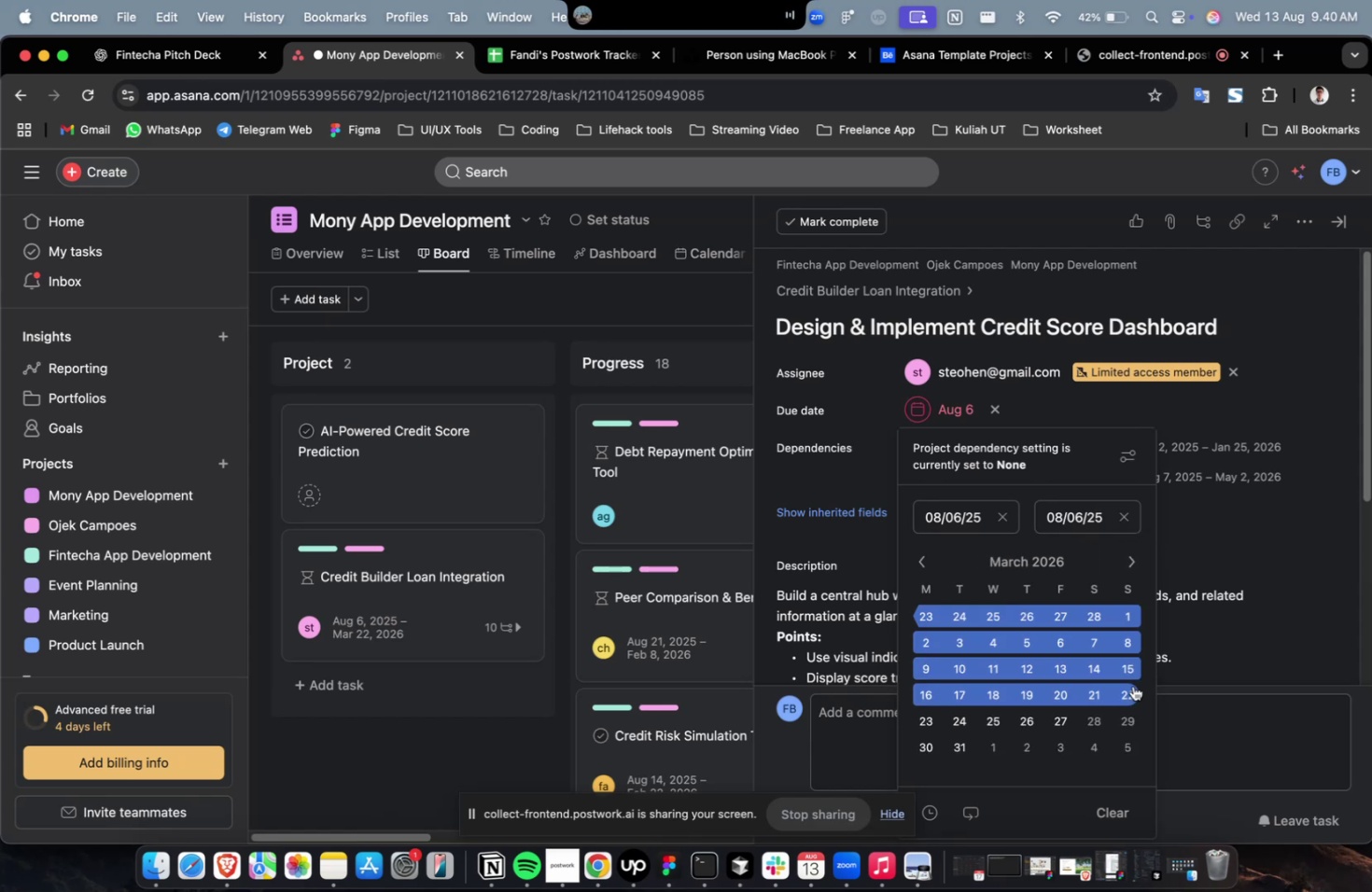 
triple_click([1132, 685])
 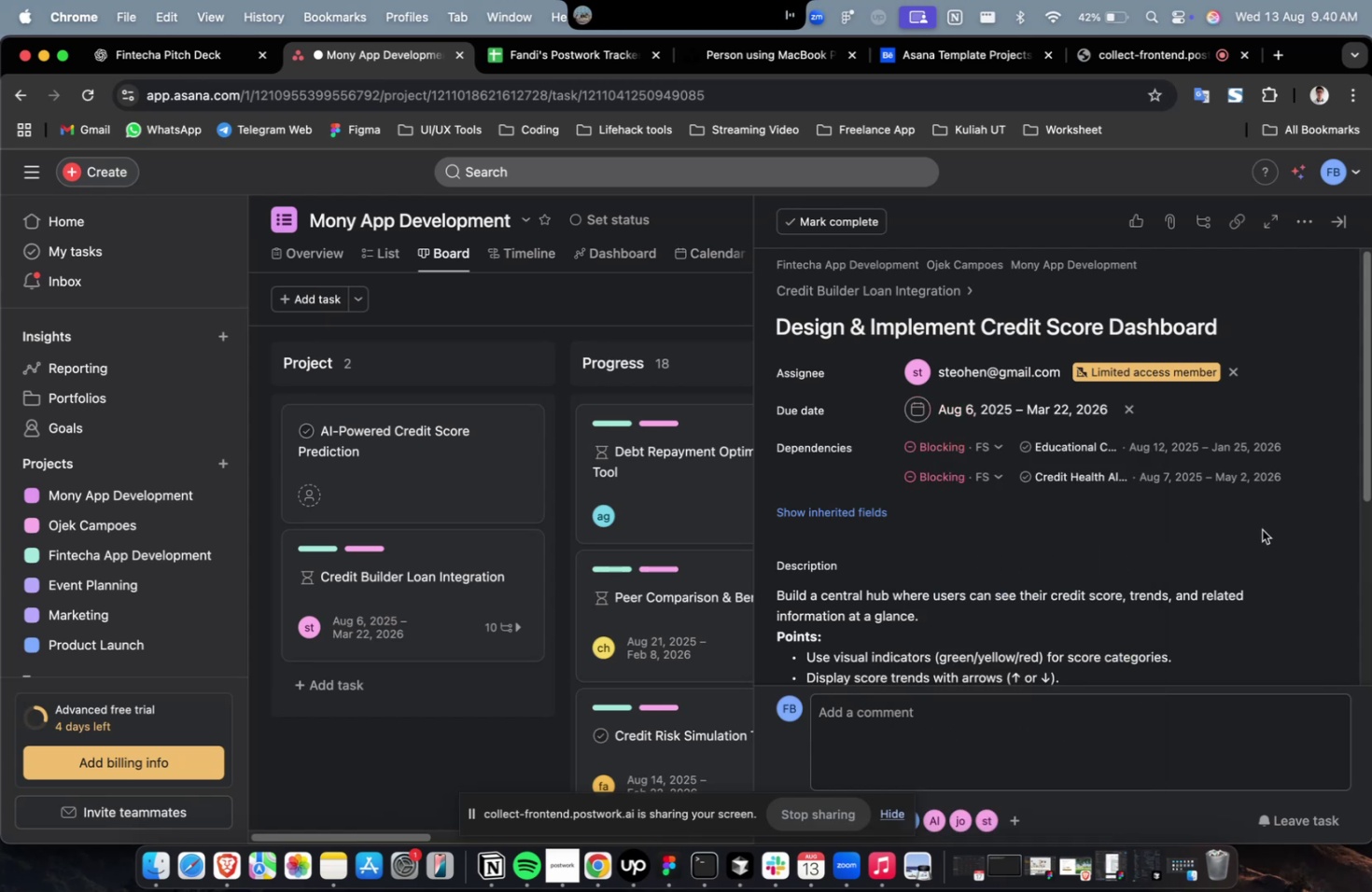 
triple_click([1261, 529])
 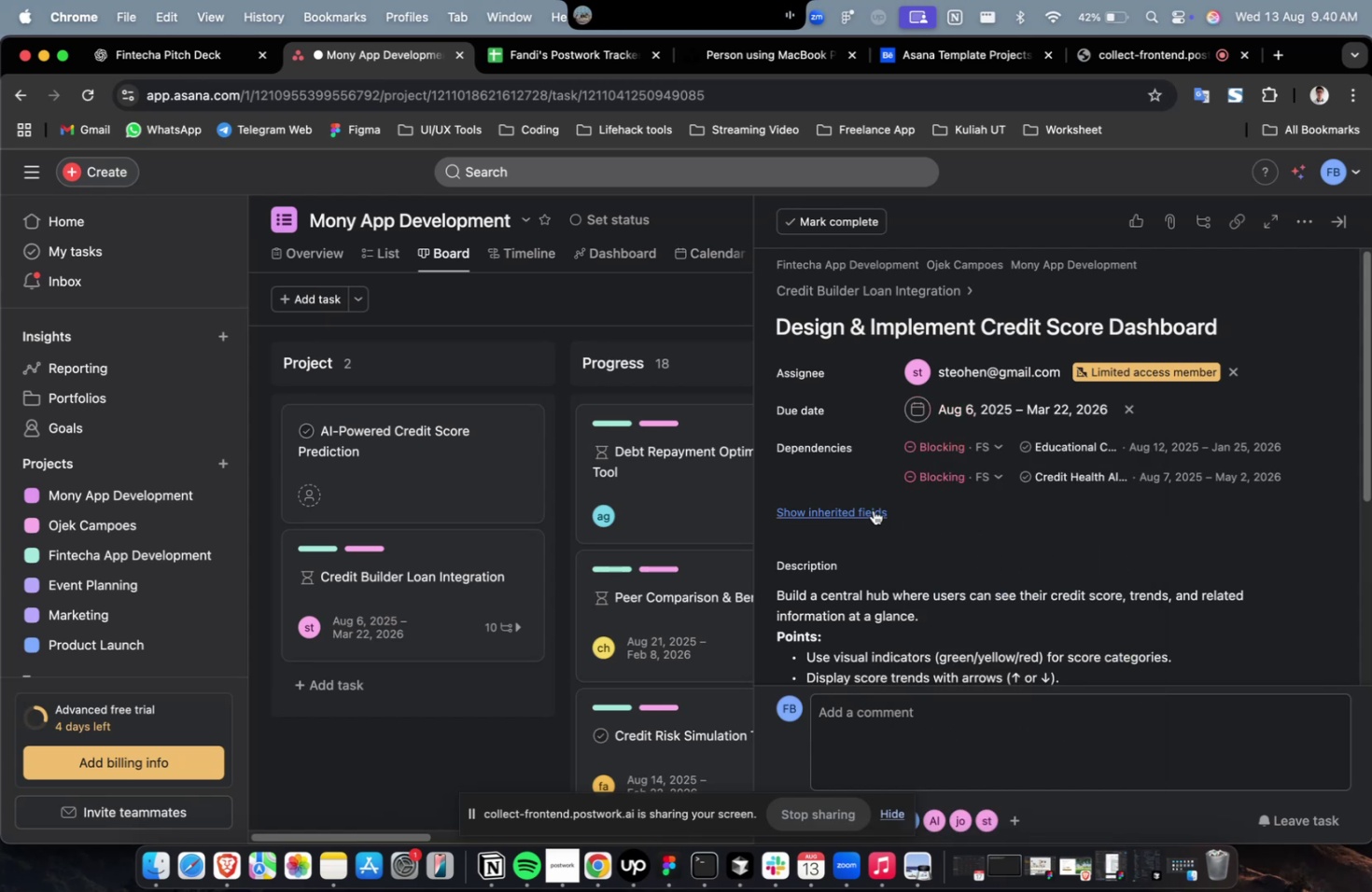 
left_click([873, 509])
 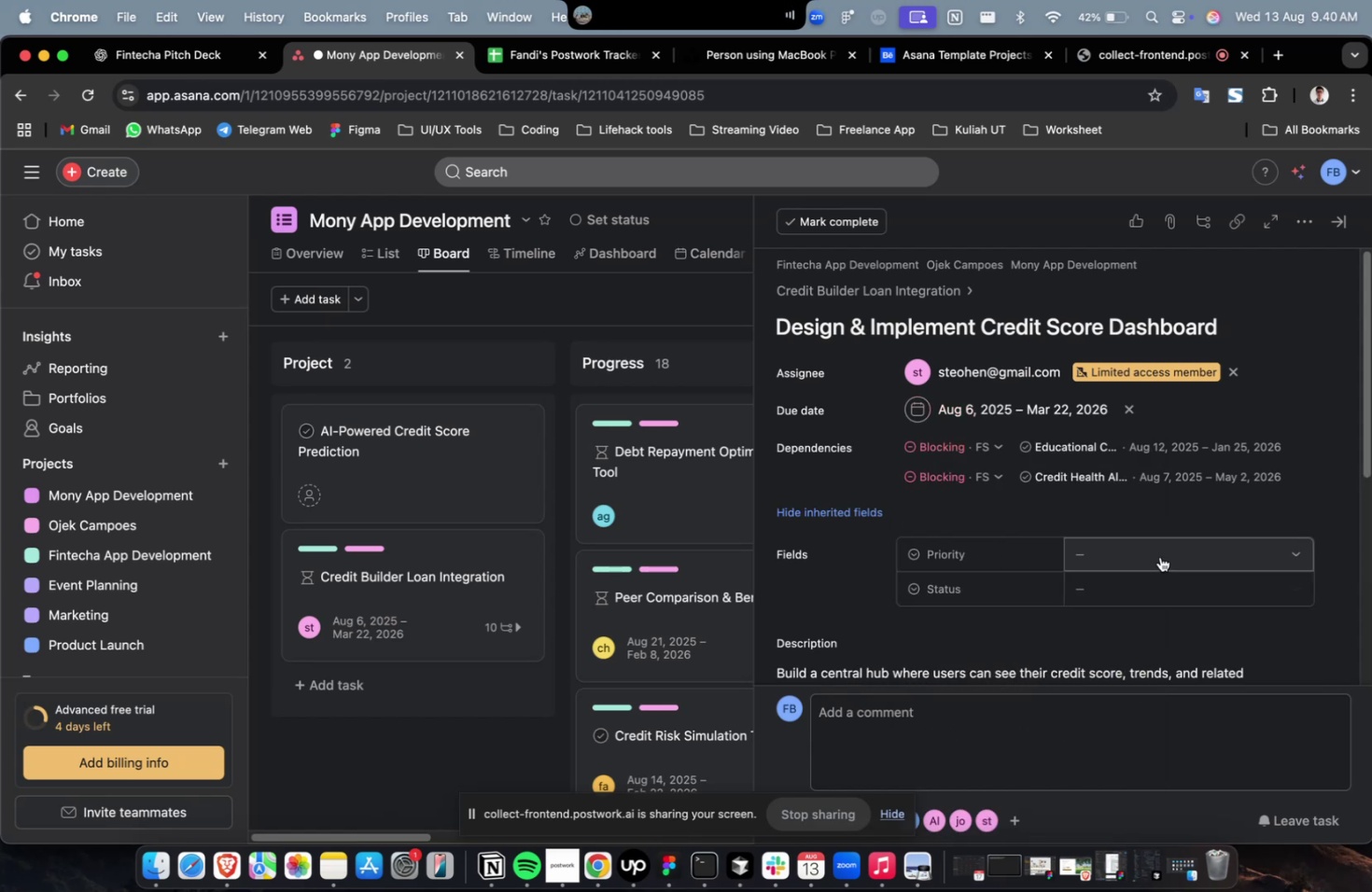 
left_click([1159, 556])
 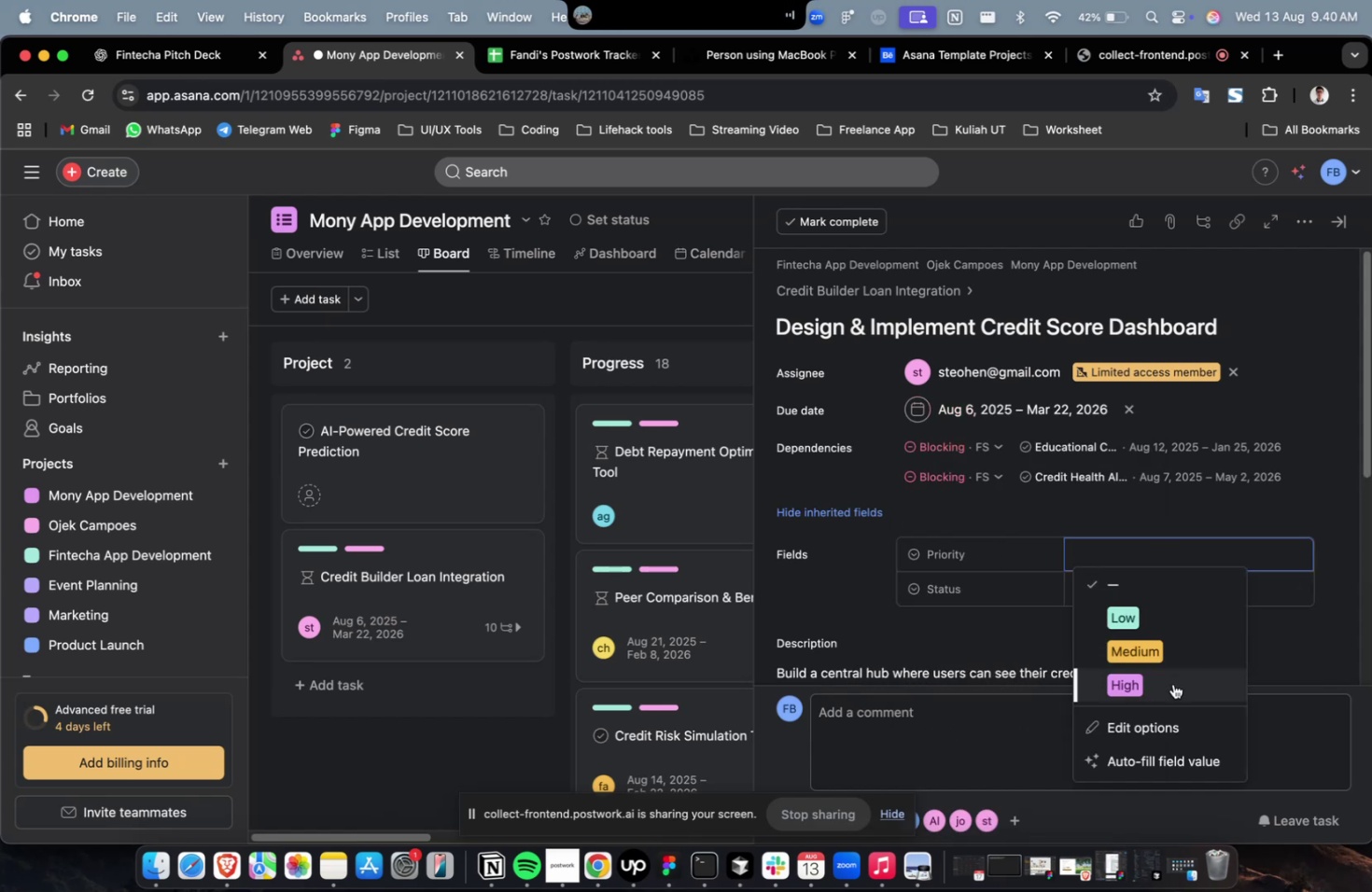 
left_click([1172, 683])
 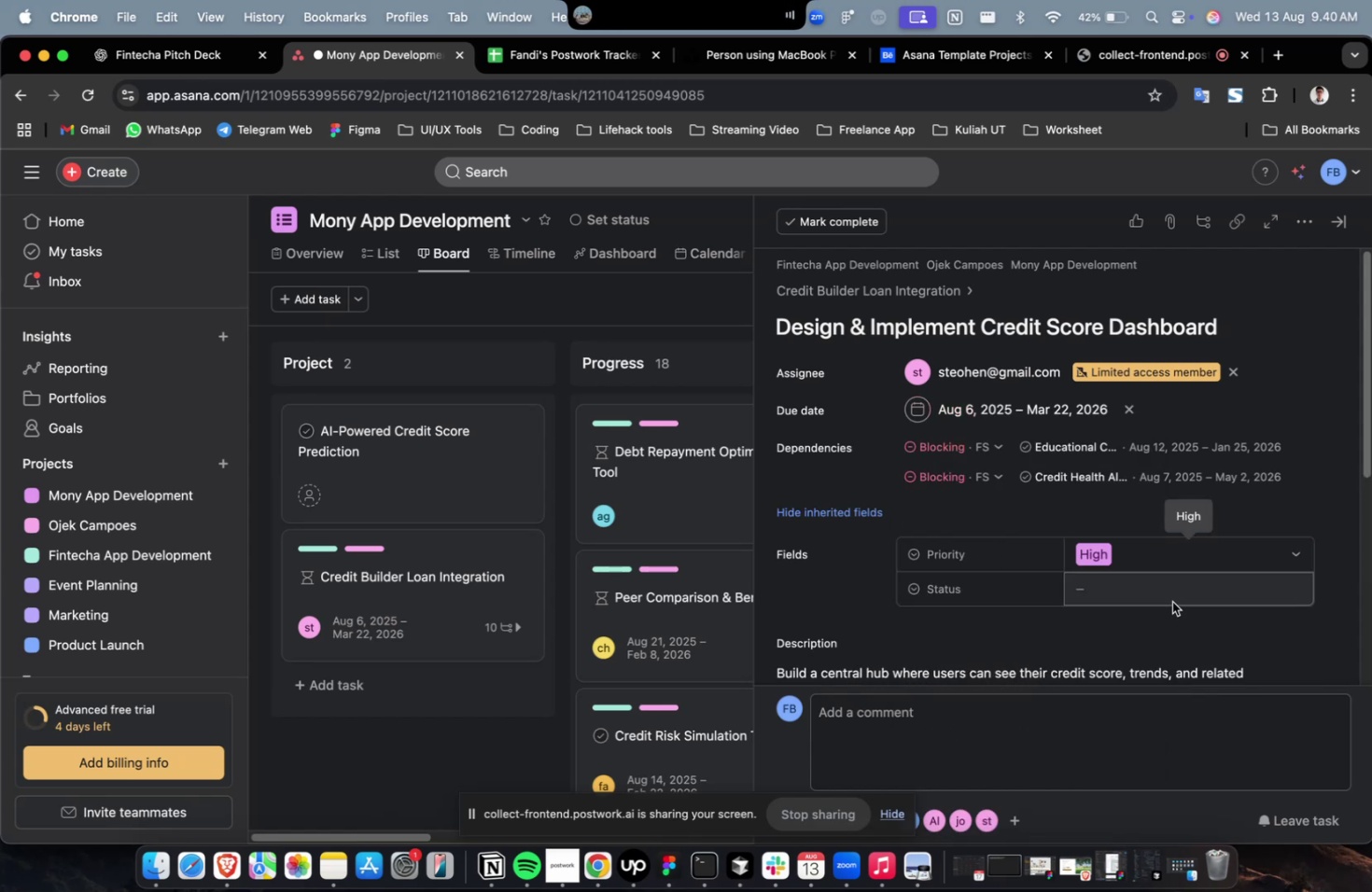 
left_click([1169, 598])
 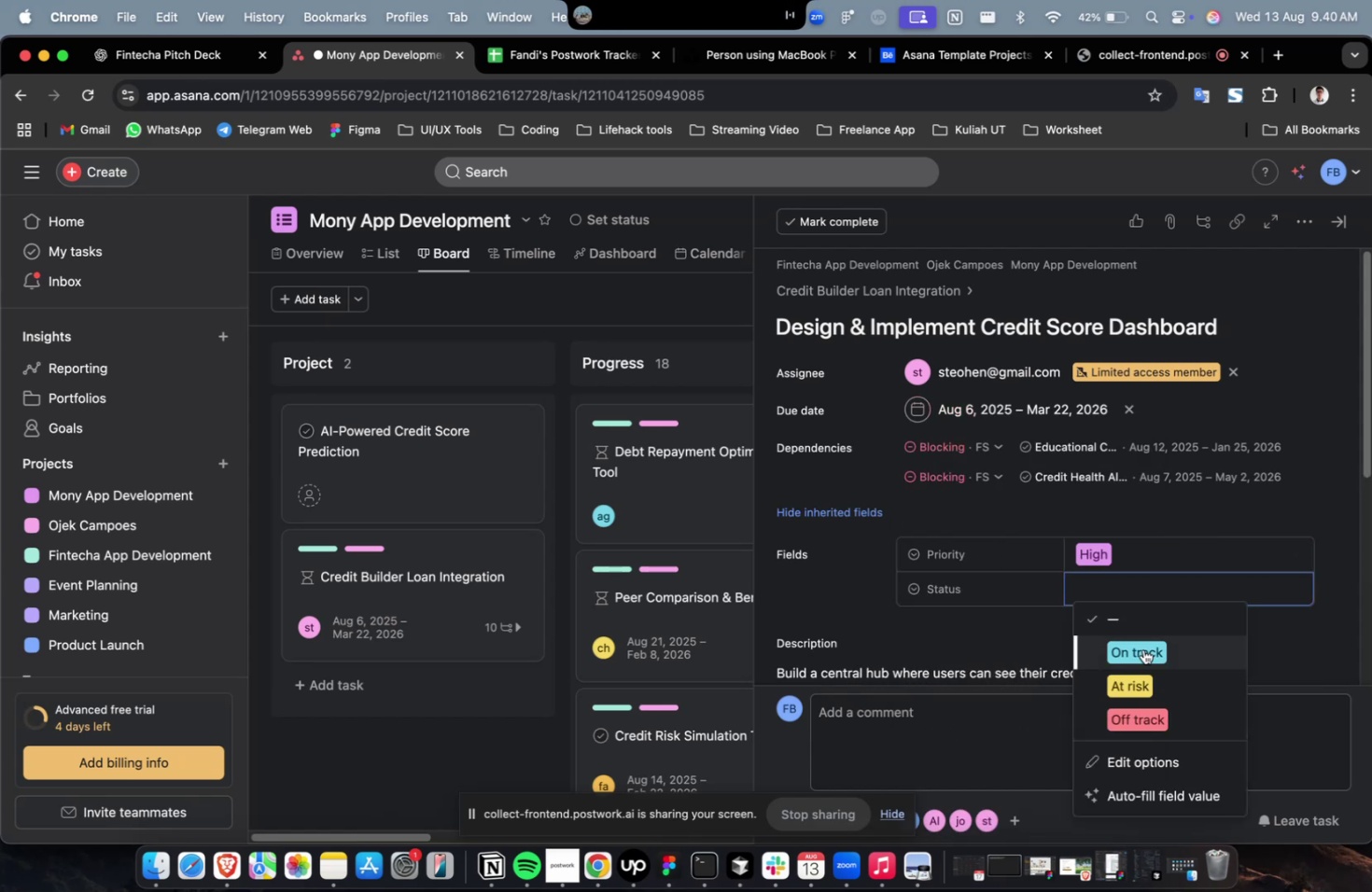 
double_click([1142, 648])
 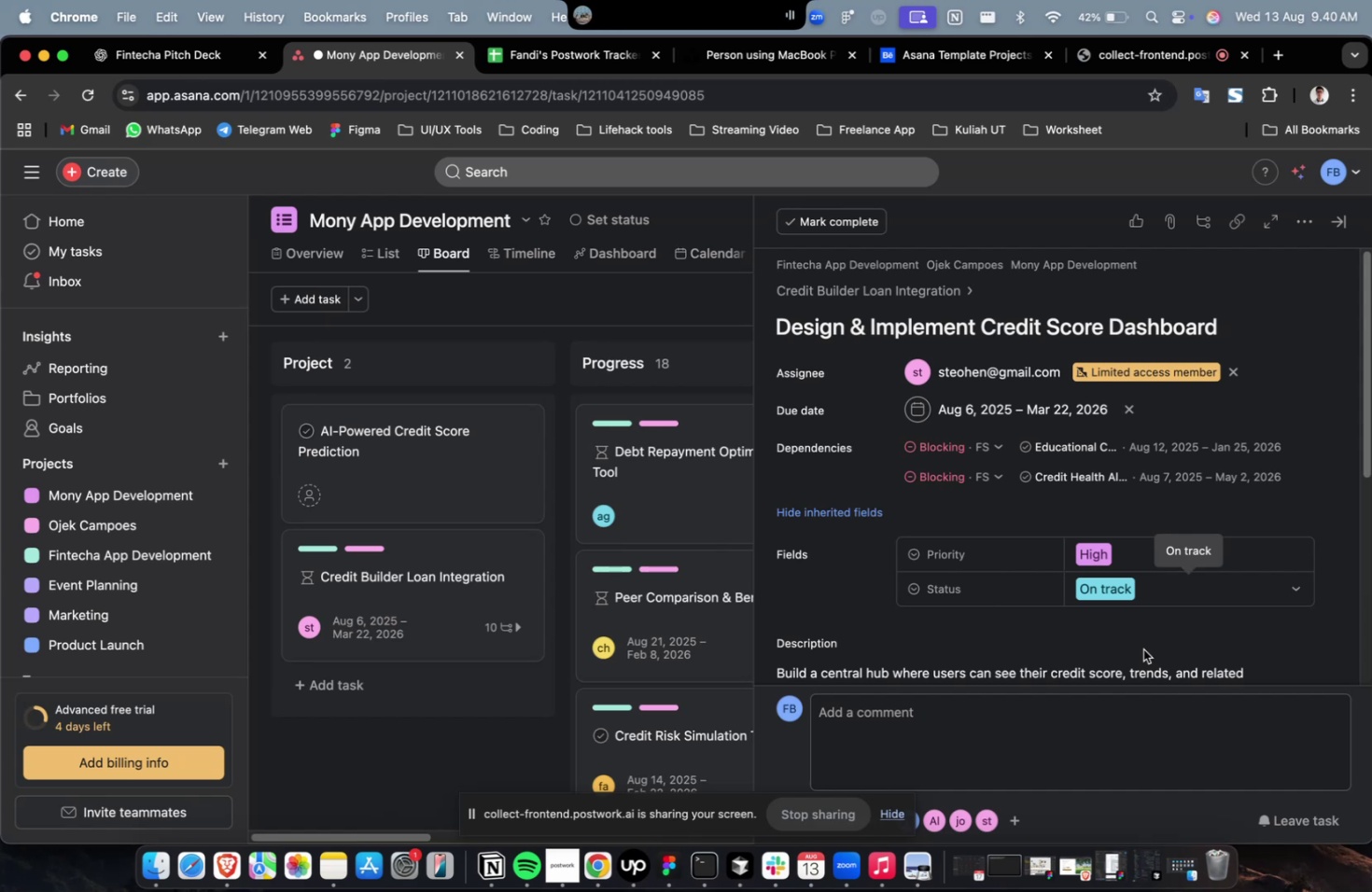 
scroll: coordinate [1052, 631], scroll_direction: down, amount: 12.0
 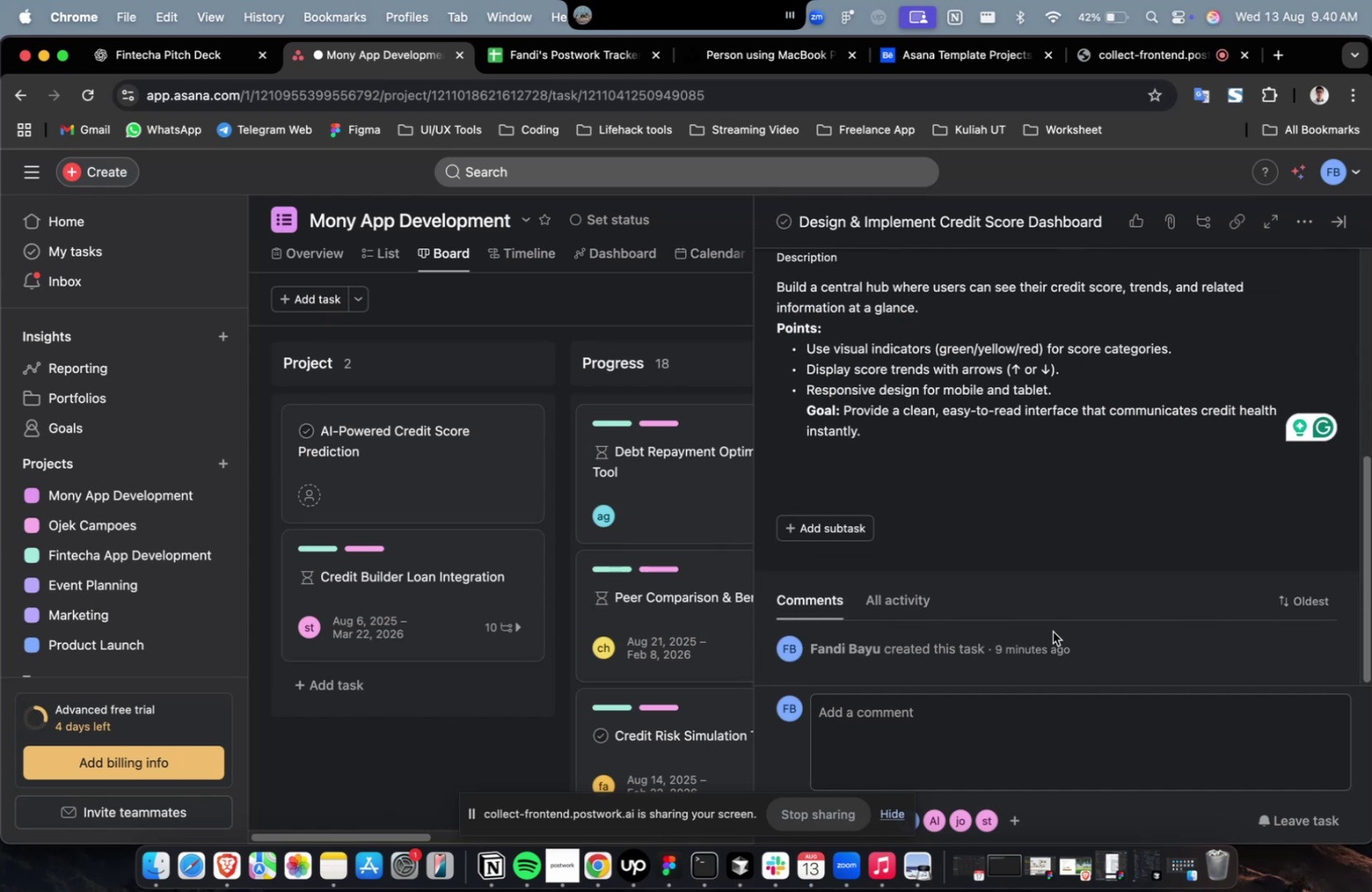 
scroll: coordinate [1052, 631], scroll_direction: up, amount: 13.0
 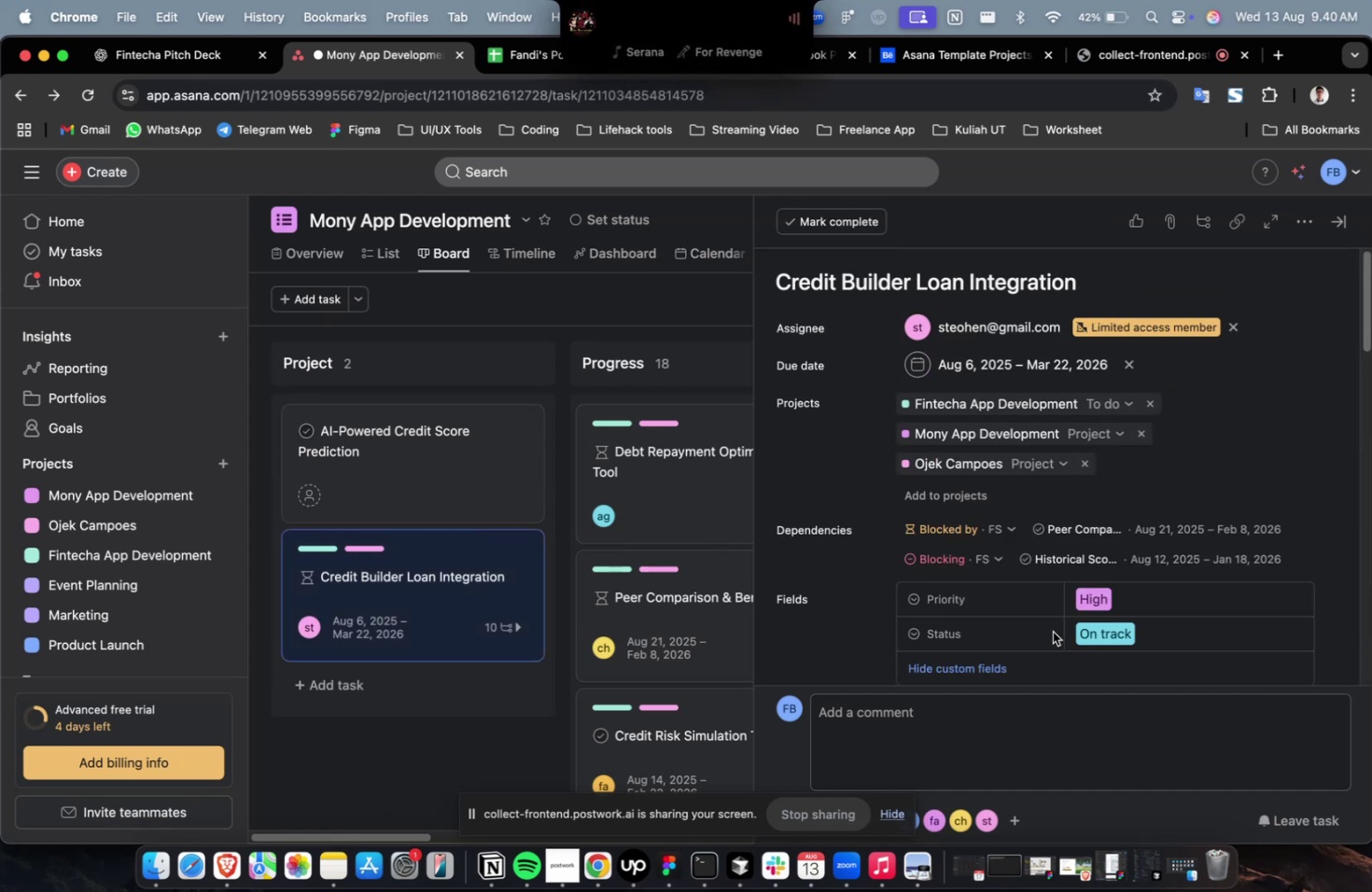 
scroll: coordinate [1076, 607], scroll_direction: down, amount: 33.0
 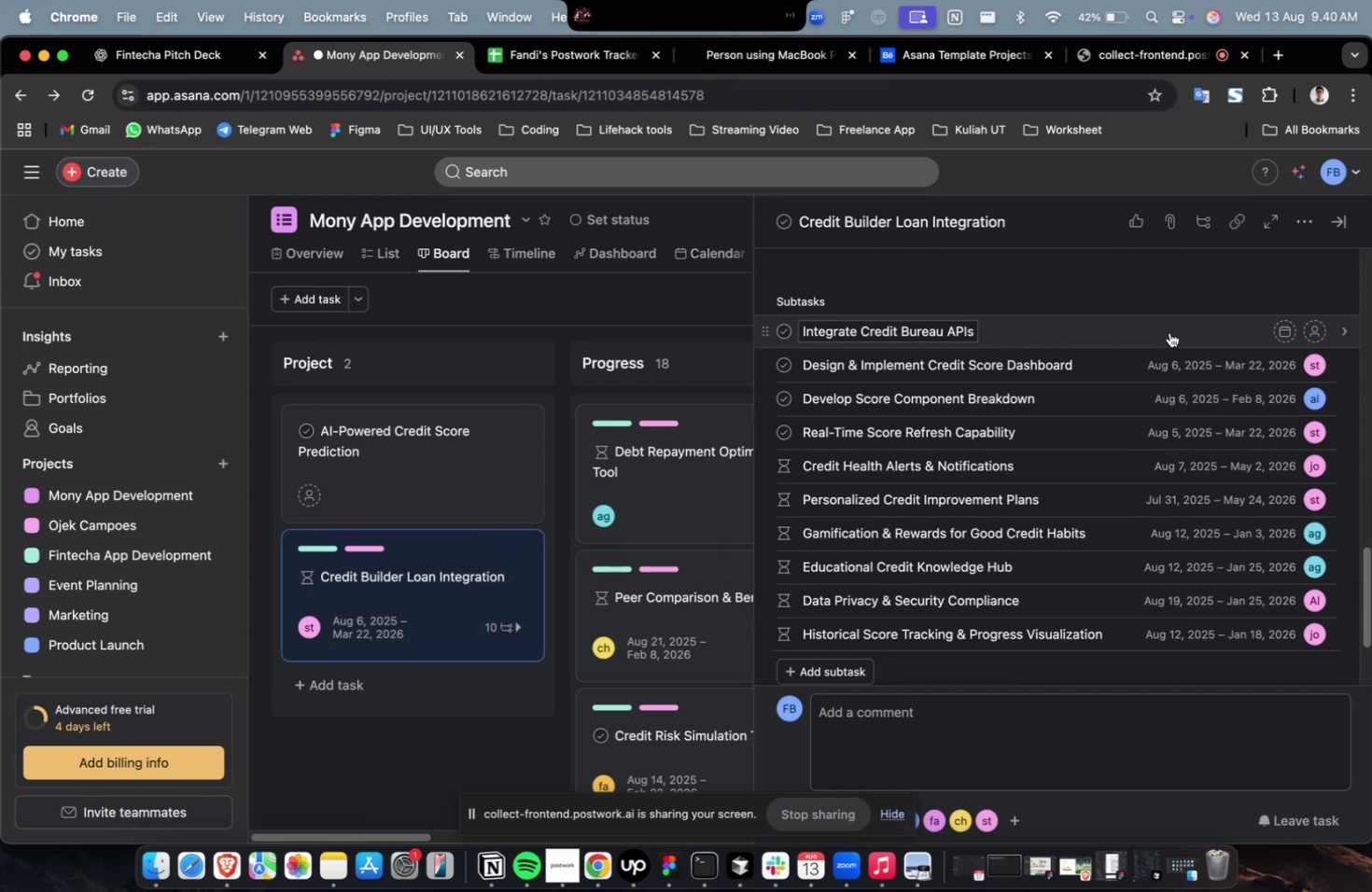 
left_click([1169, 332])
 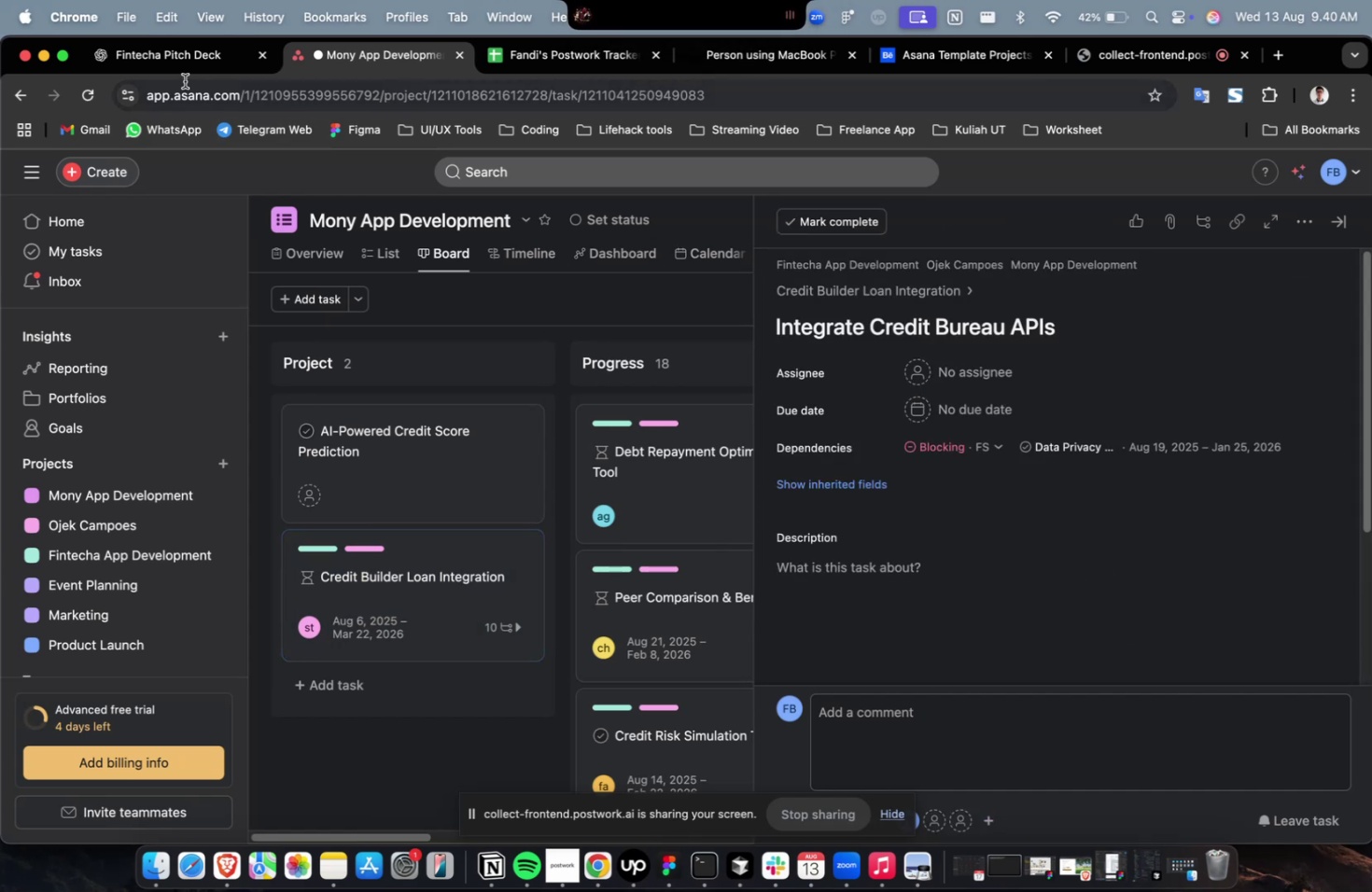 
left_click([180, 66])
 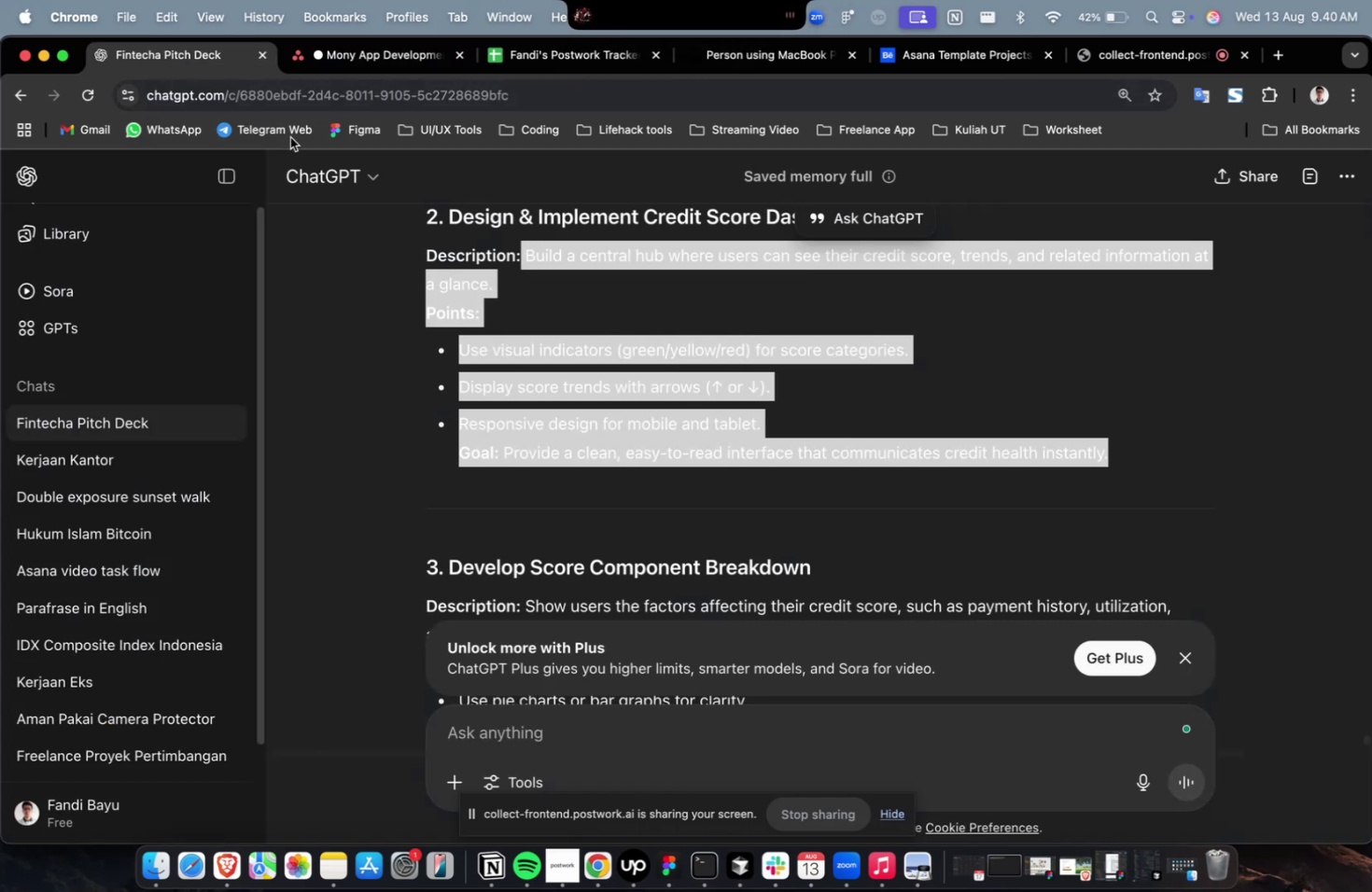 
scroll: coordinate [669, 338], scroll_direction: up, amount: 11.0
 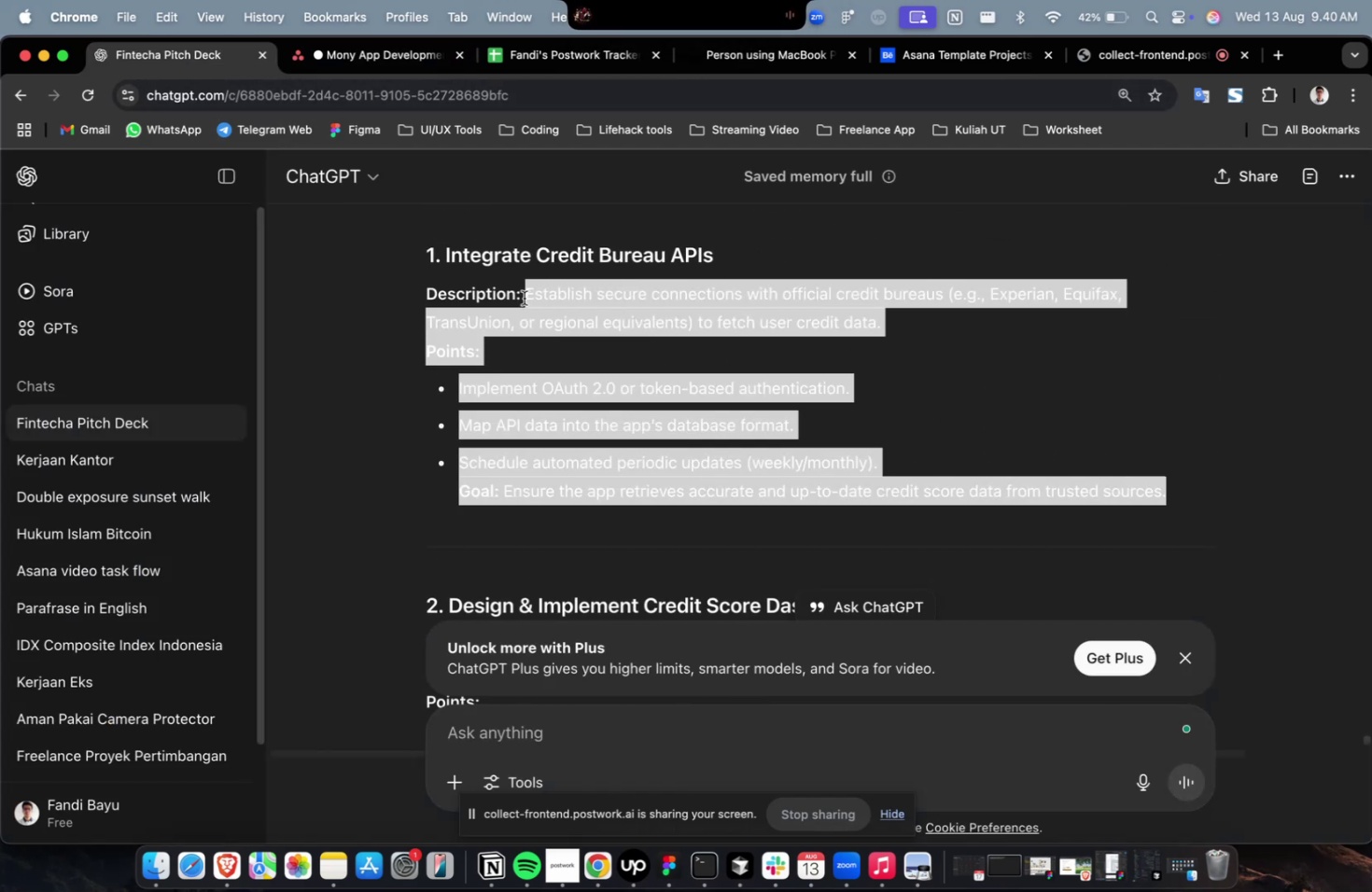 
key(Meta+C)
 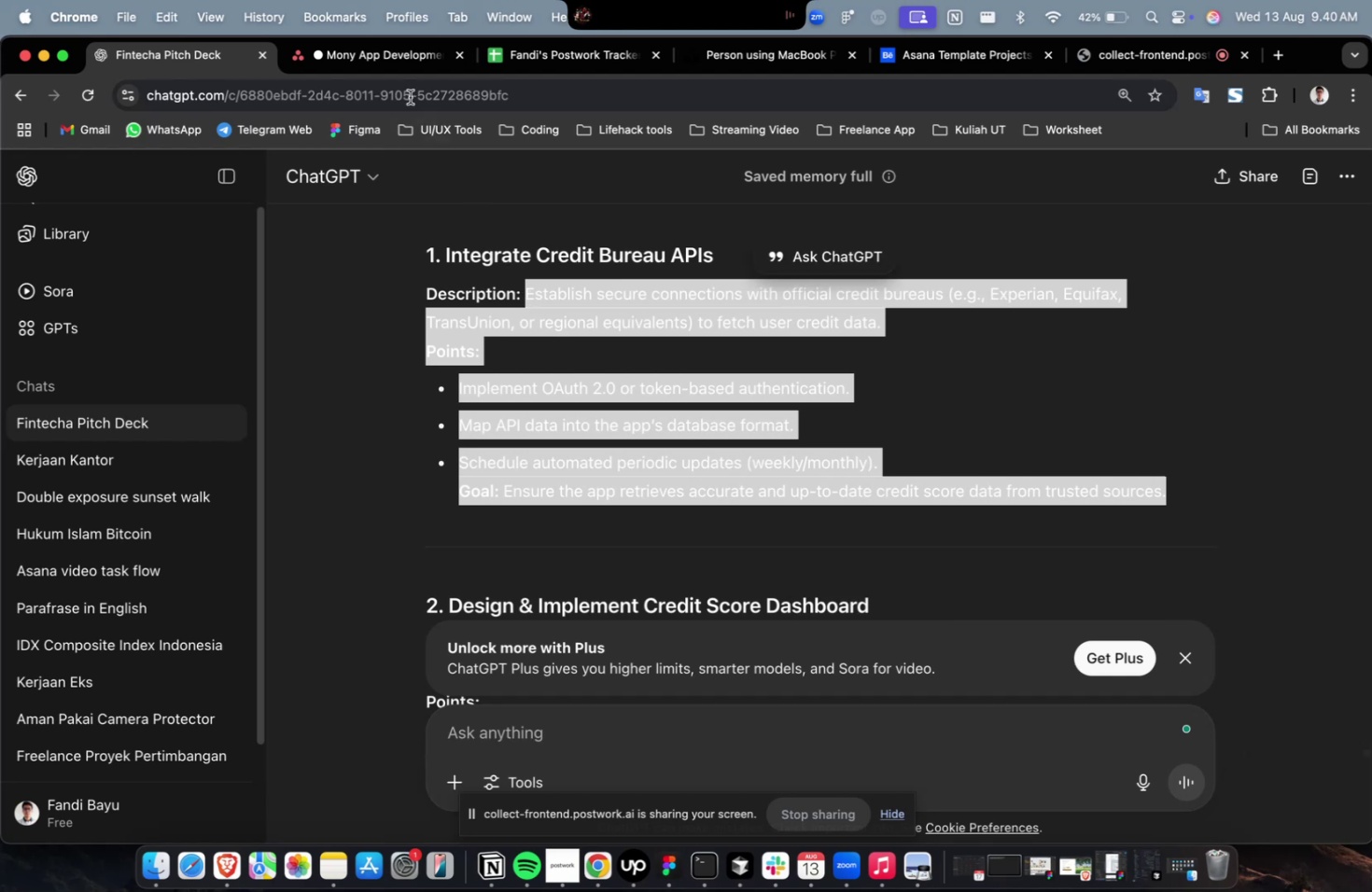 
key(Meta+C)
 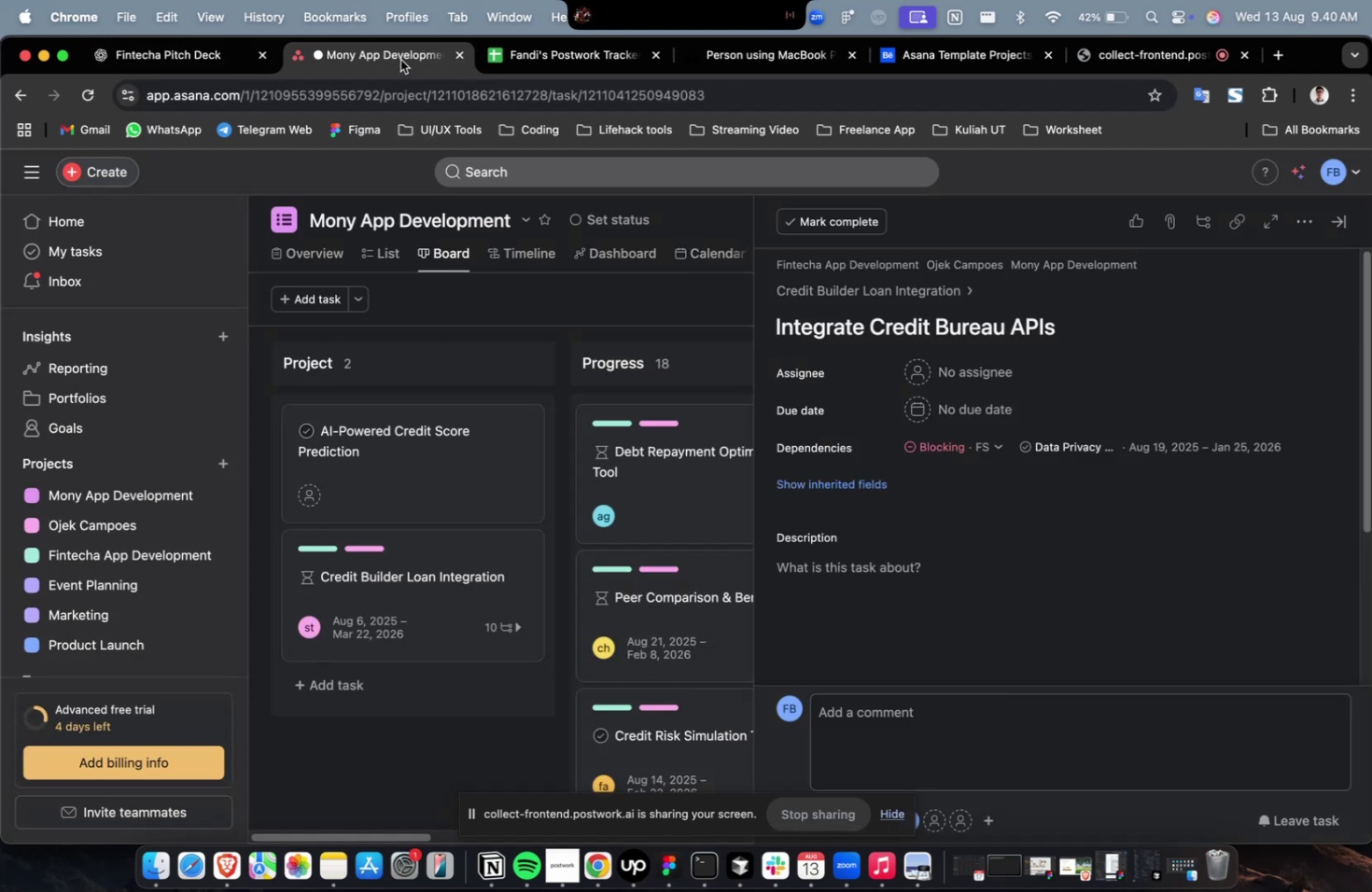 
left_click([400, 60])
 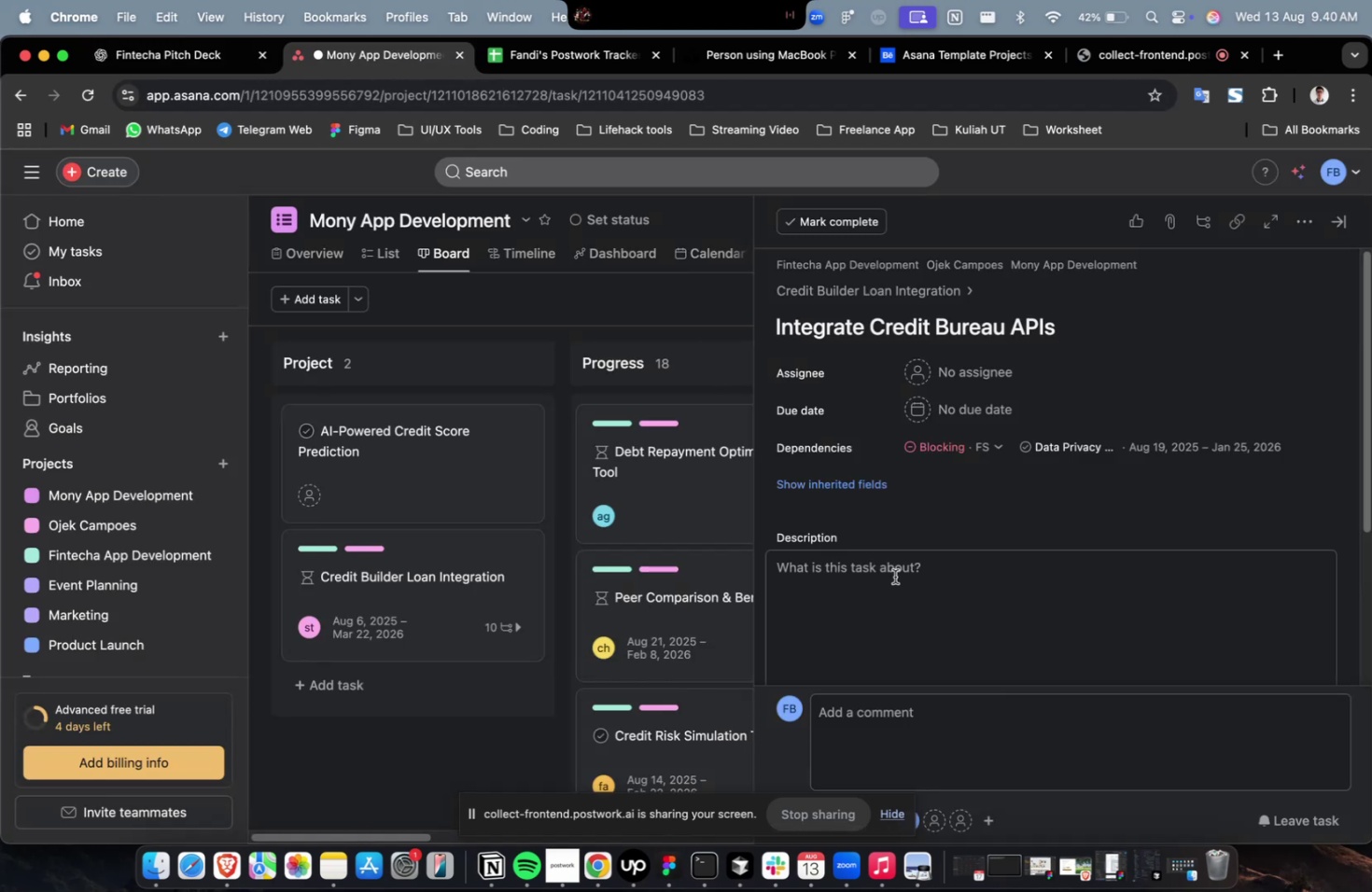 
left_click([904, 611])
 